 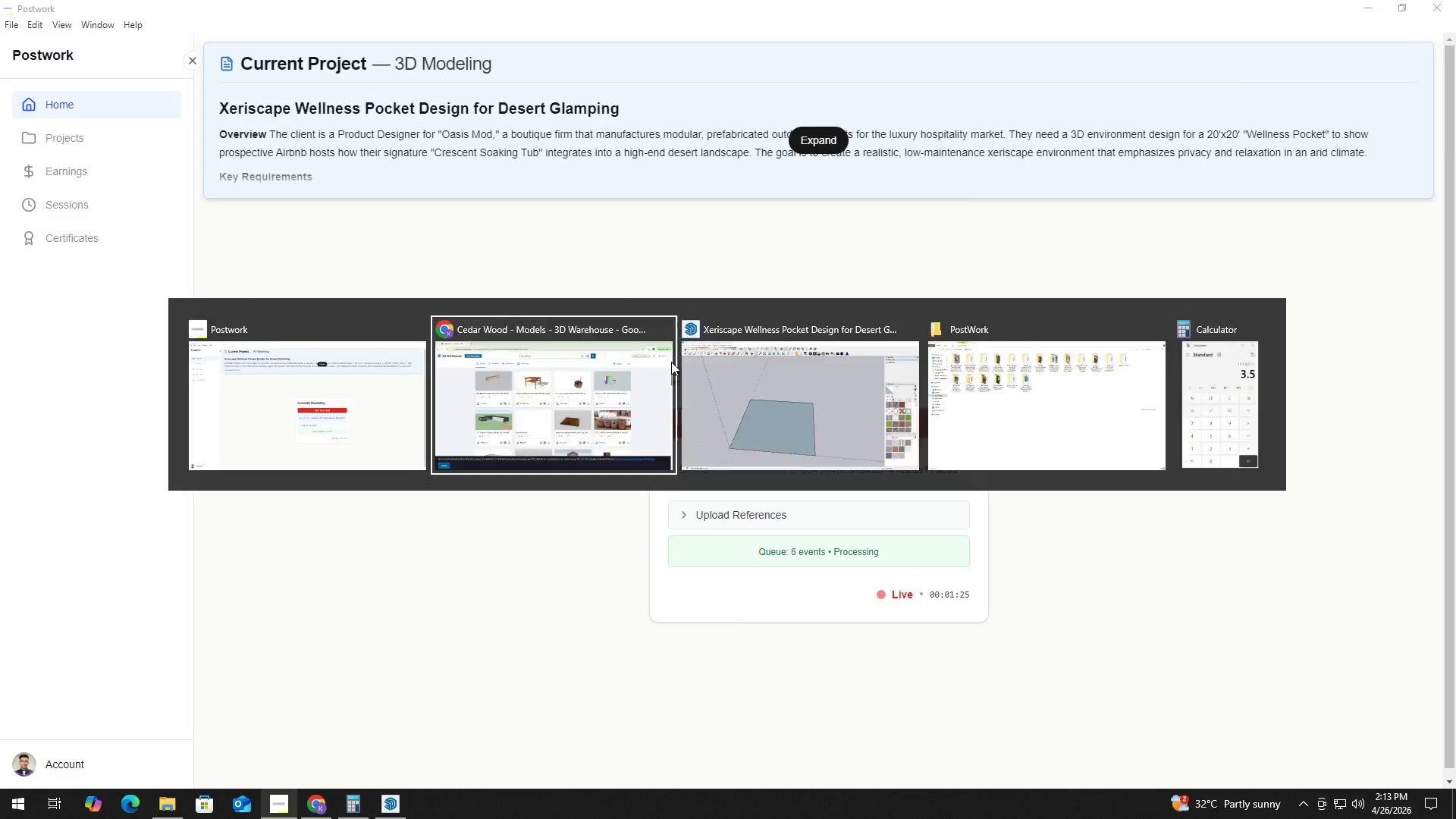 
key(Alt+Tab)
 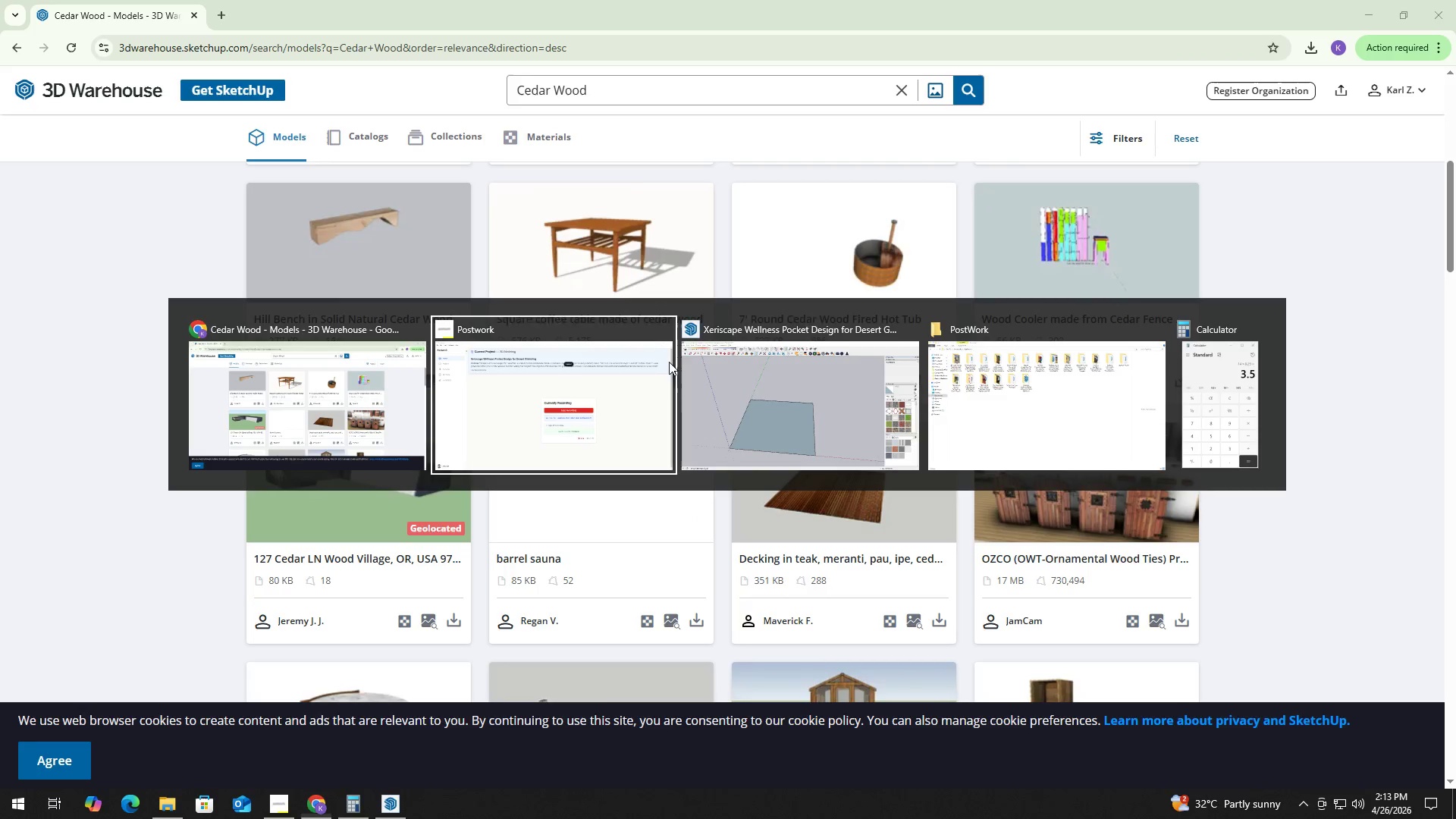 
key(Alt+Tab)
 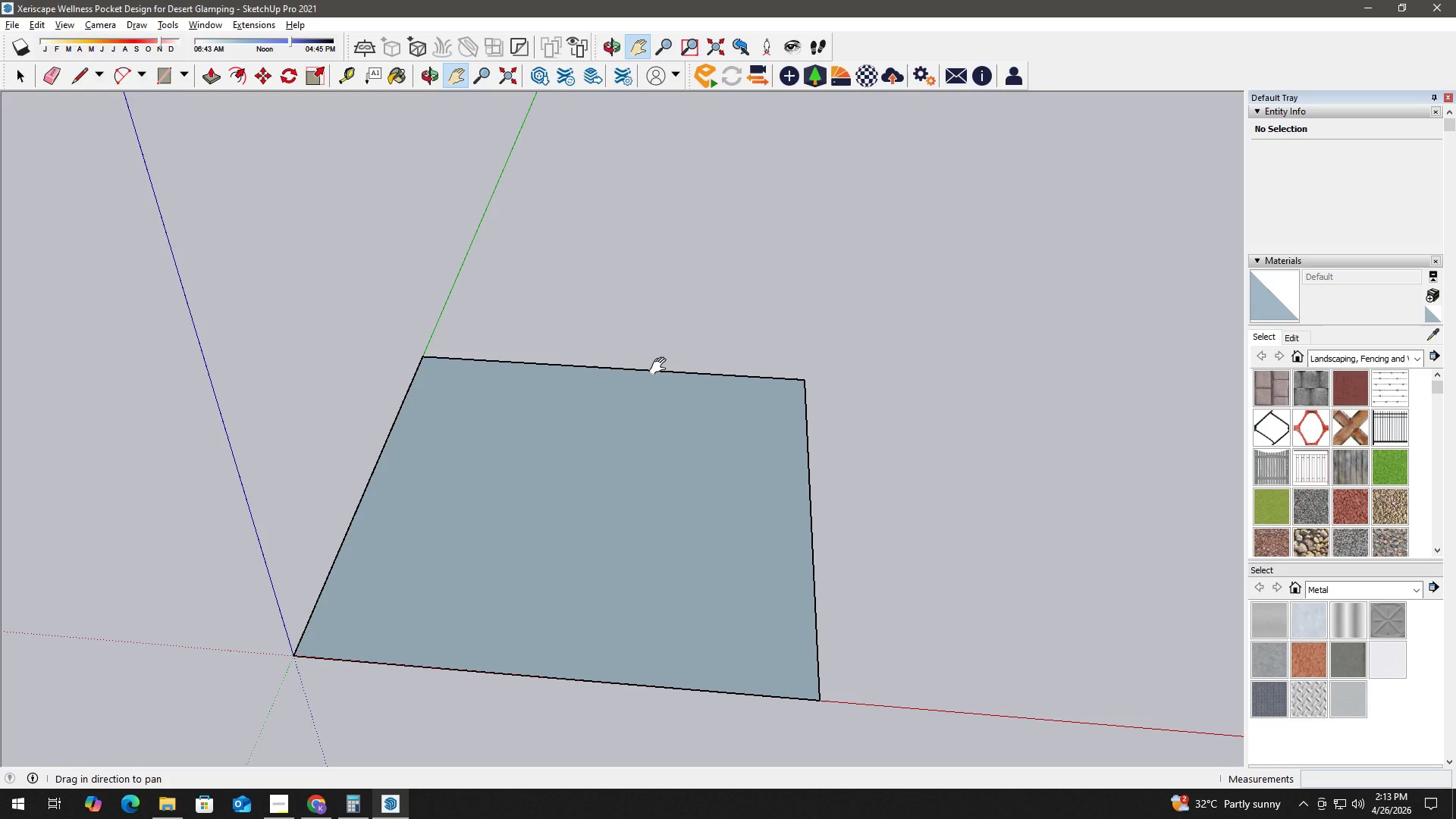 
key(Space)
 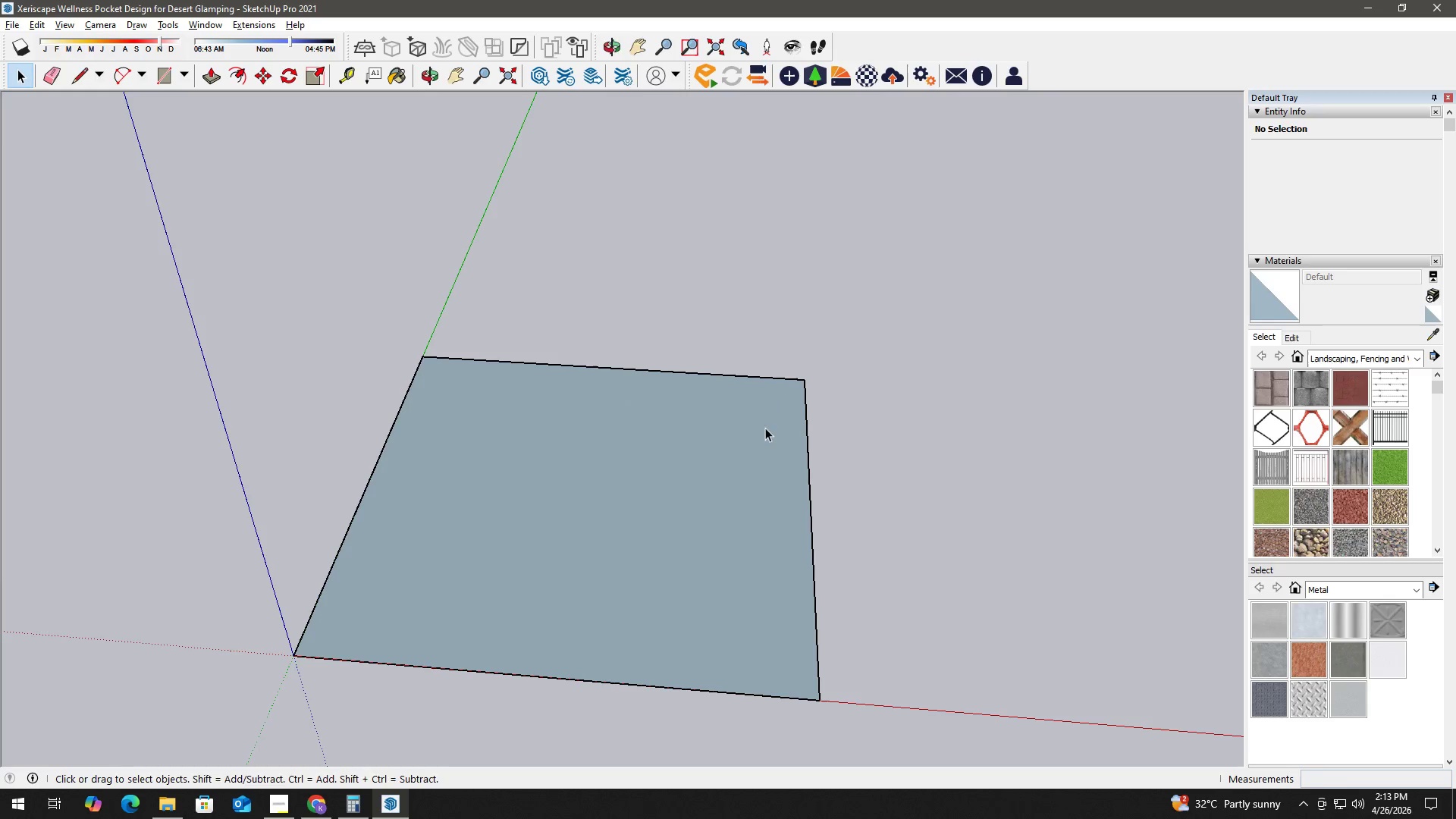 
key(H)
 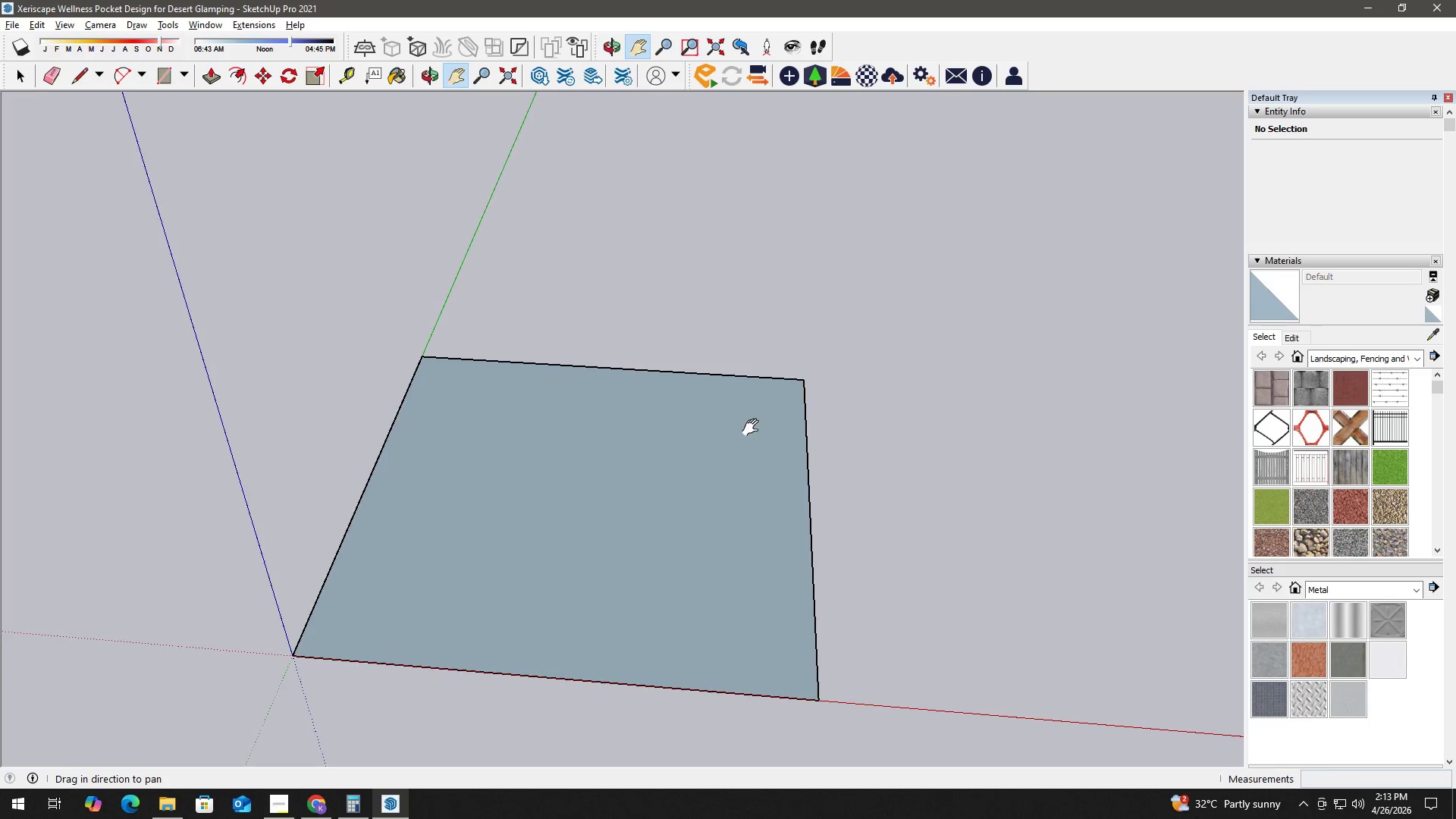 
left_click_drag(start_coordinate=[765, 428], to_coordinate=[493, 412])
 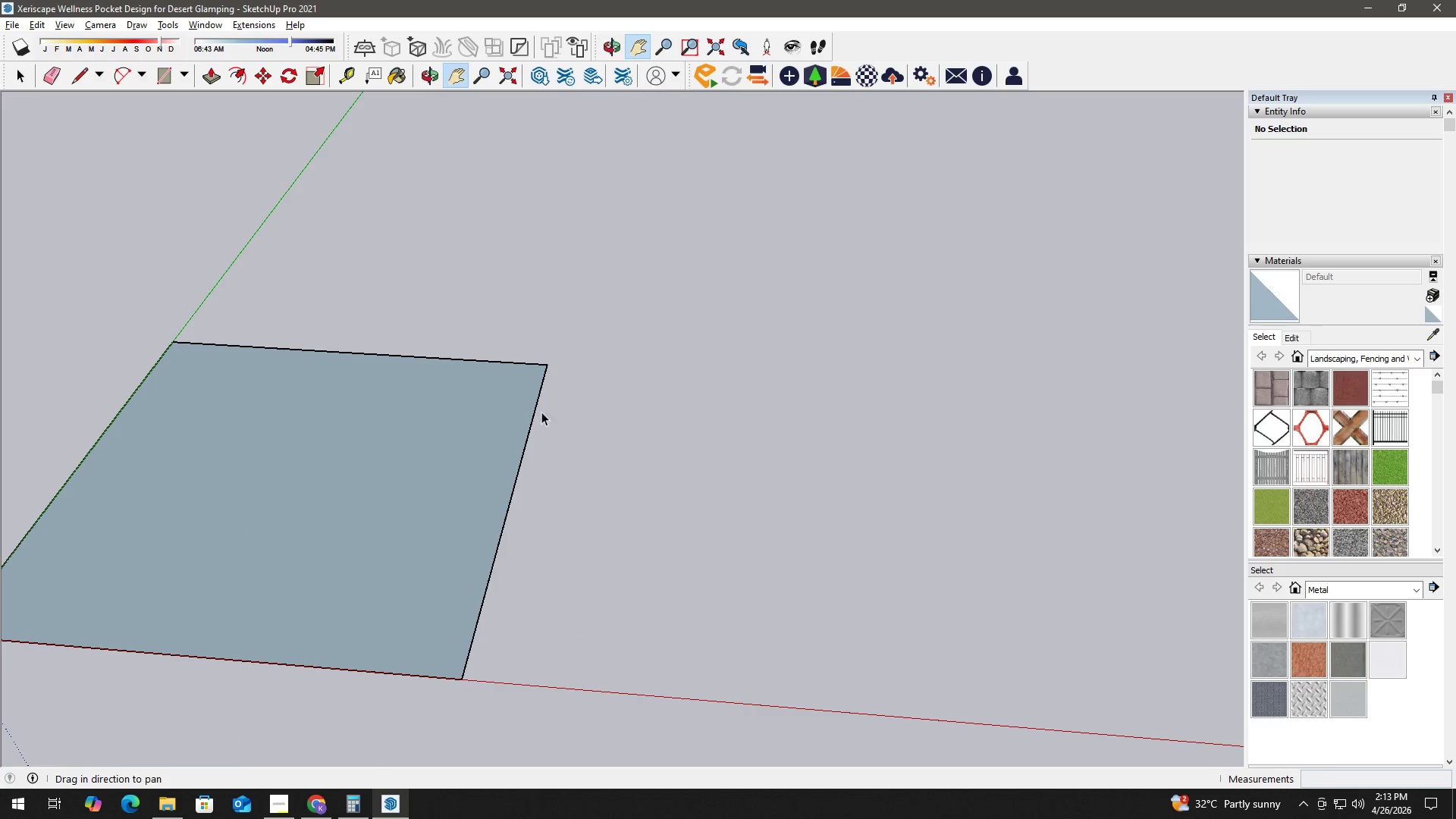 
key(Space)
 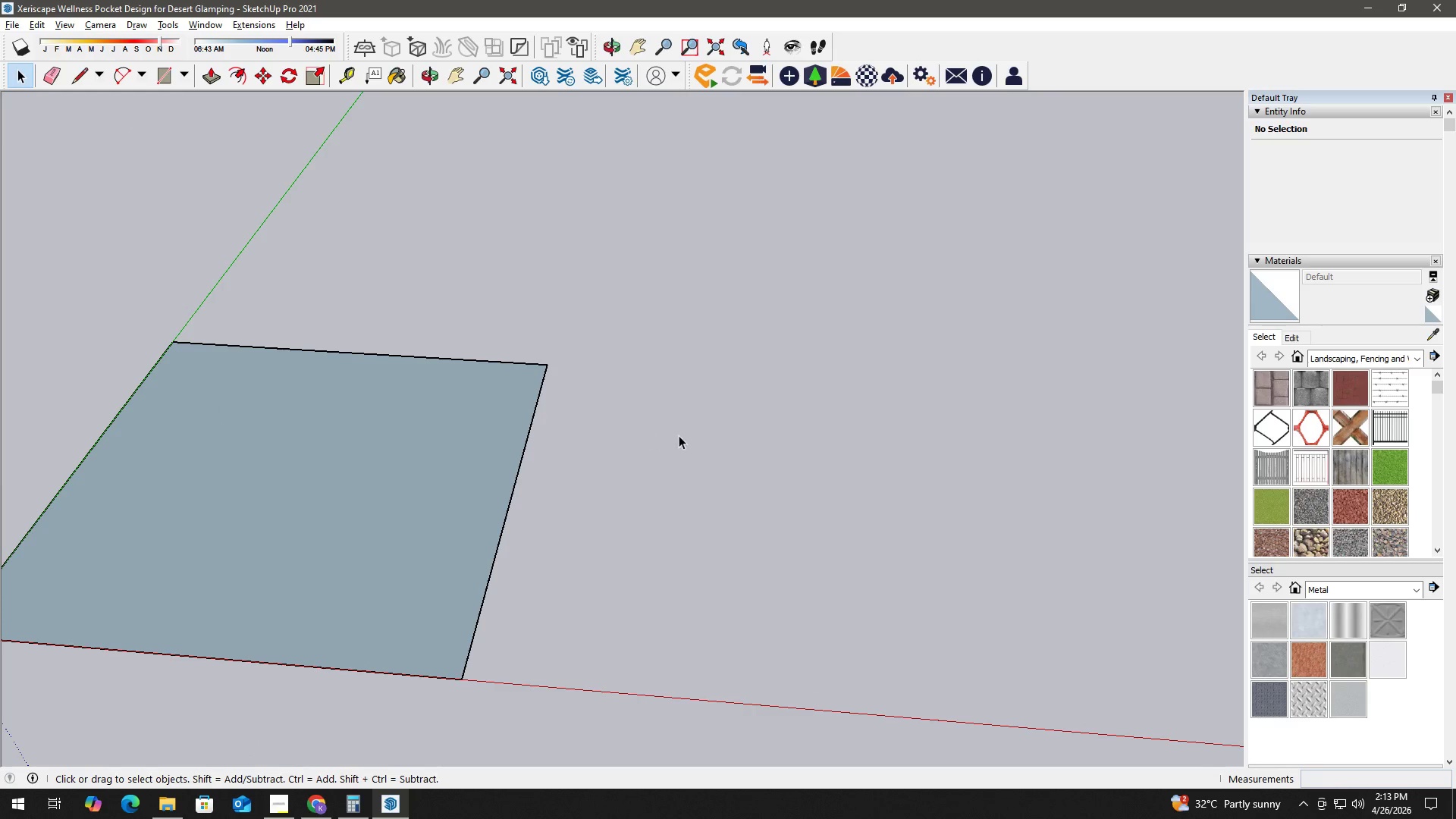 
key(R)
 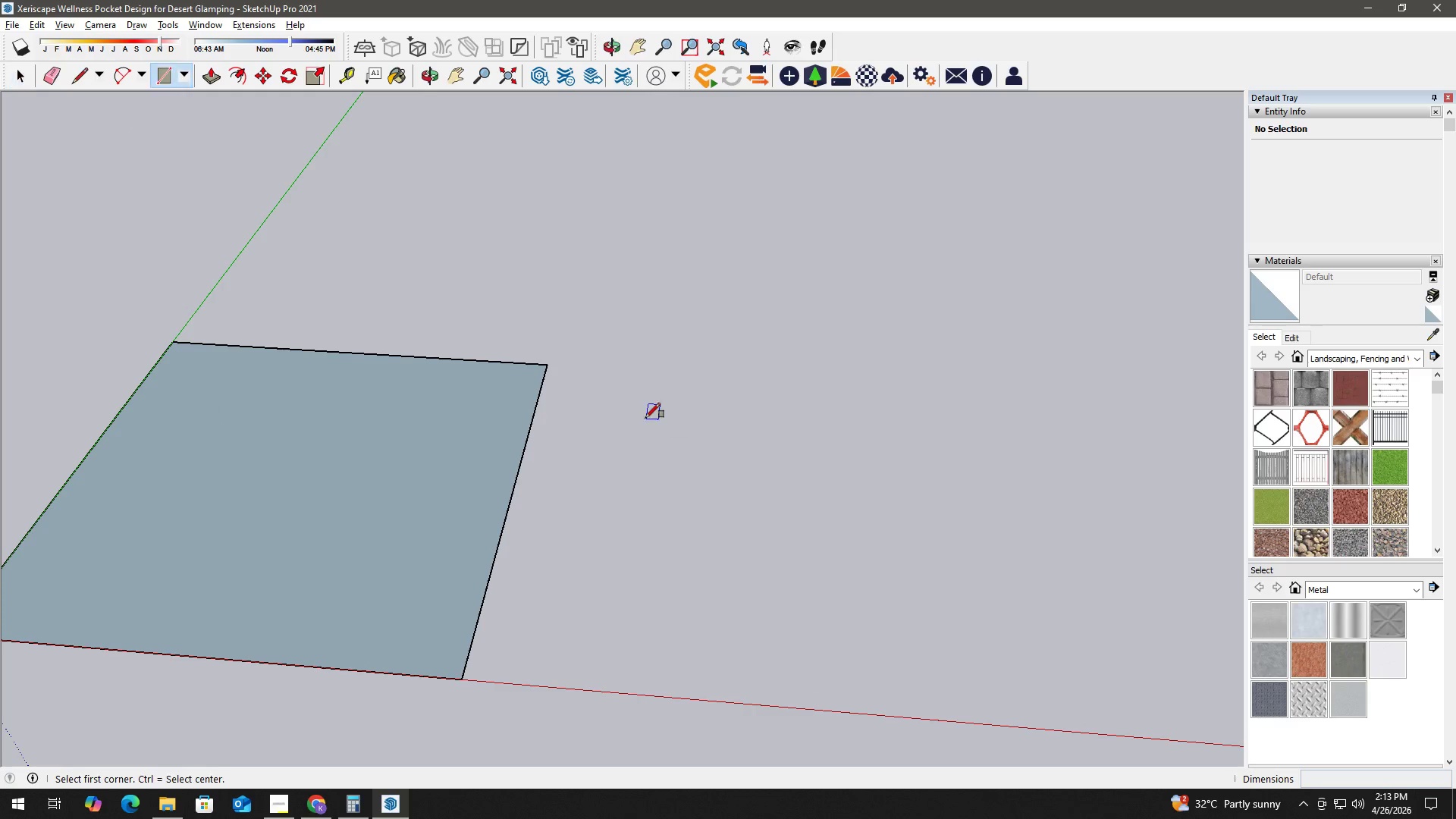 
left_click([642, 416])
 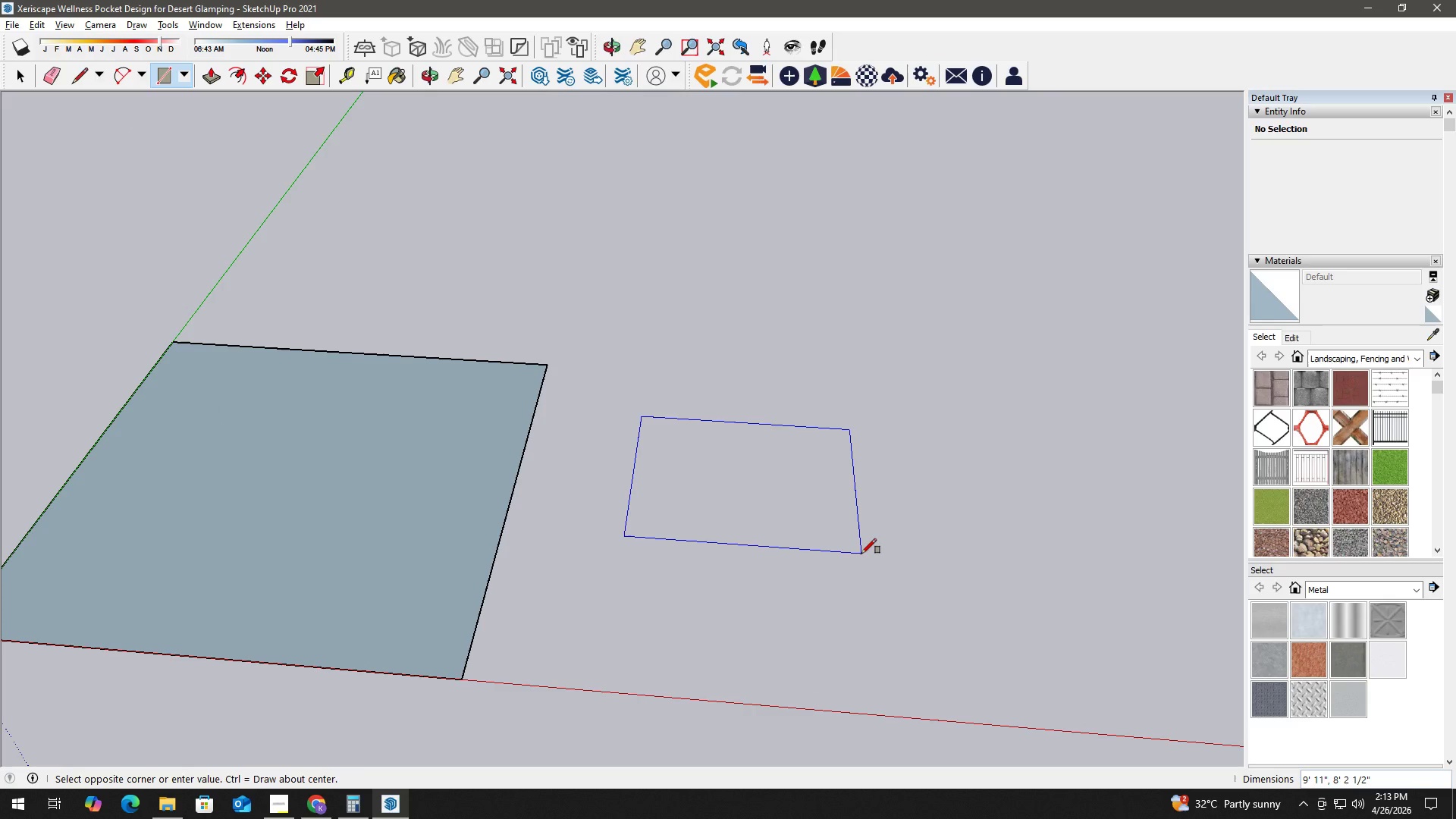 
key(Numpad1)
 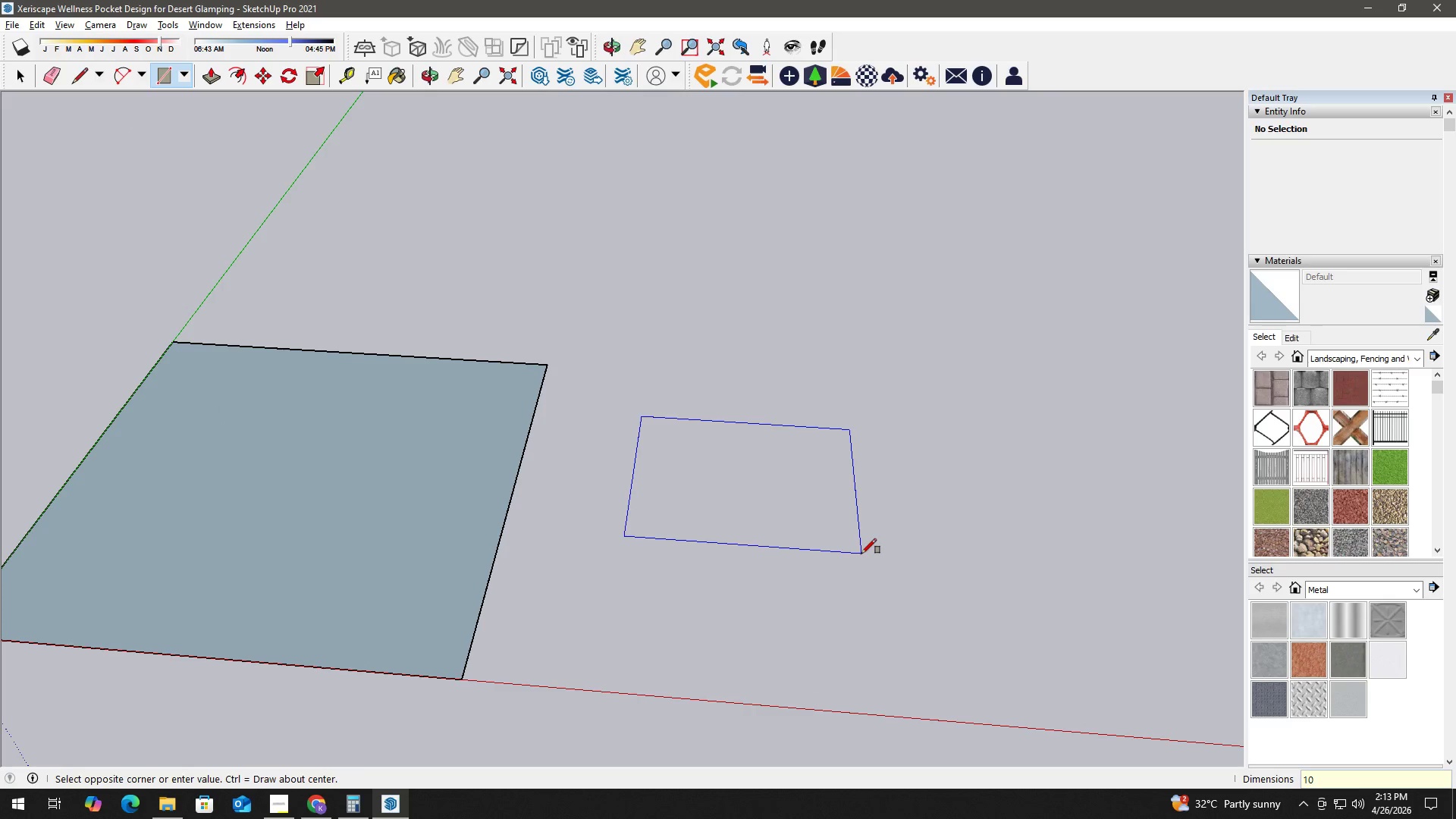 
key(Numpad0)
 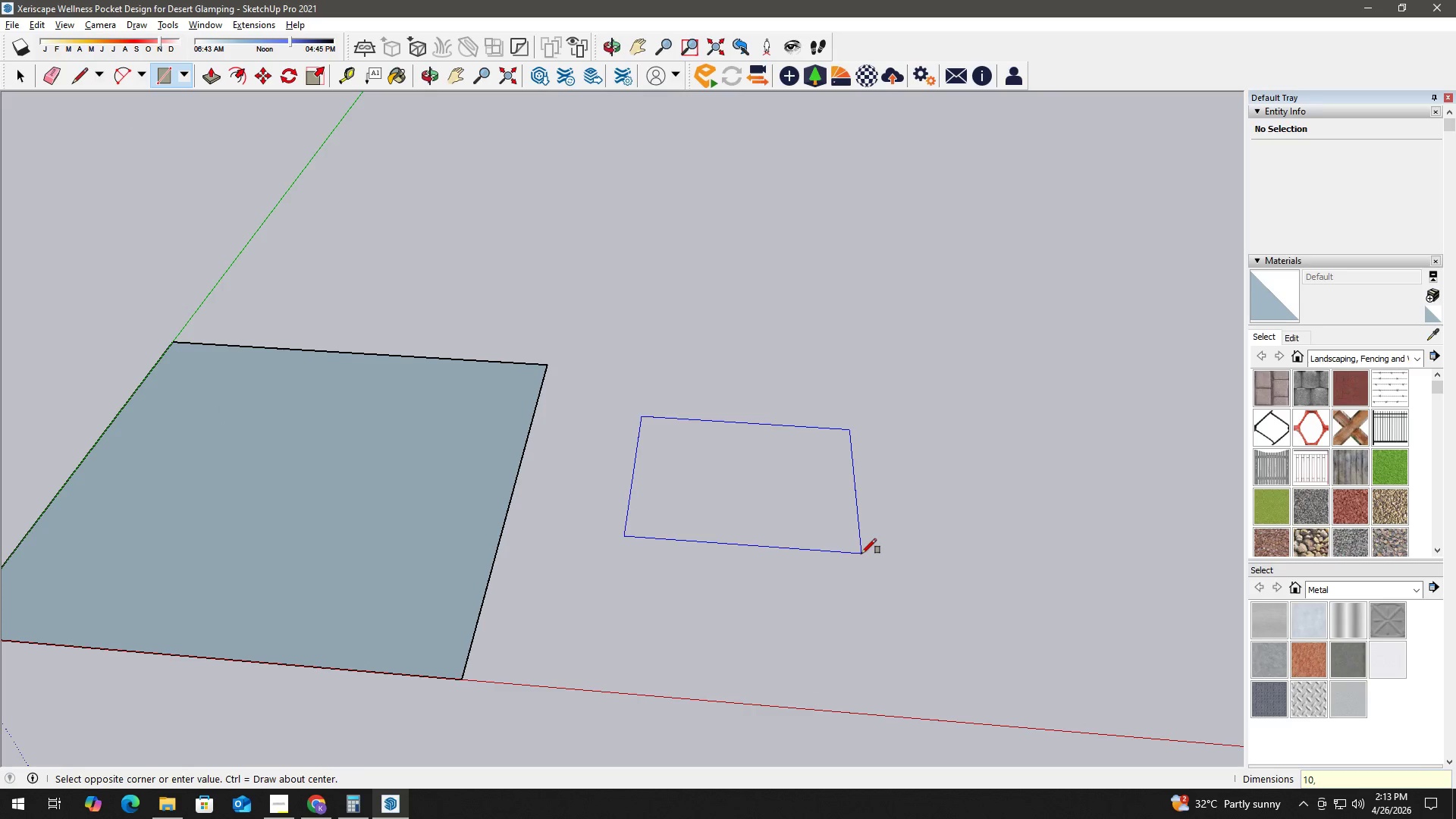 
key(Comma)
 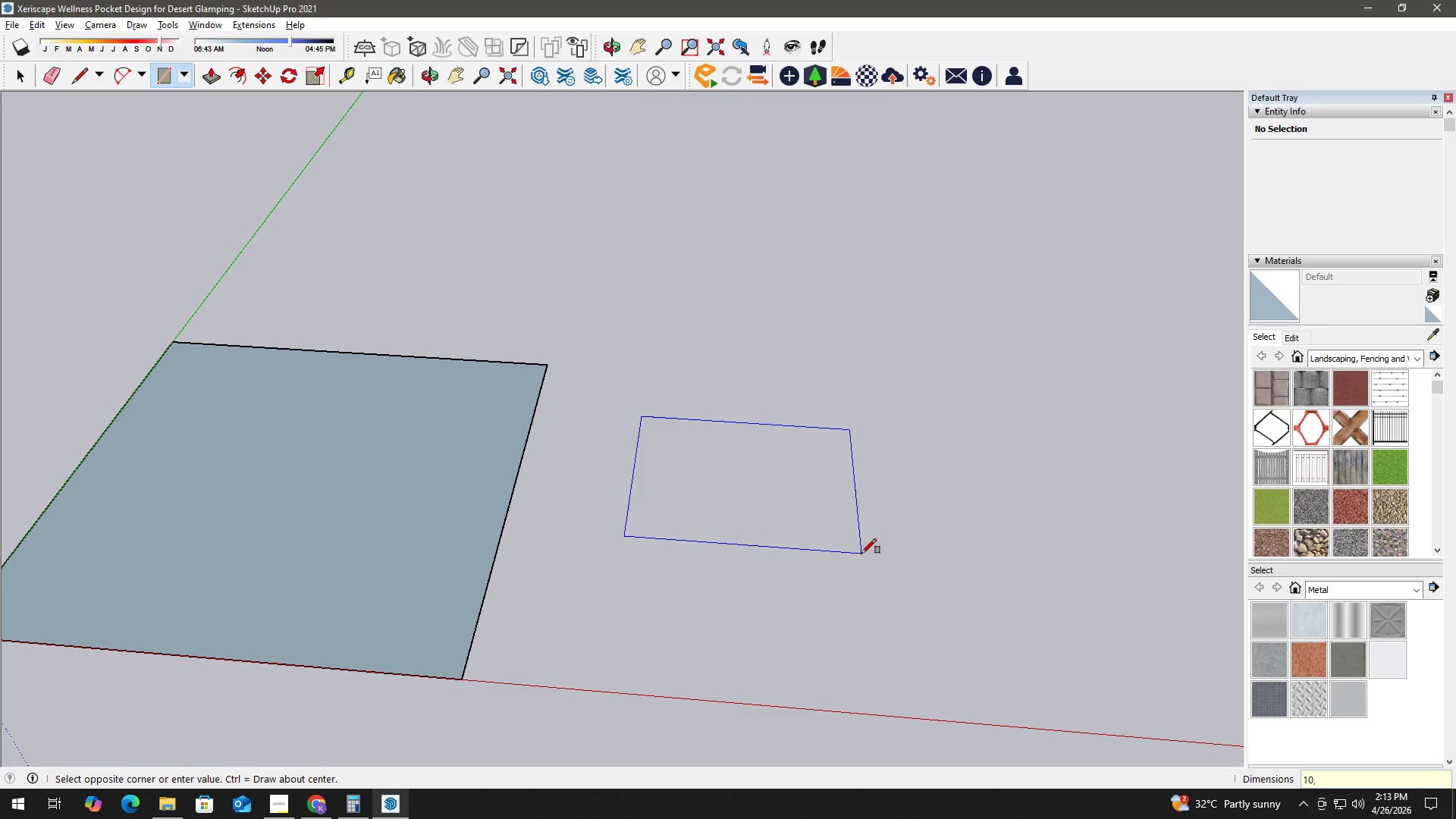 
key(Backspace)
 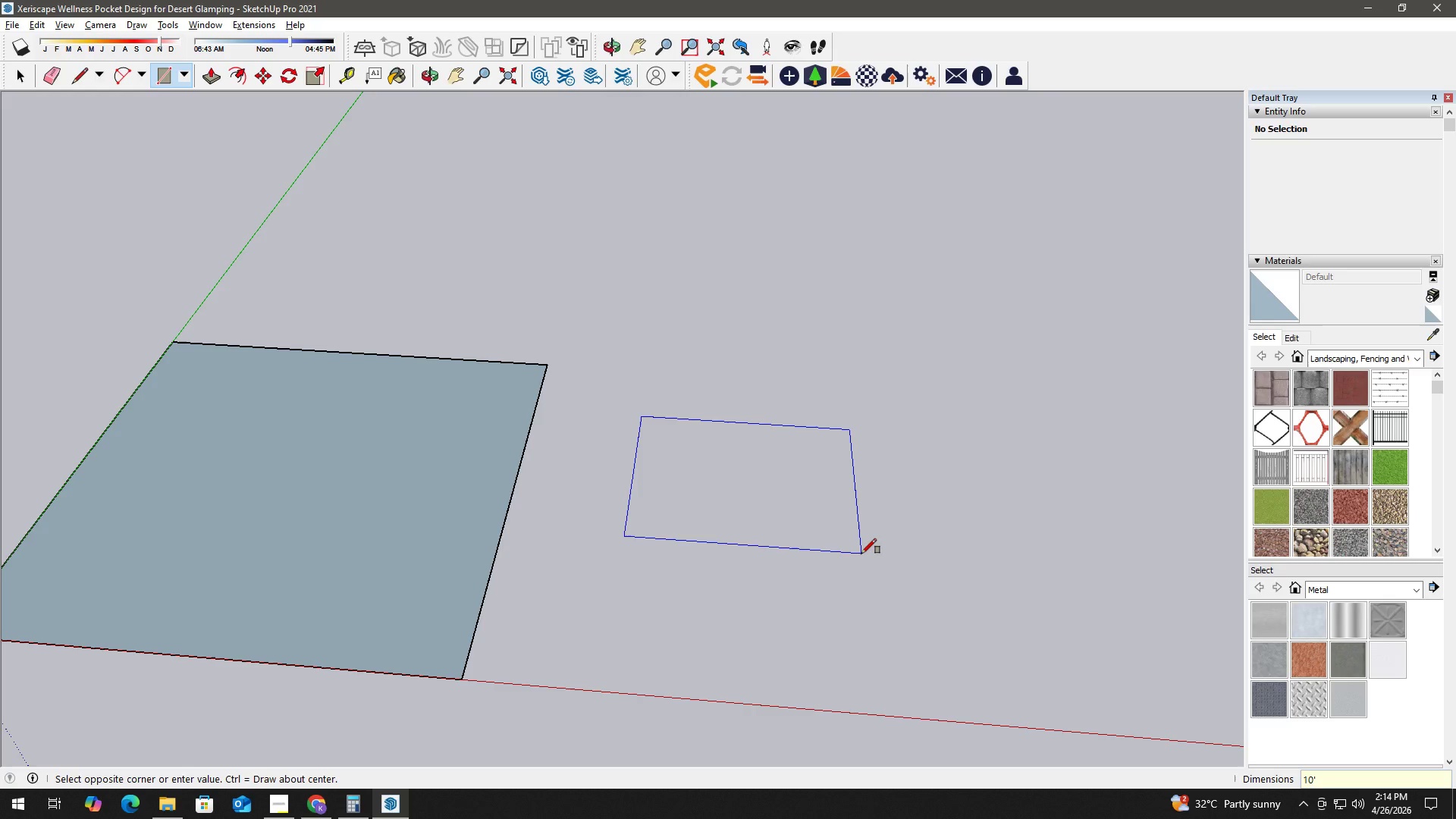 
key(Quote)
 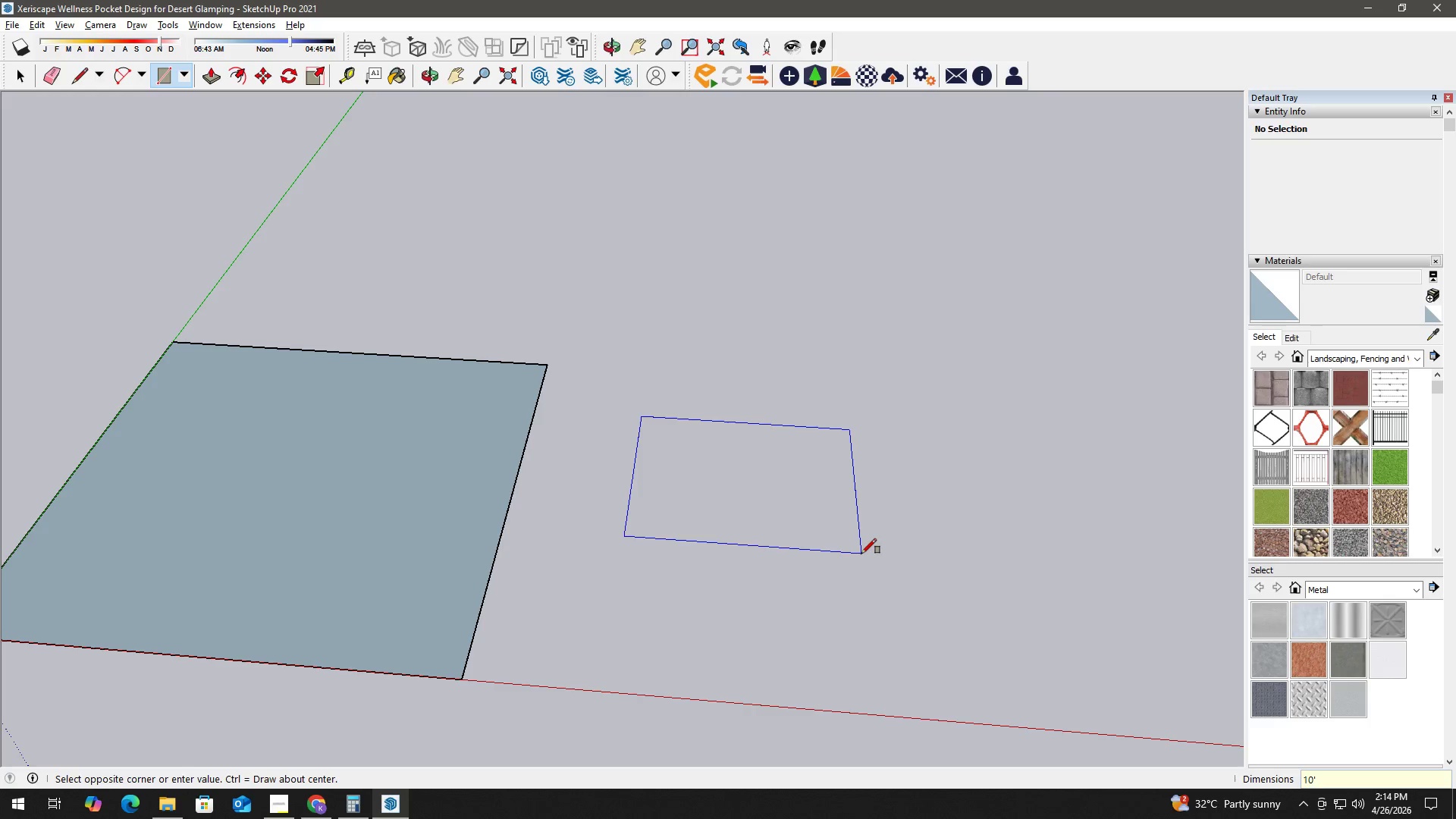 
key(Comma)
 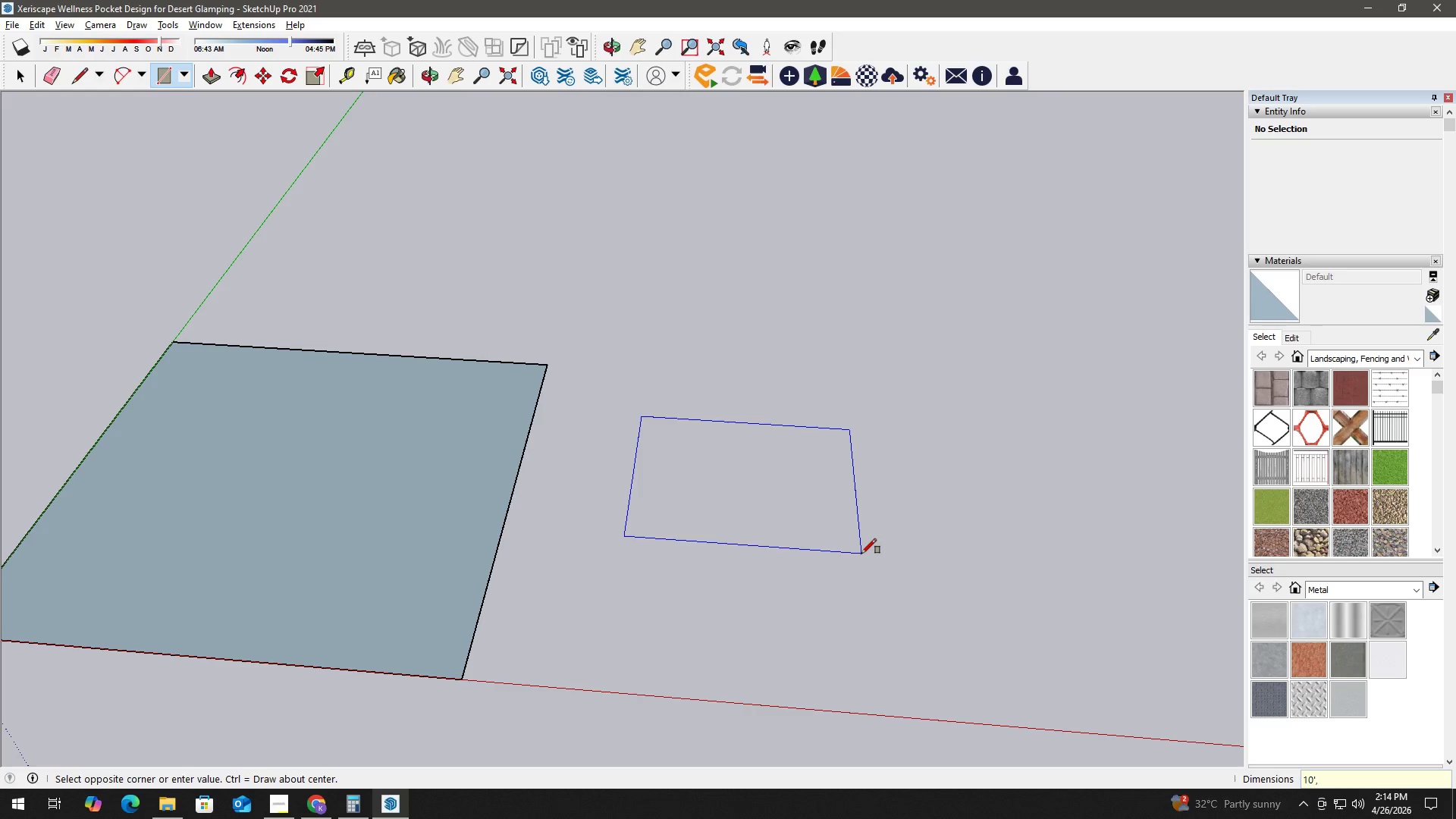 
key(Numpad1)
 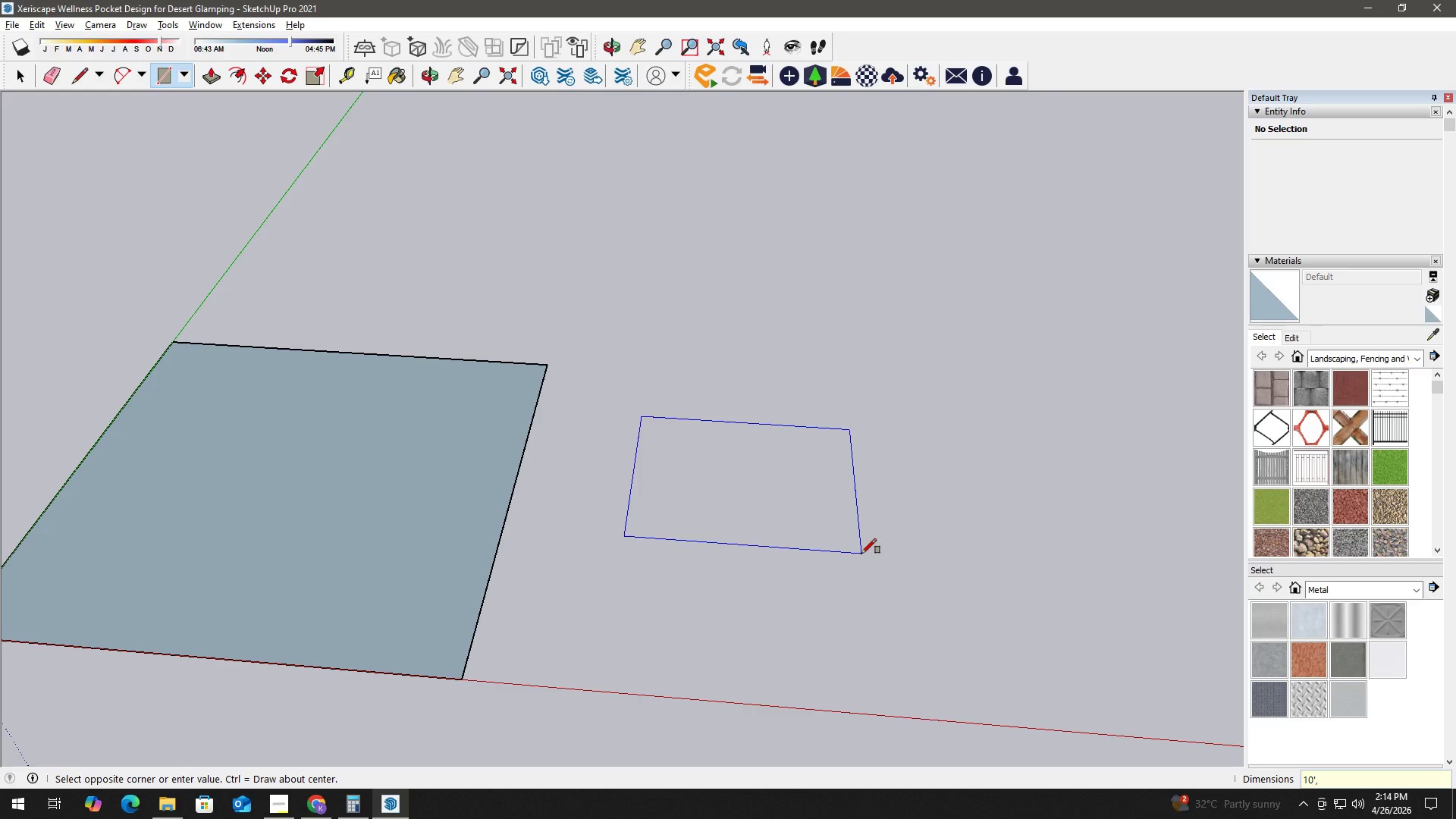 
key(Numpad0)
 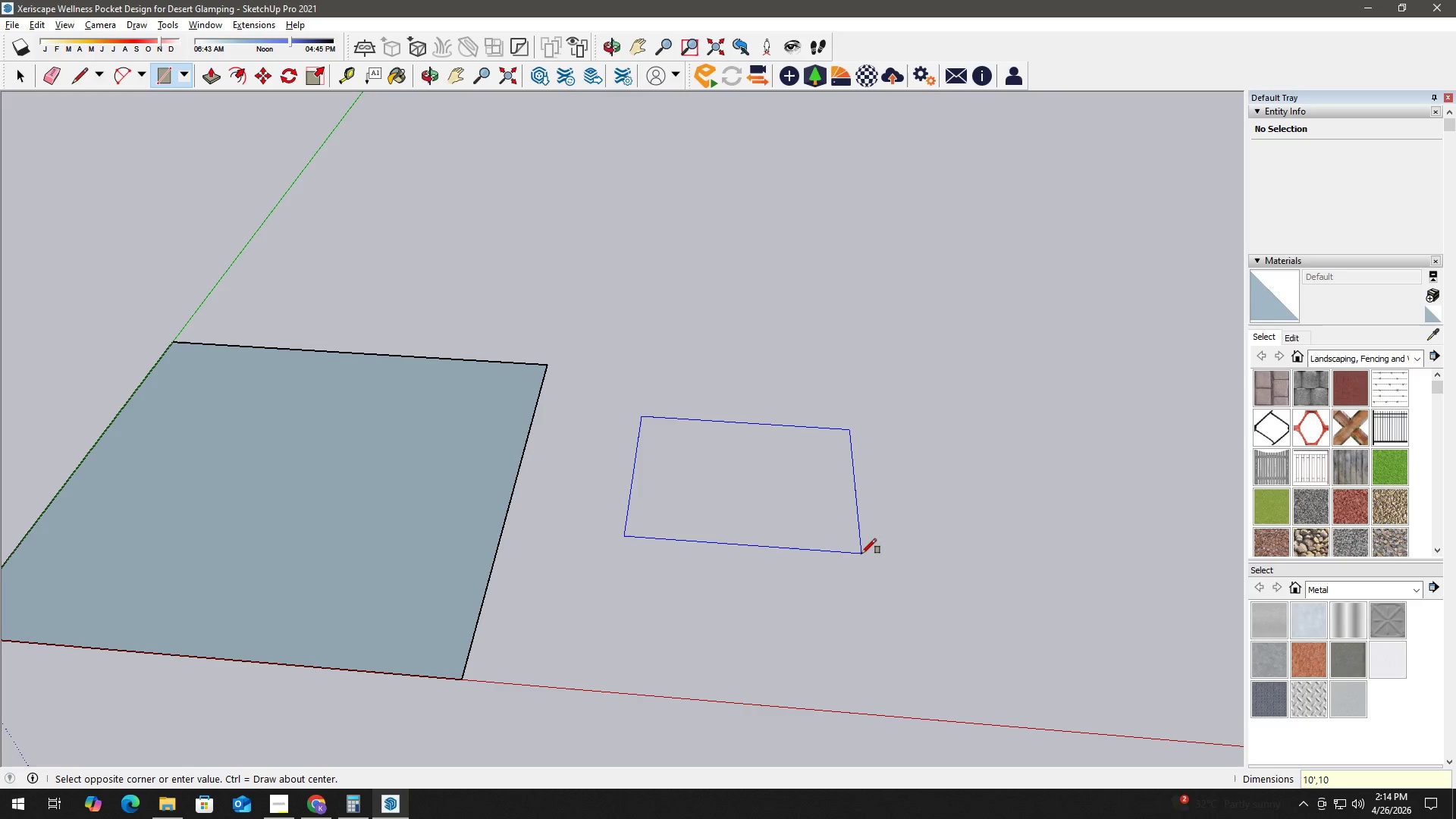 
key(Quote)
 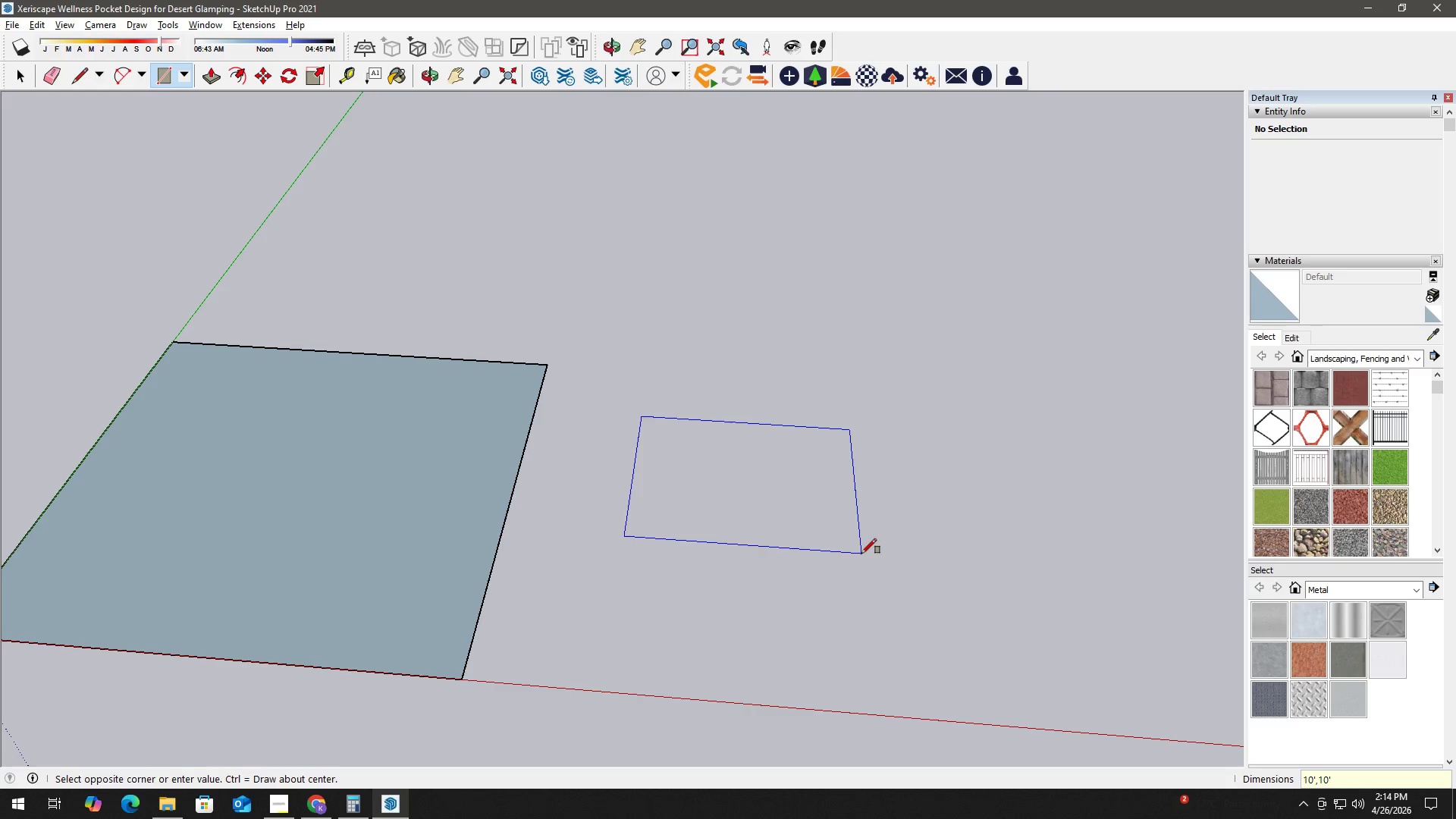 
key(Enter)
 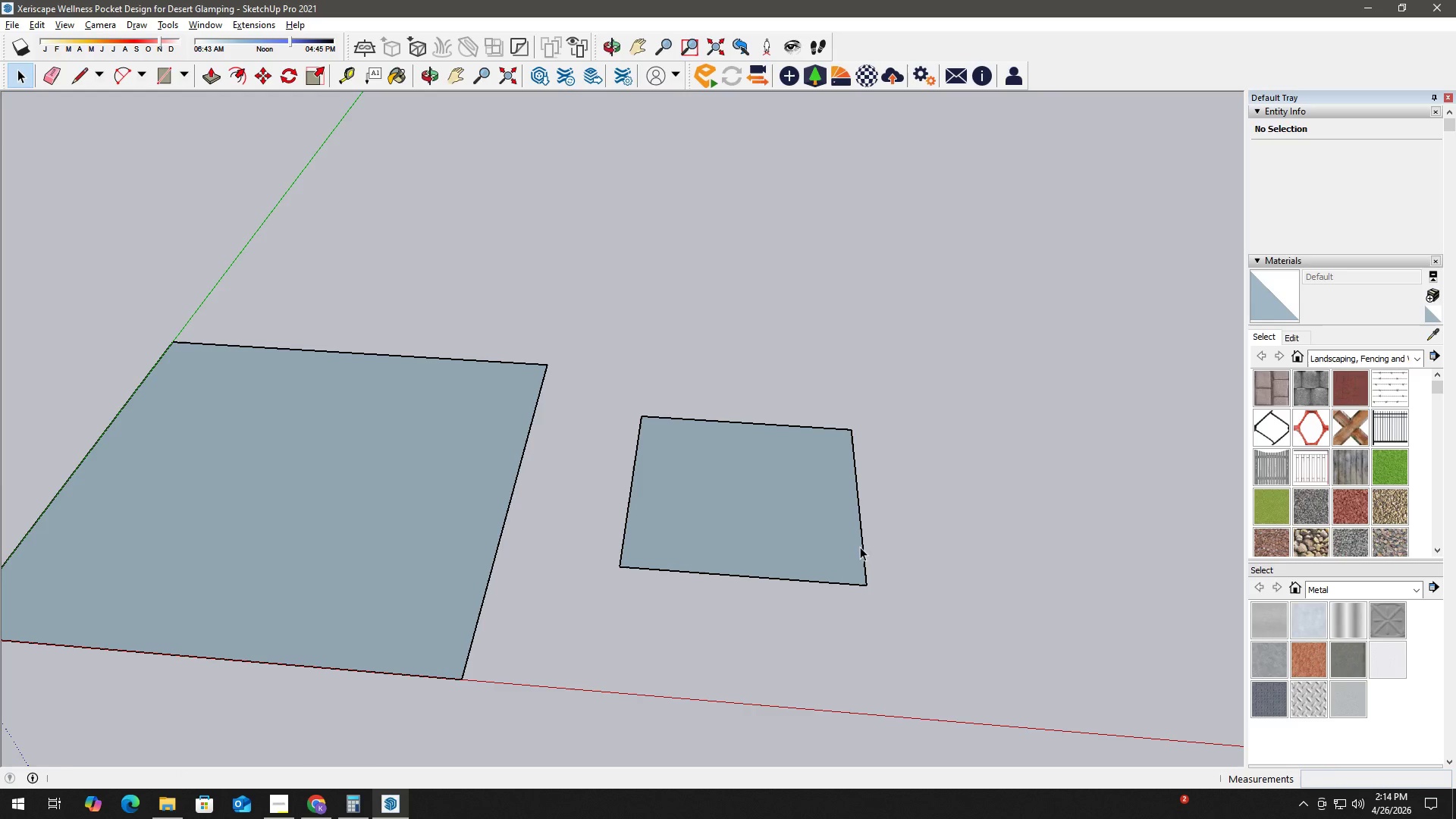 
key(Space)
 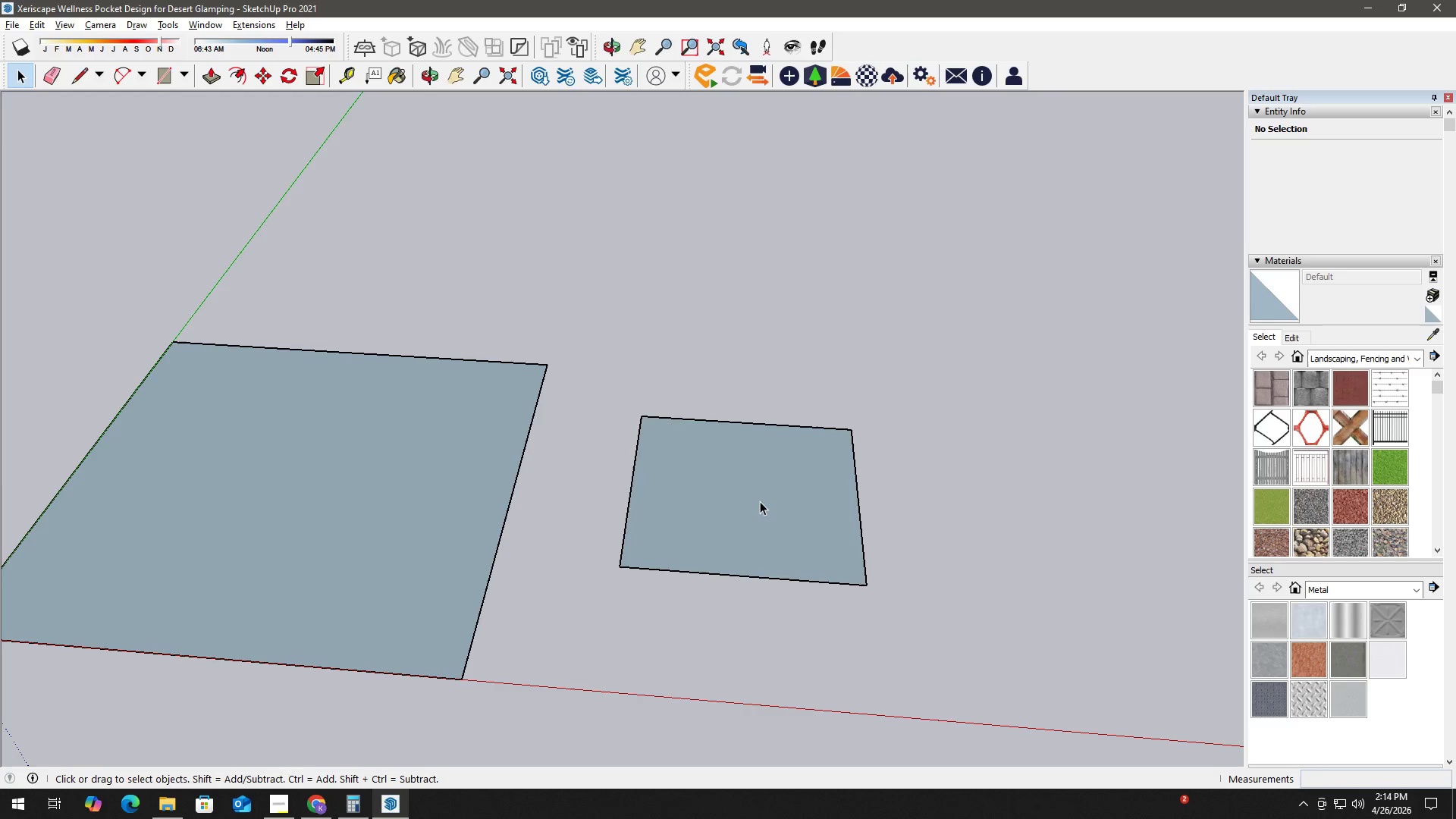 
double_click([760, 501])
 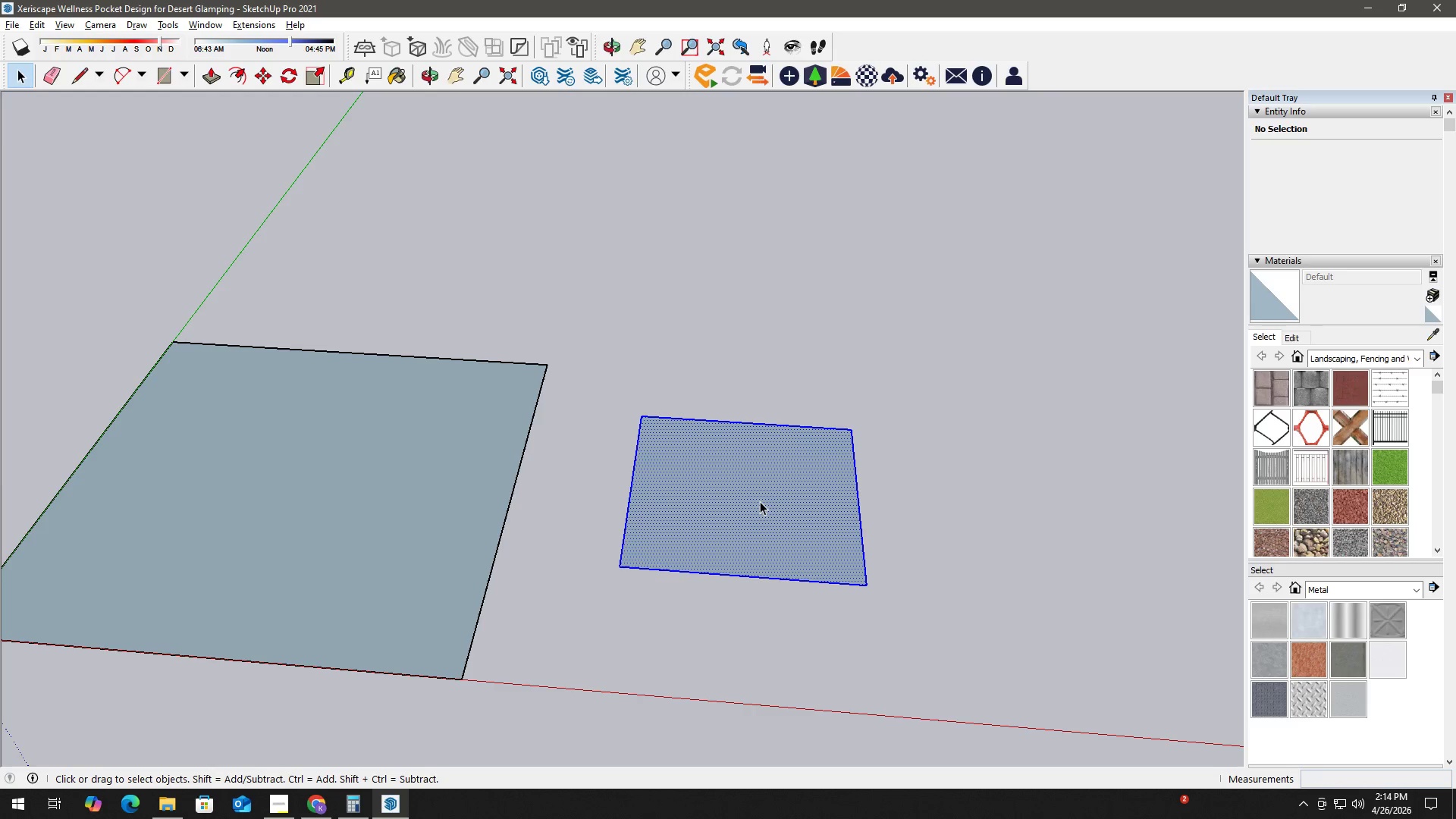 
triple_click([760, 501])
 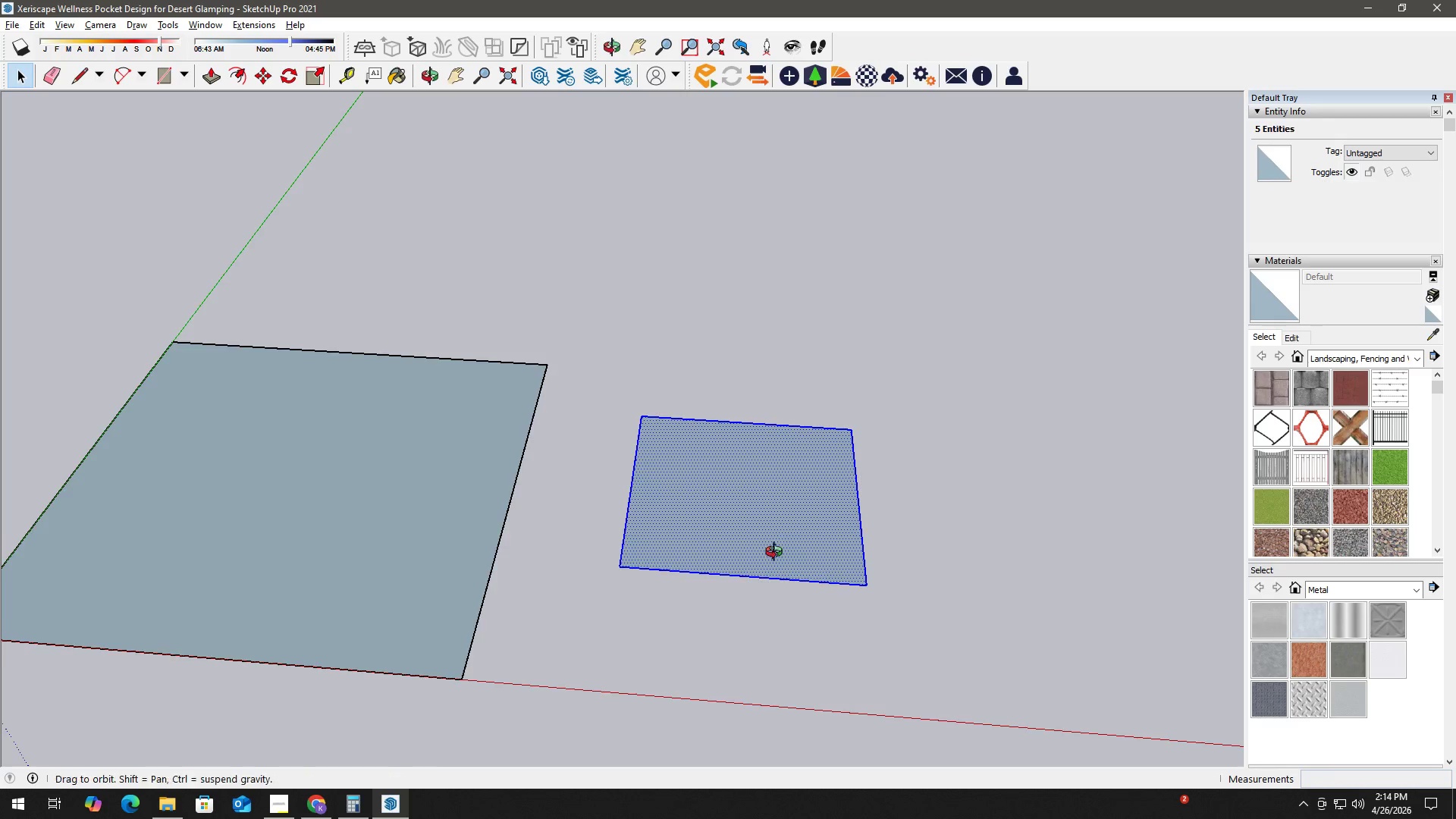 
key(M)
 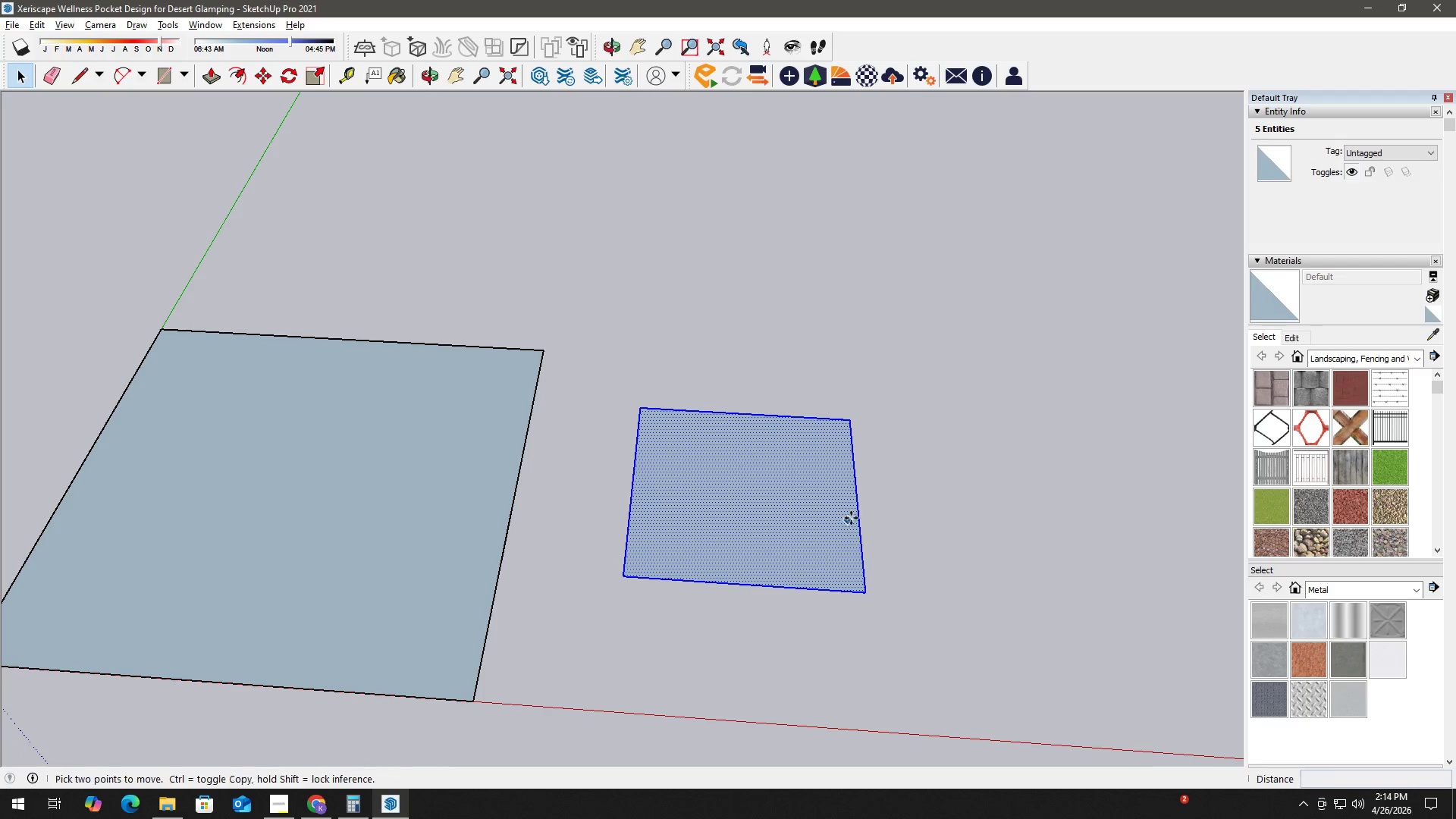 
key(Space)
 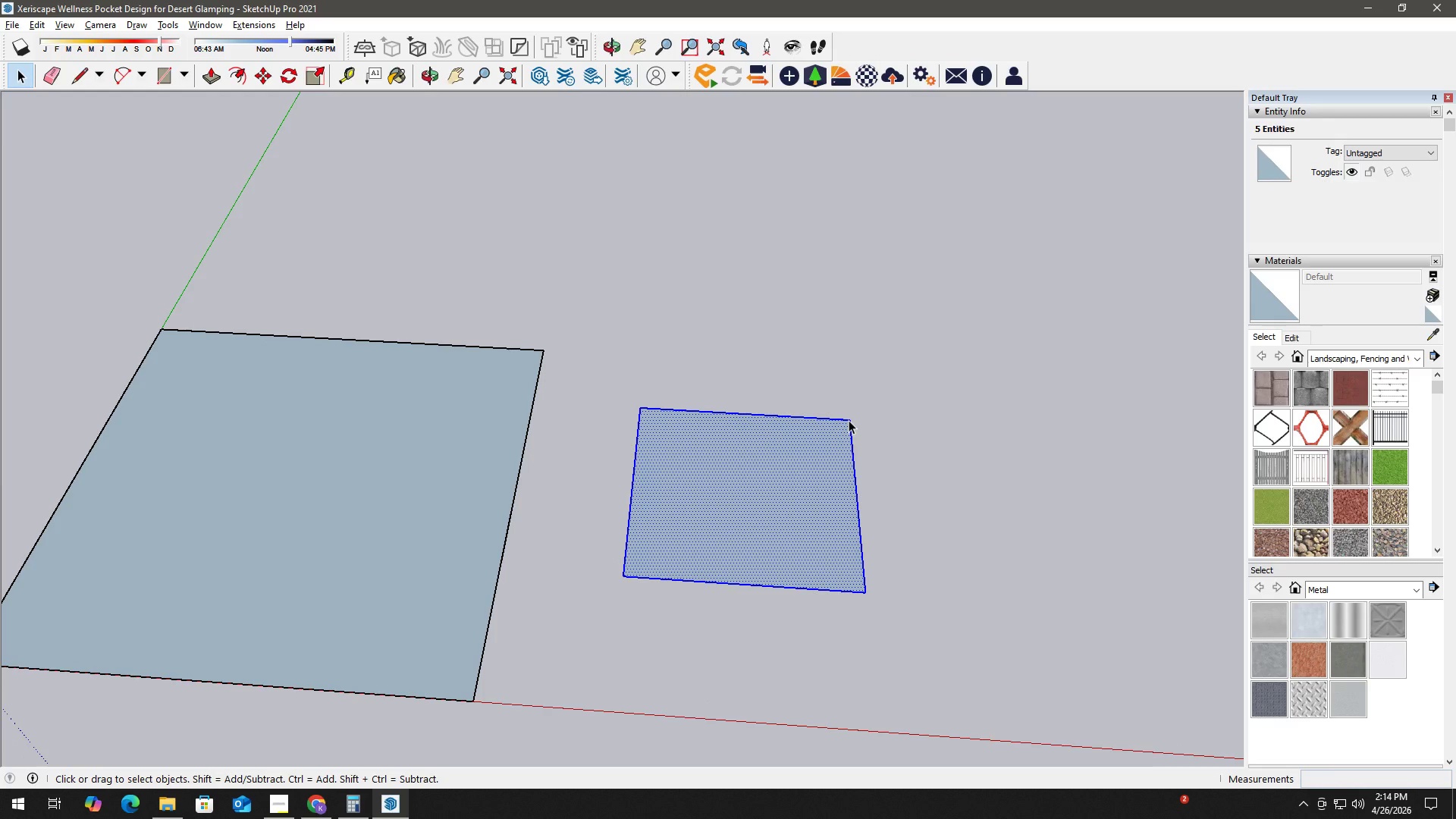 
key(M)
 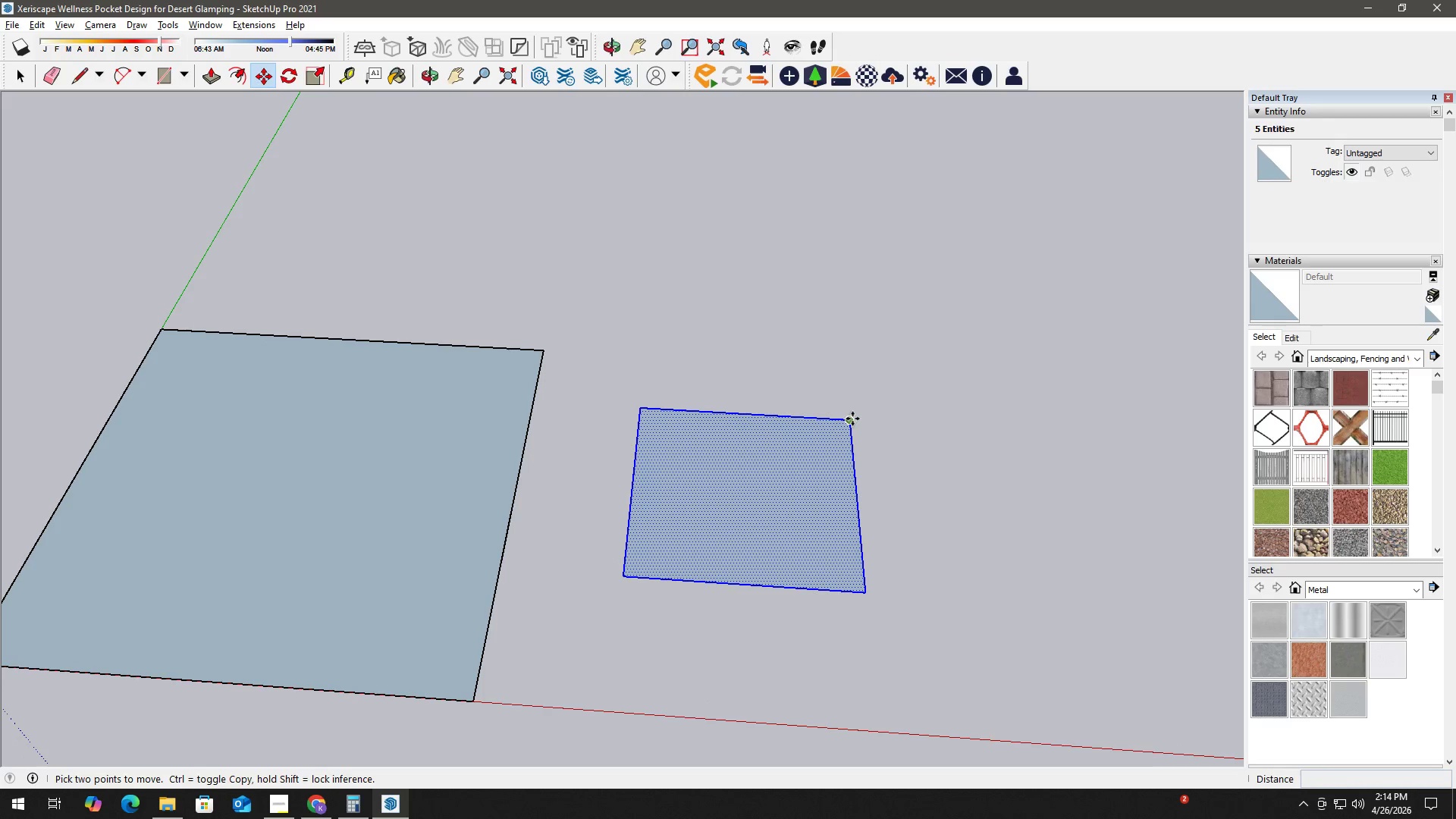 
left_click([852, 419])
 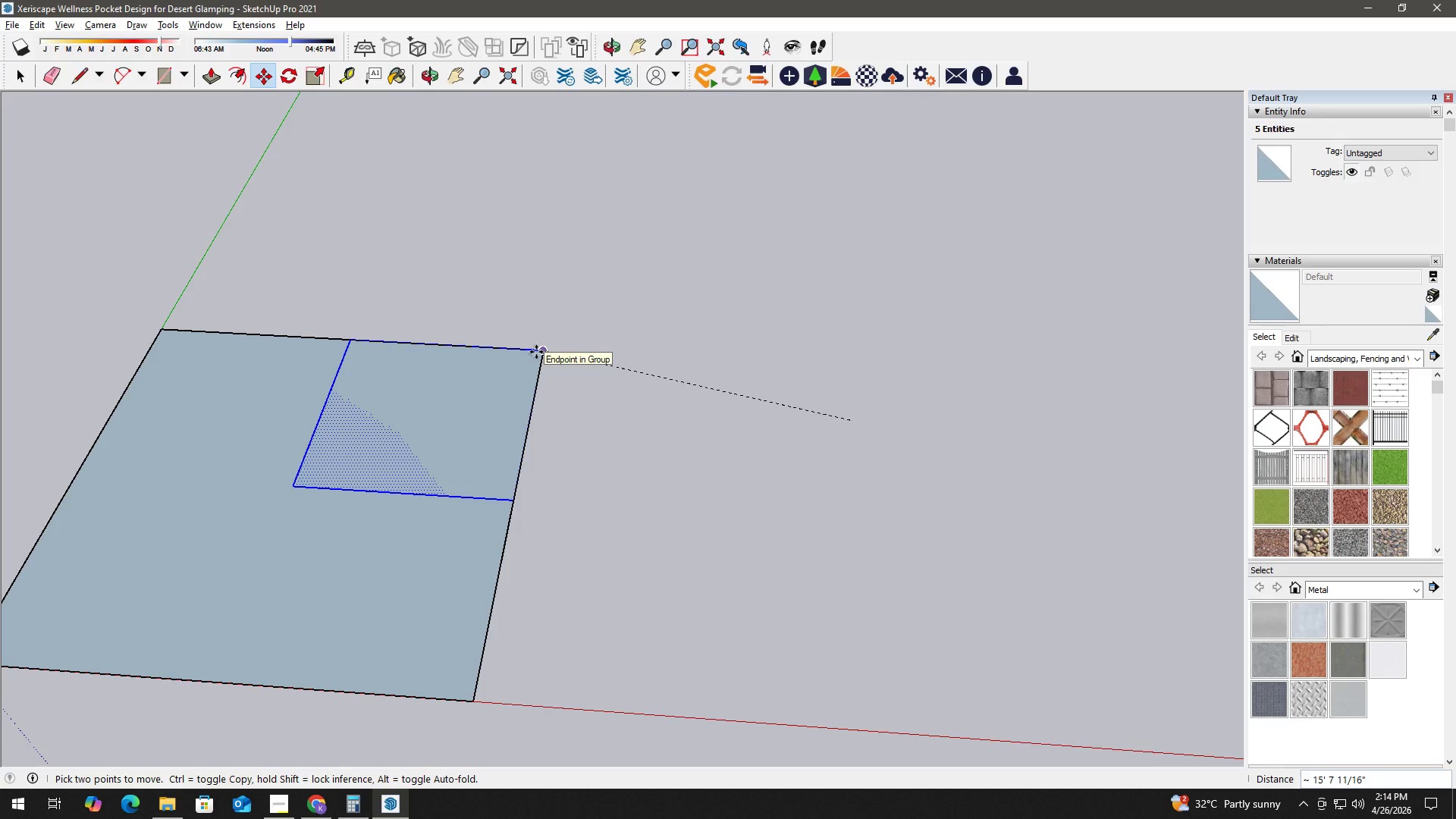 
left_click([854, 423])
 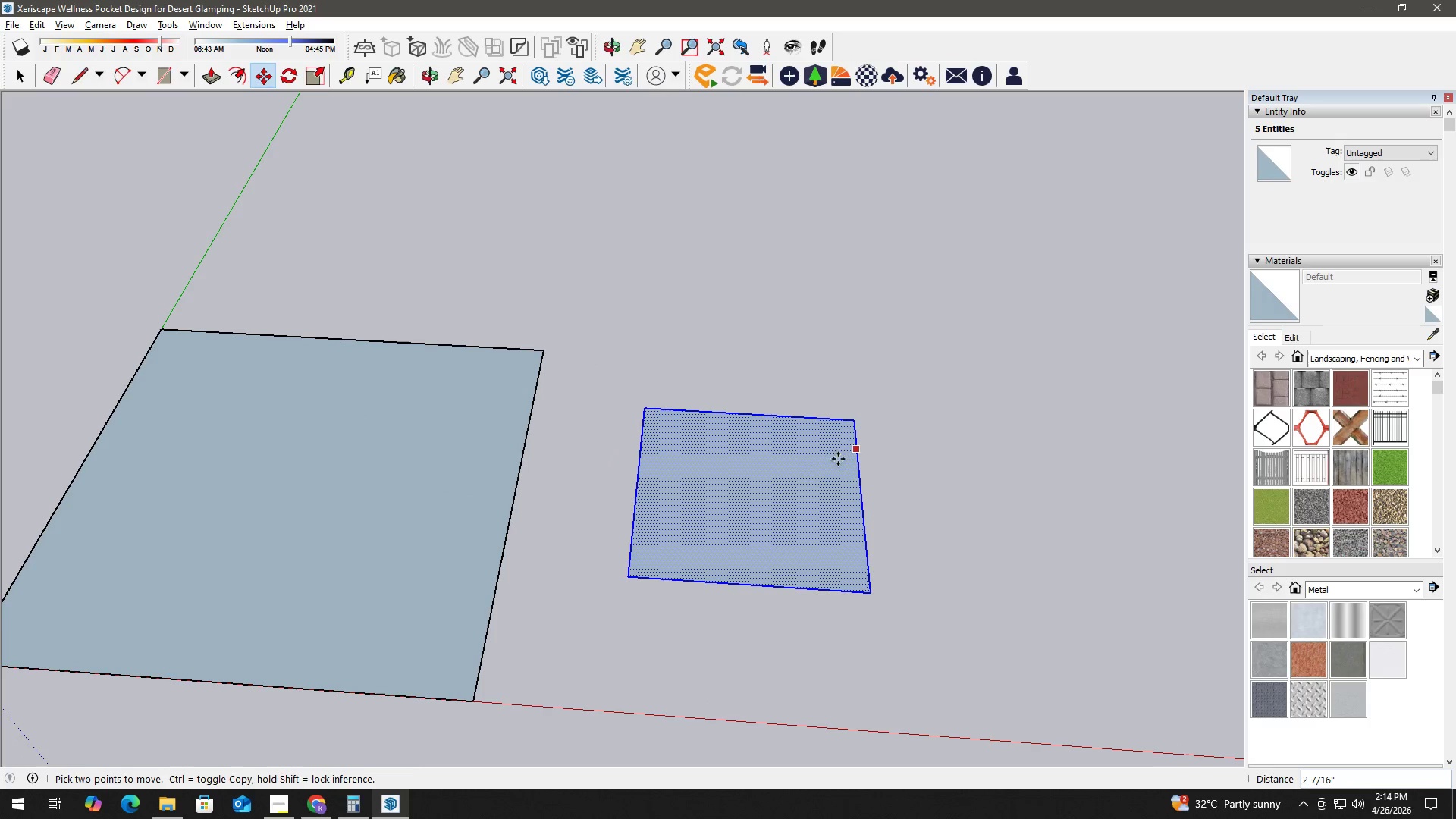 
key(Space)
 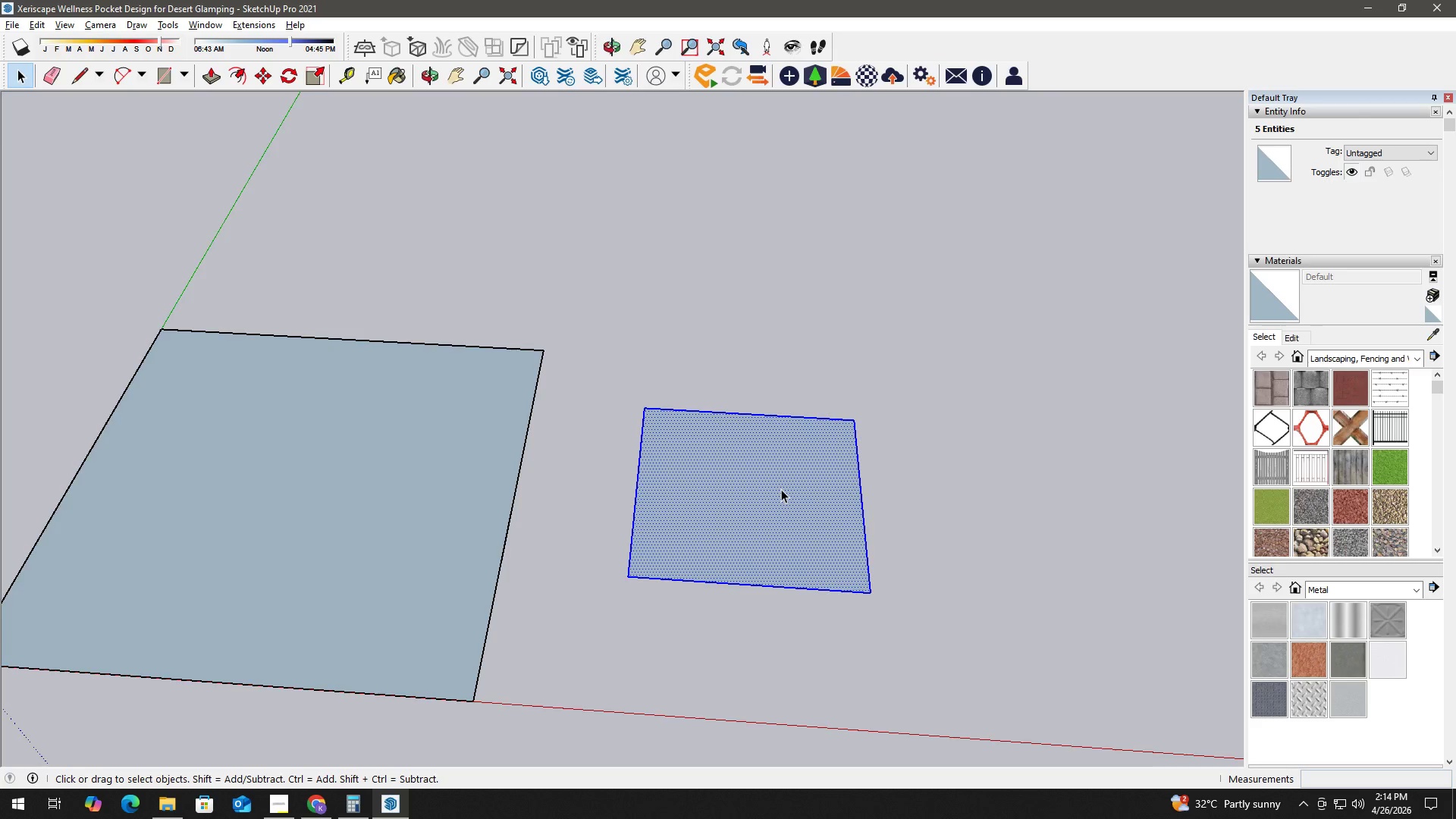 
scroll: coordinate [780, 489], scroll_direction: up, amount: 2.0
 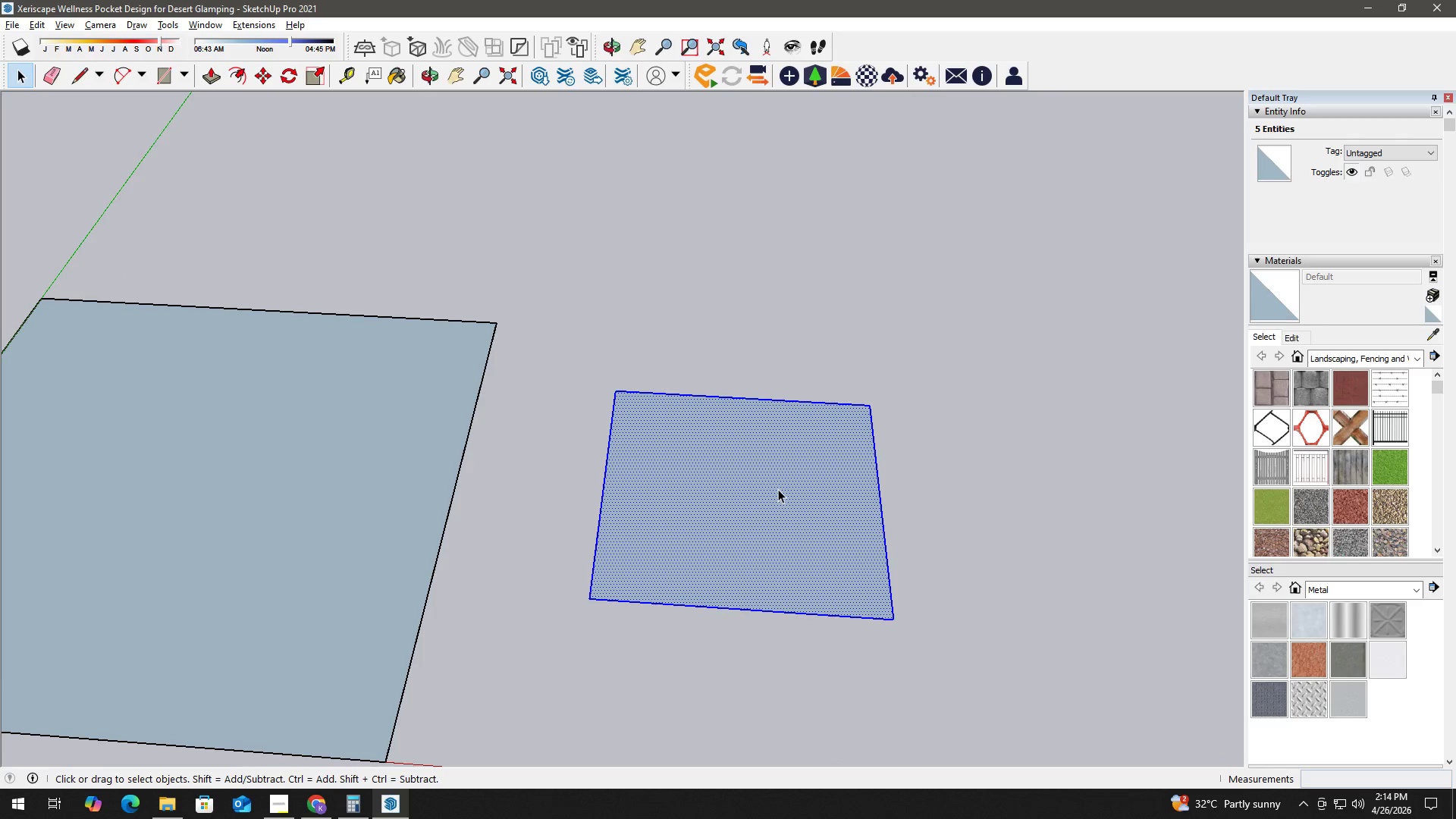 
key(P)
 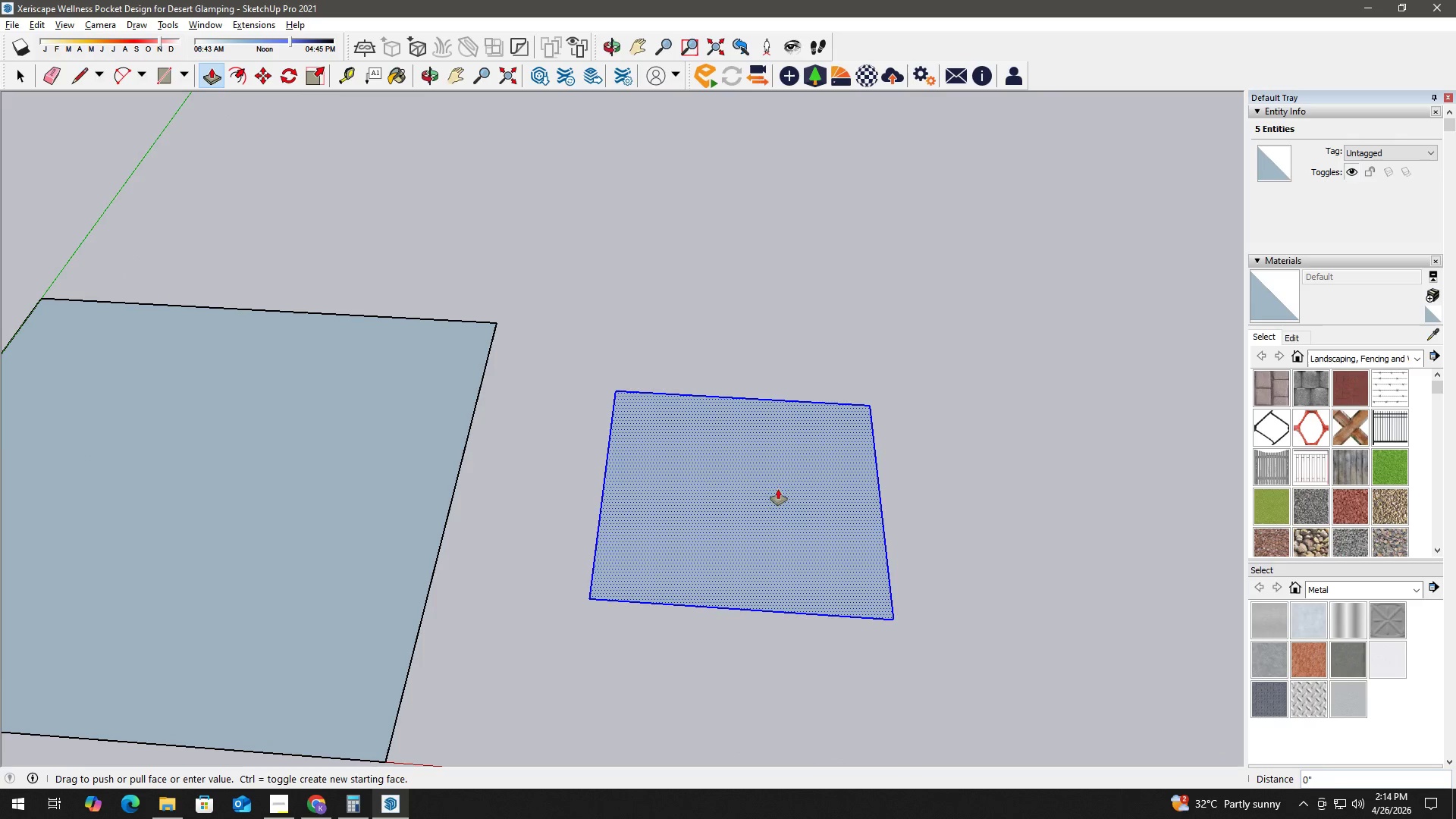 
left_click([778, 489])
 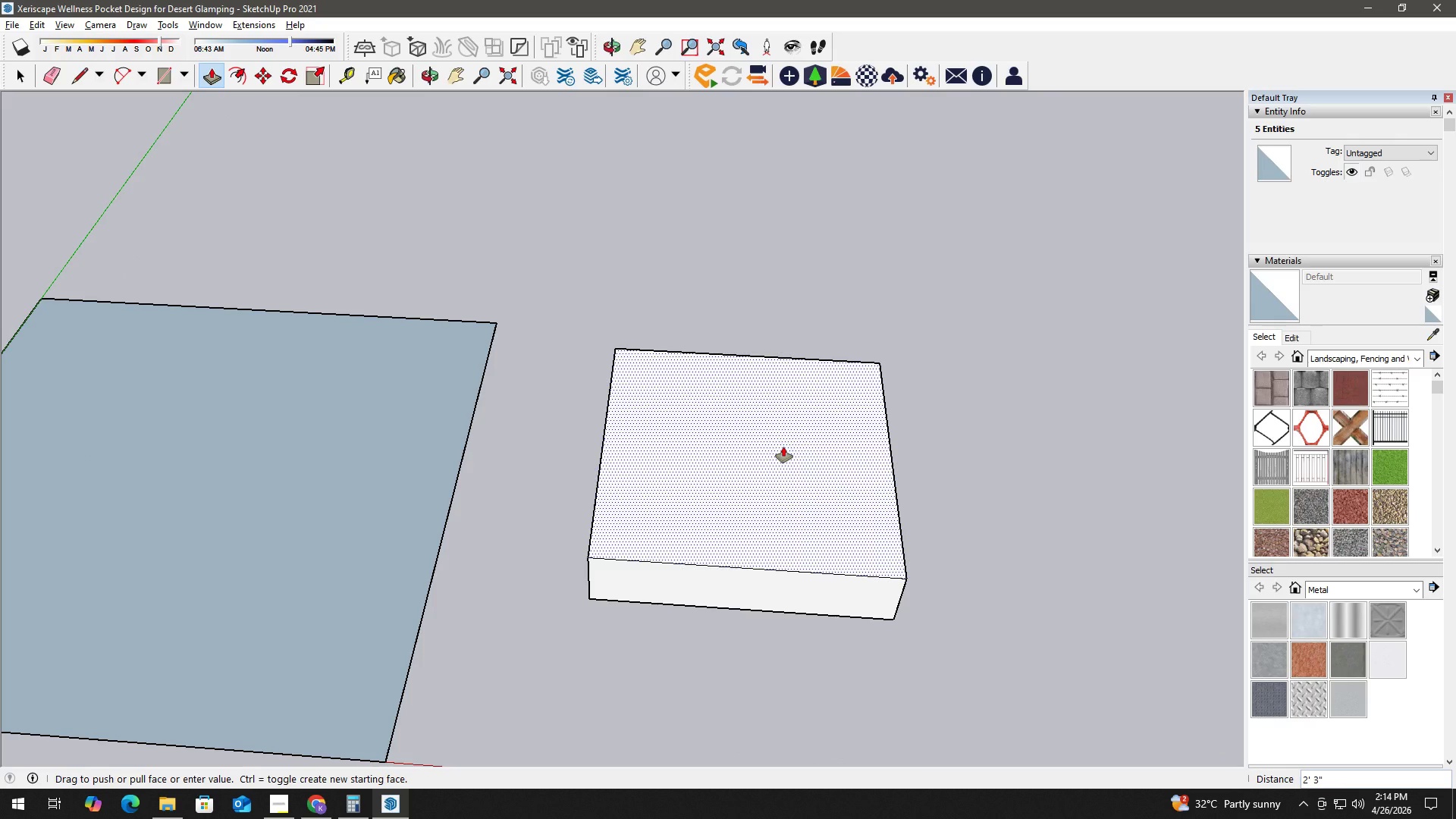 
key(Numpad1)
 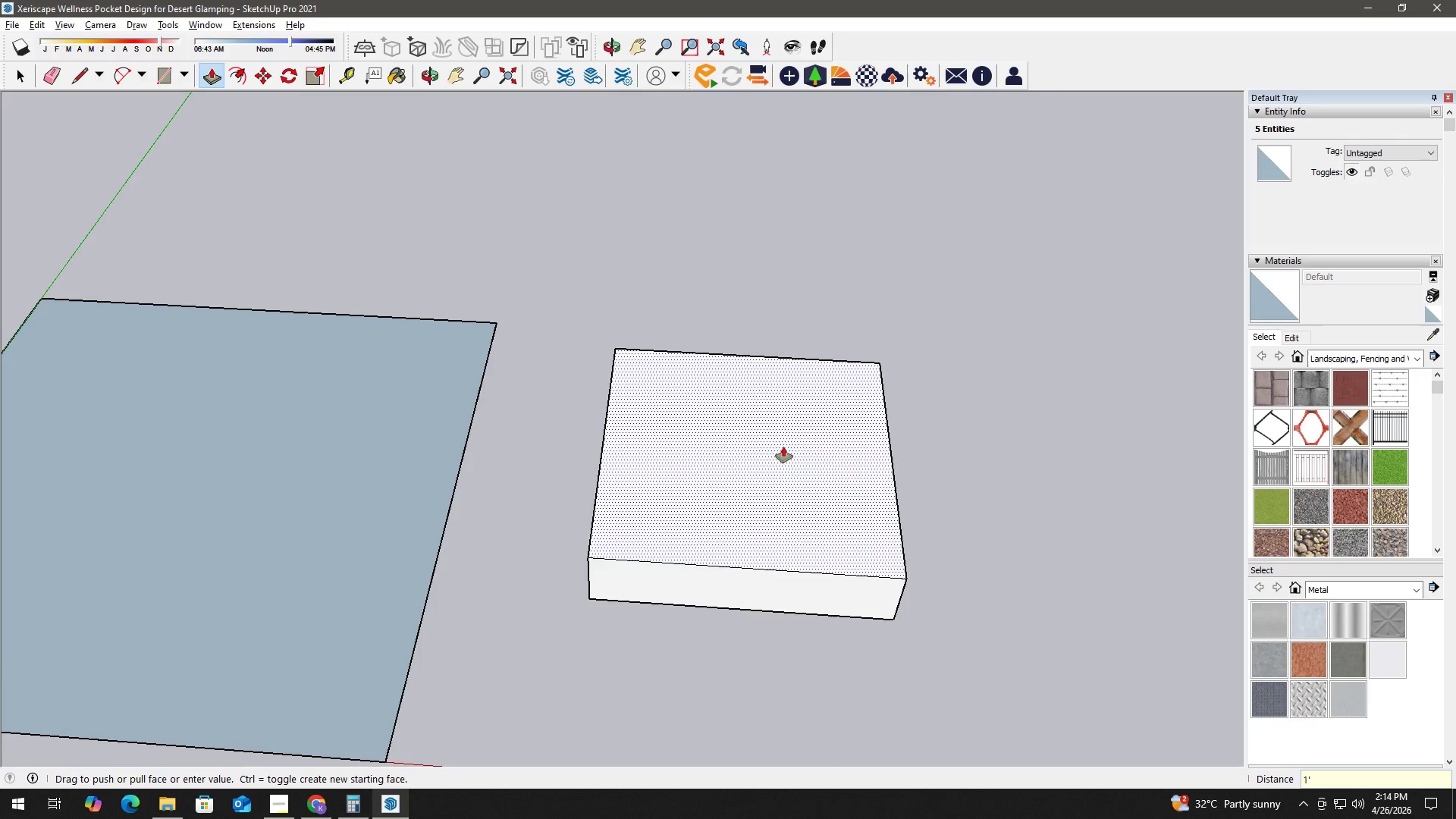 
key(Quote)
 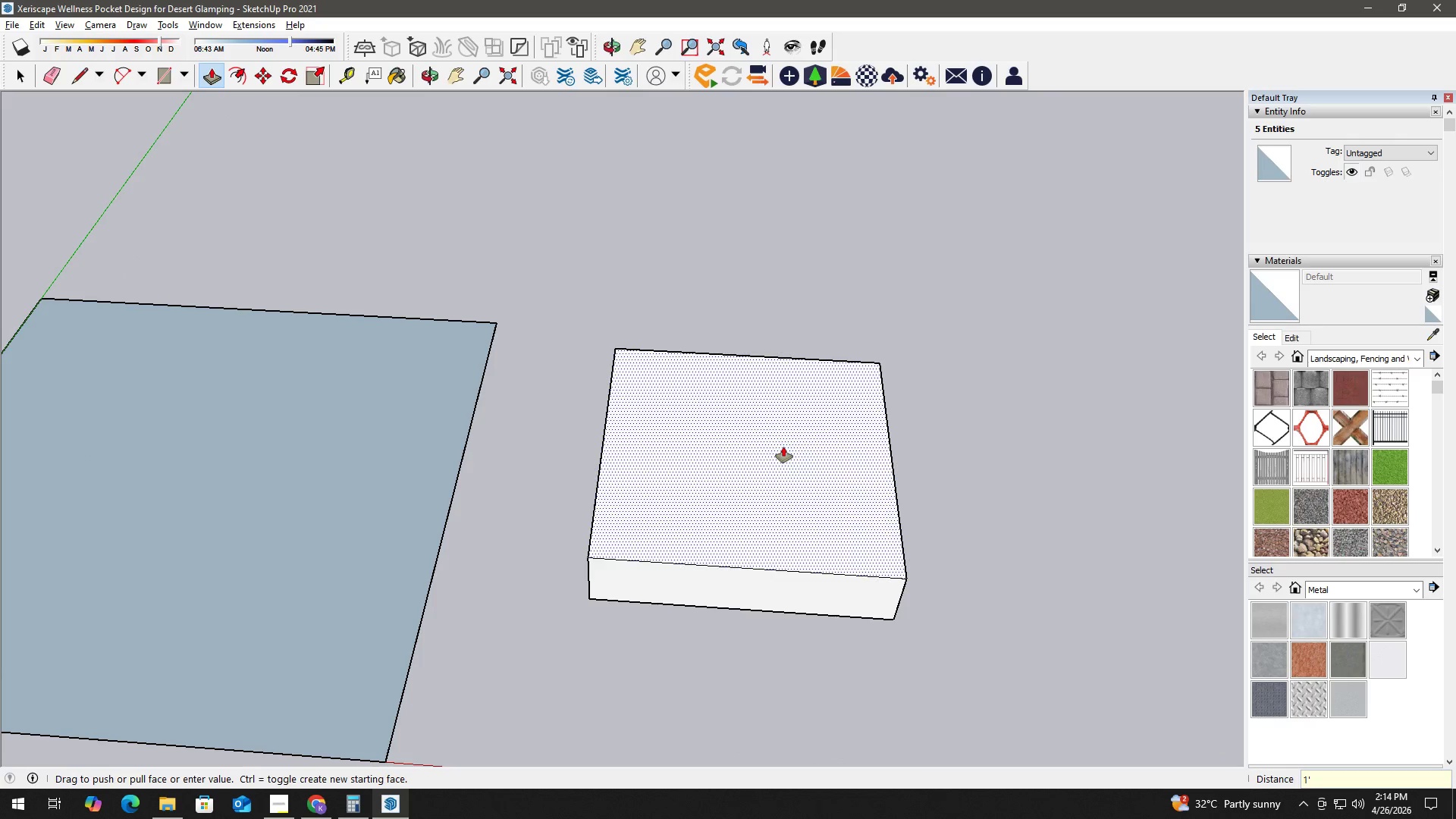 
key(NumpadEnter)
 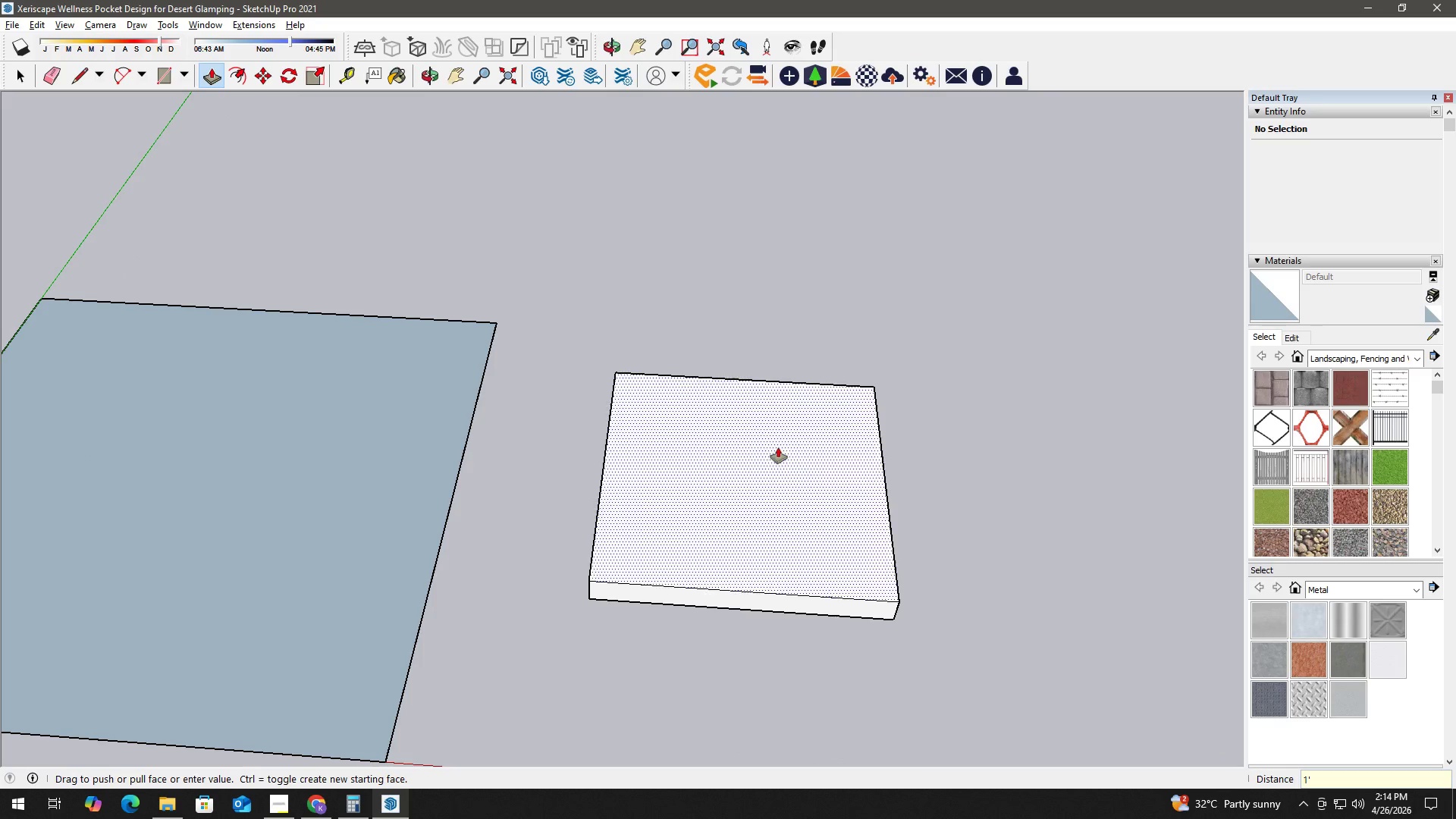 
key(Space)
 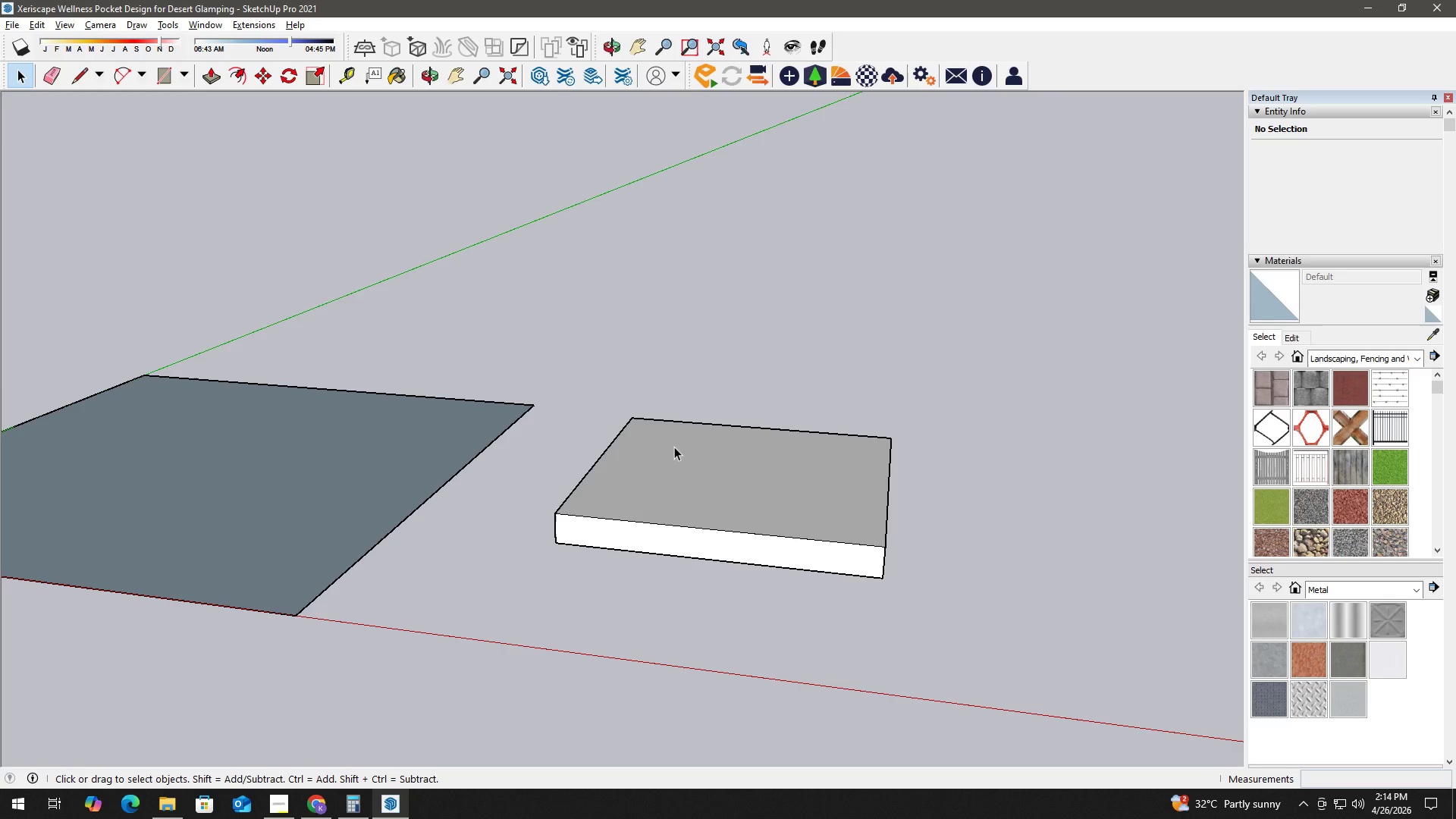 
wait(14.2)
 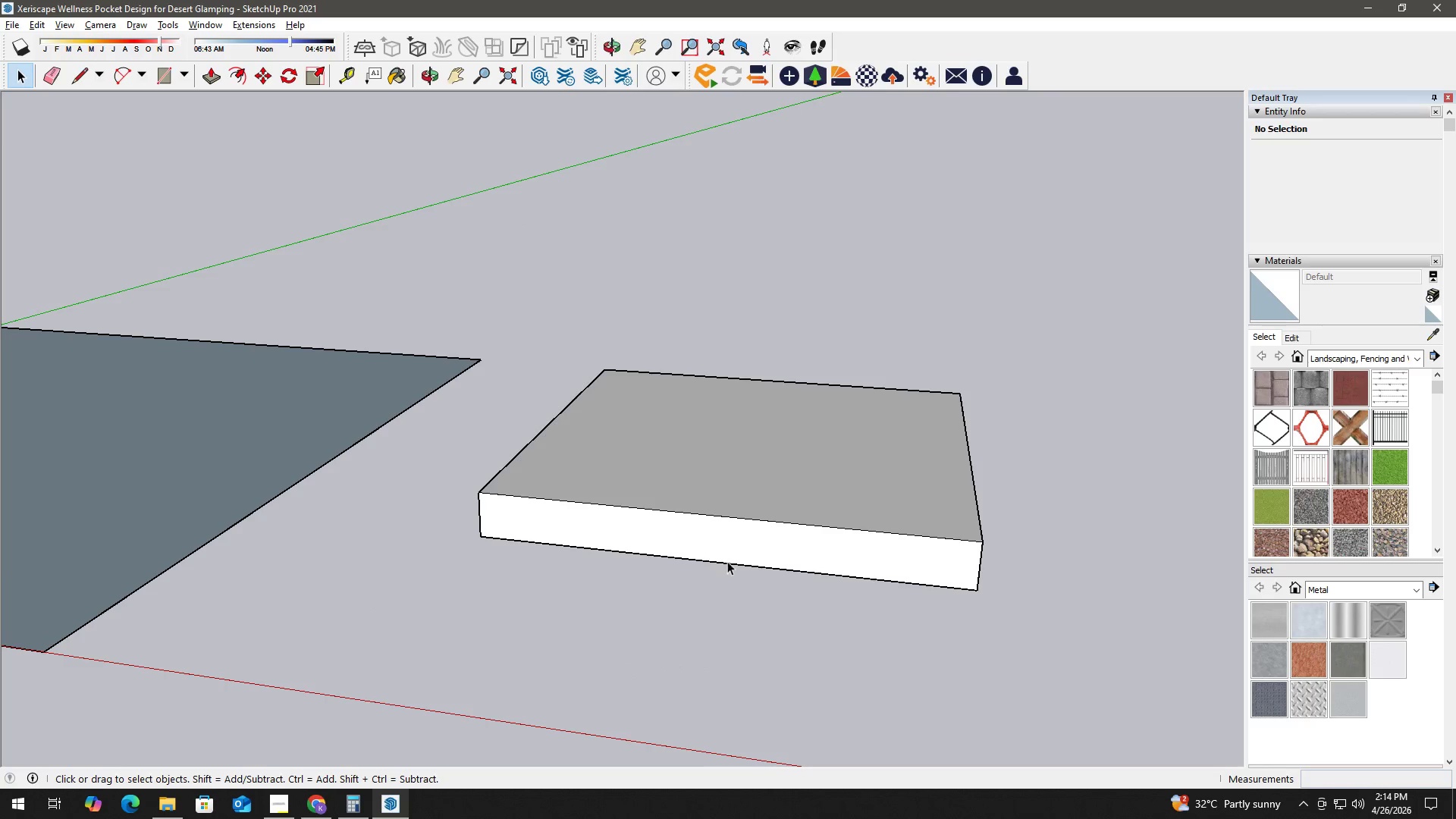 
key(T)
 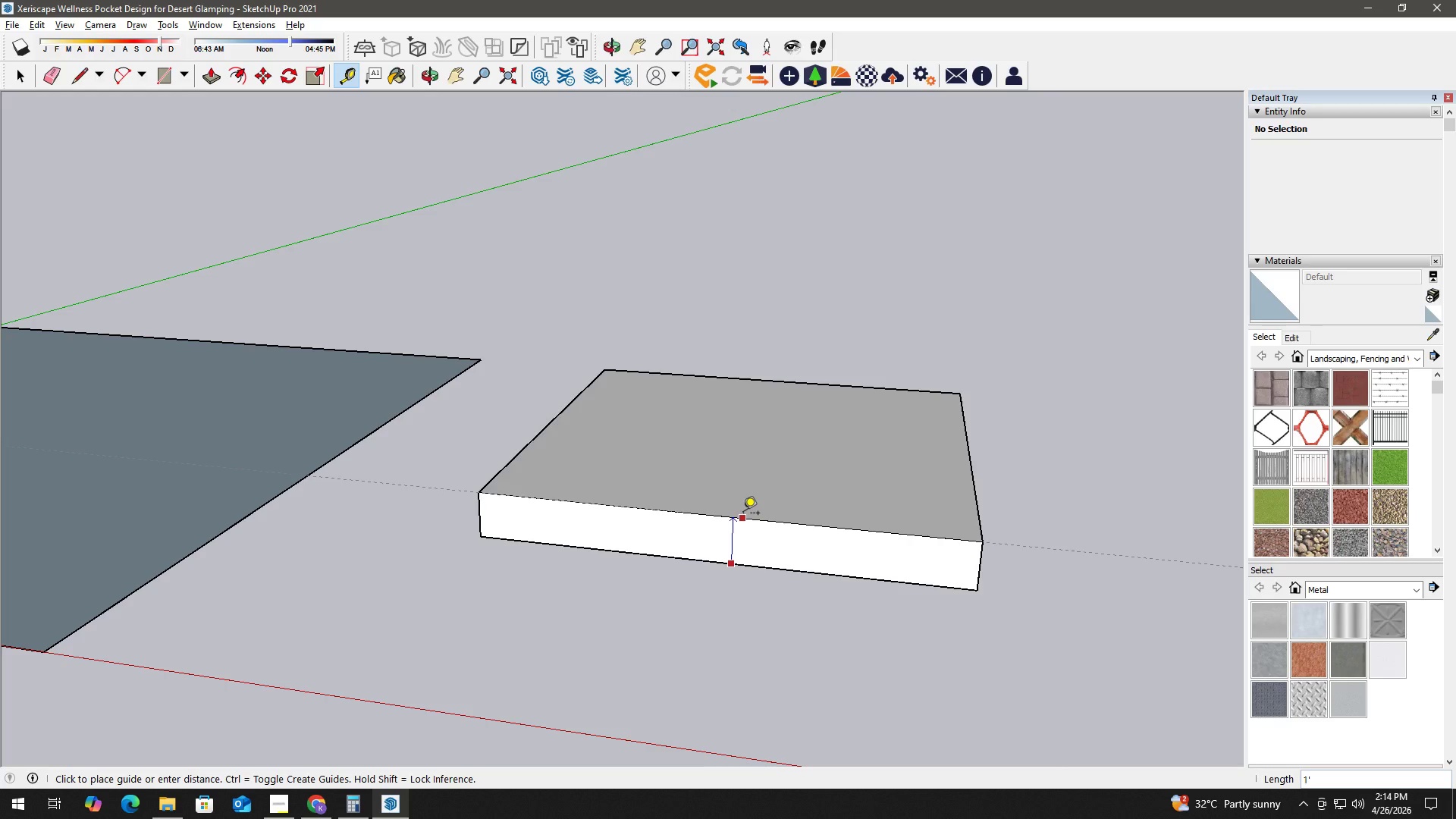 
scroll: coordinate [720, 549], scroll_direction: up, amount: 4.0
 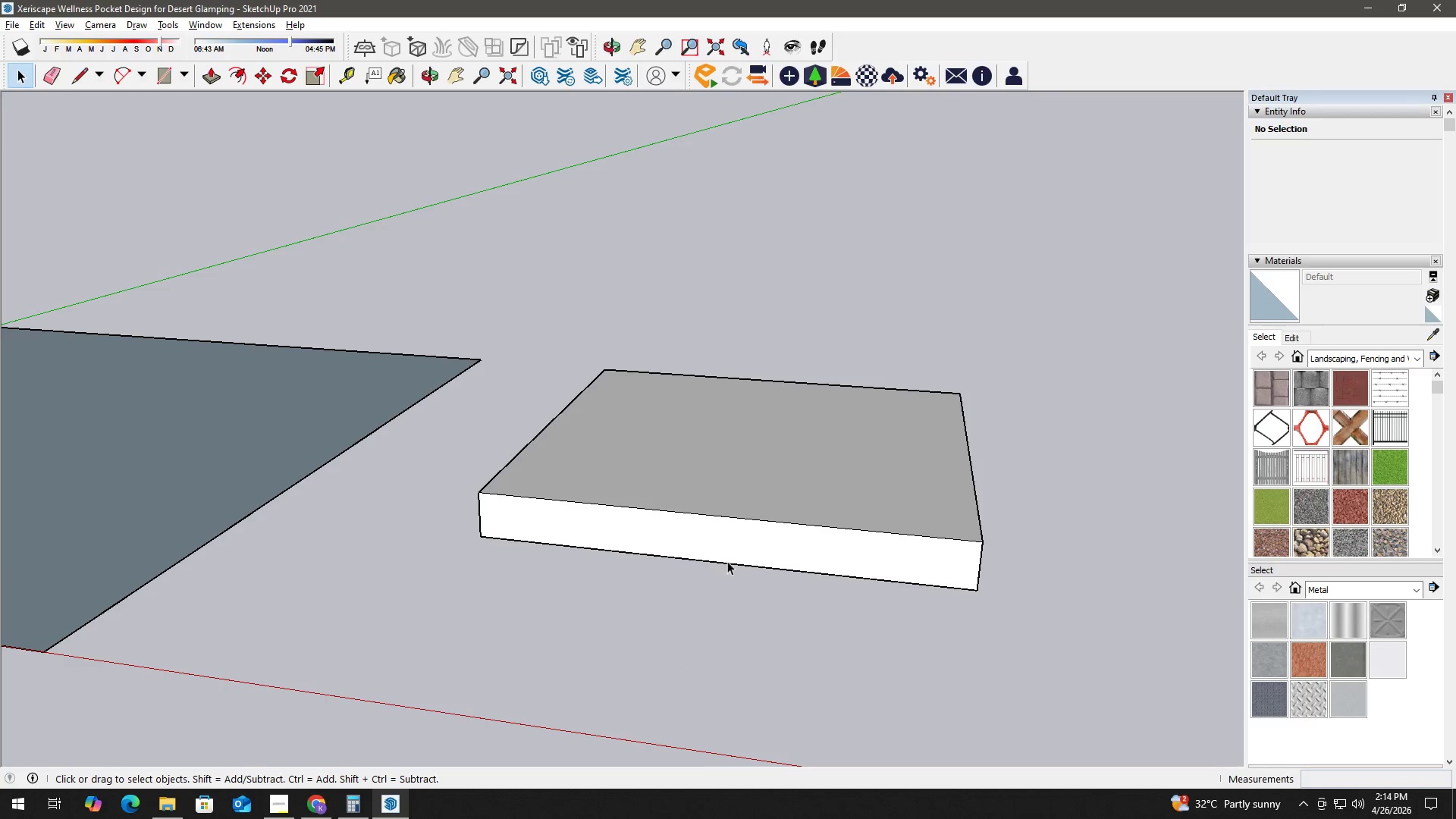 
wait(24.63)
 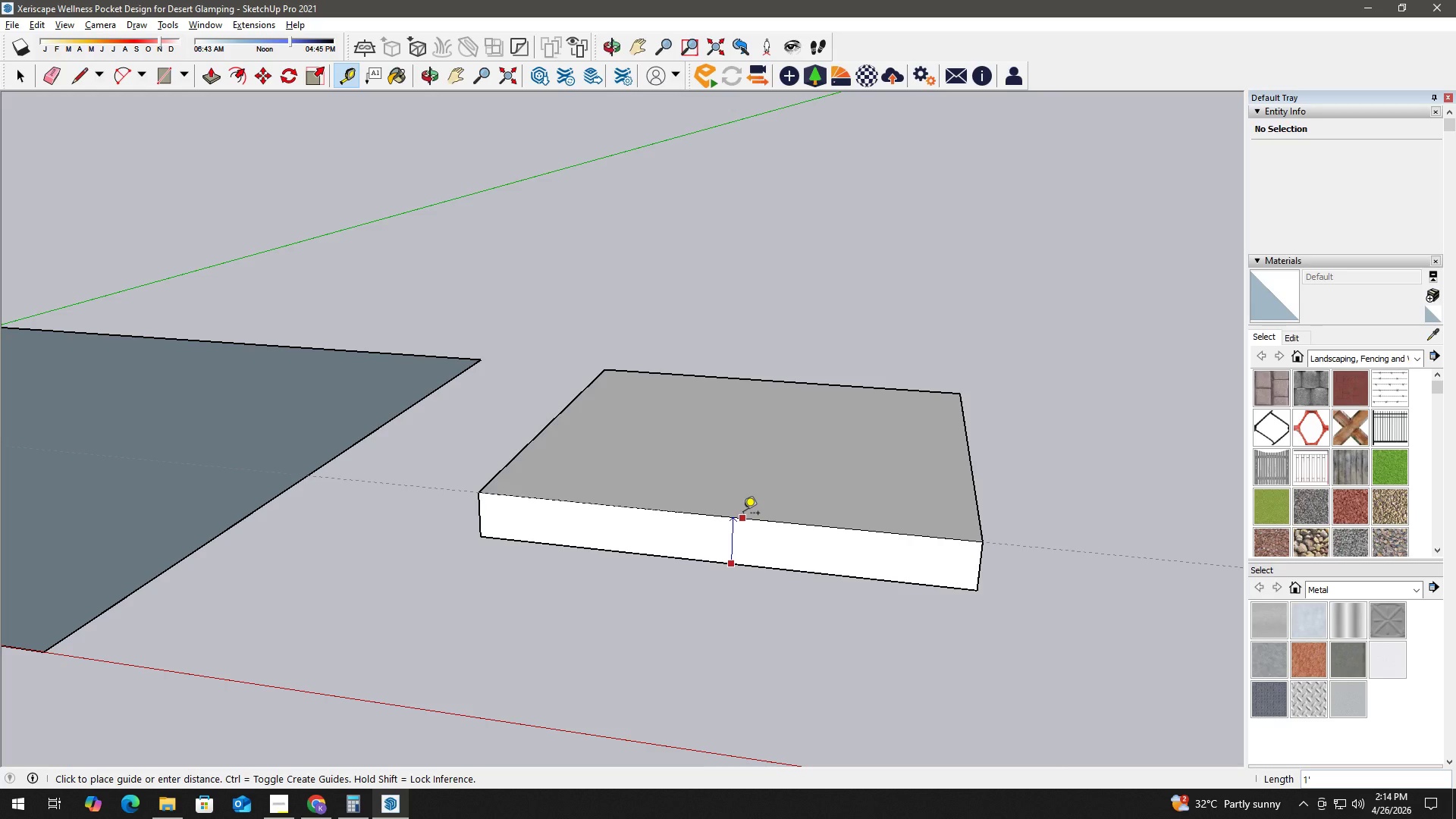 
key(Numpad1)
 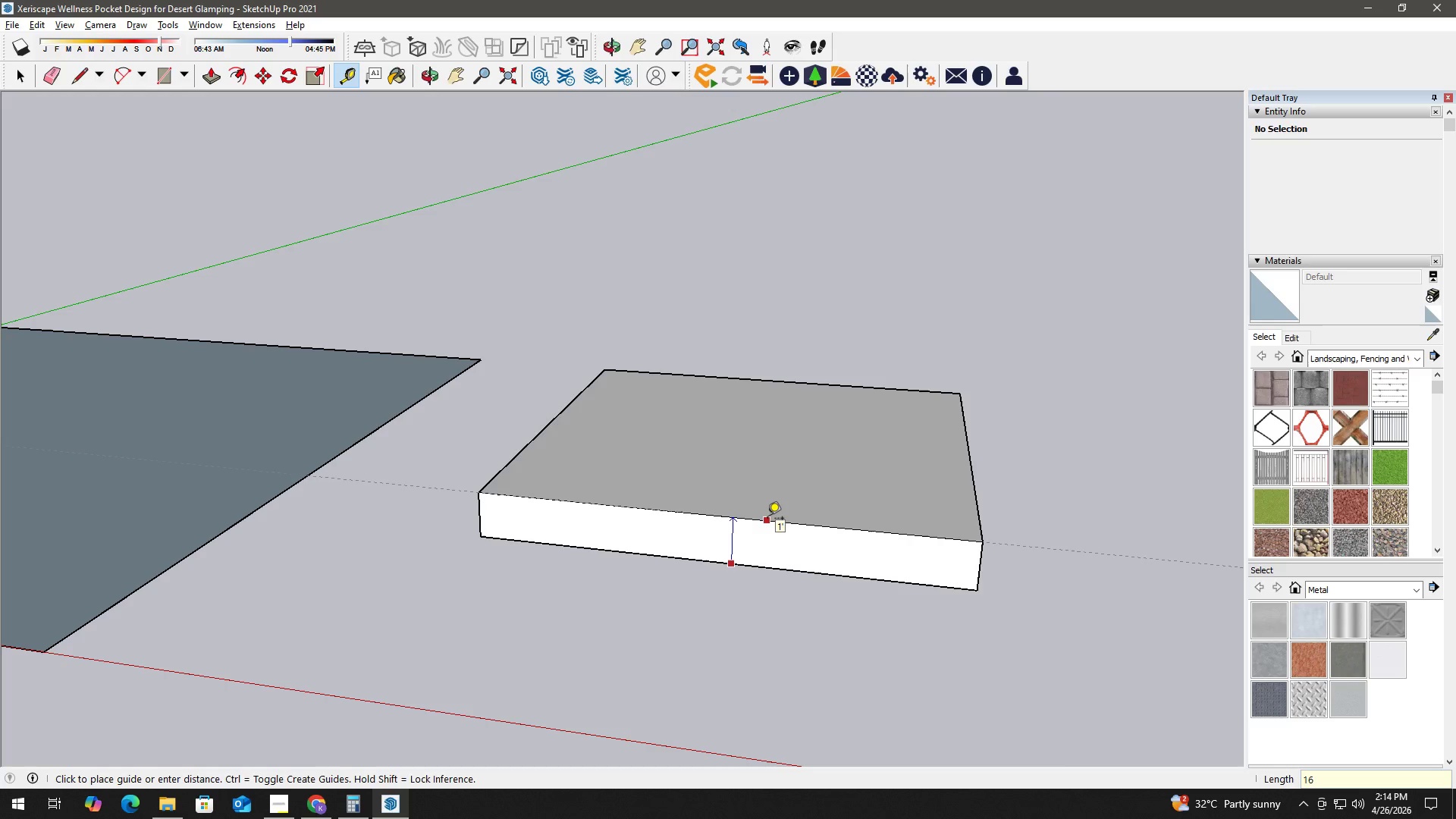 
key(Numpad6)
 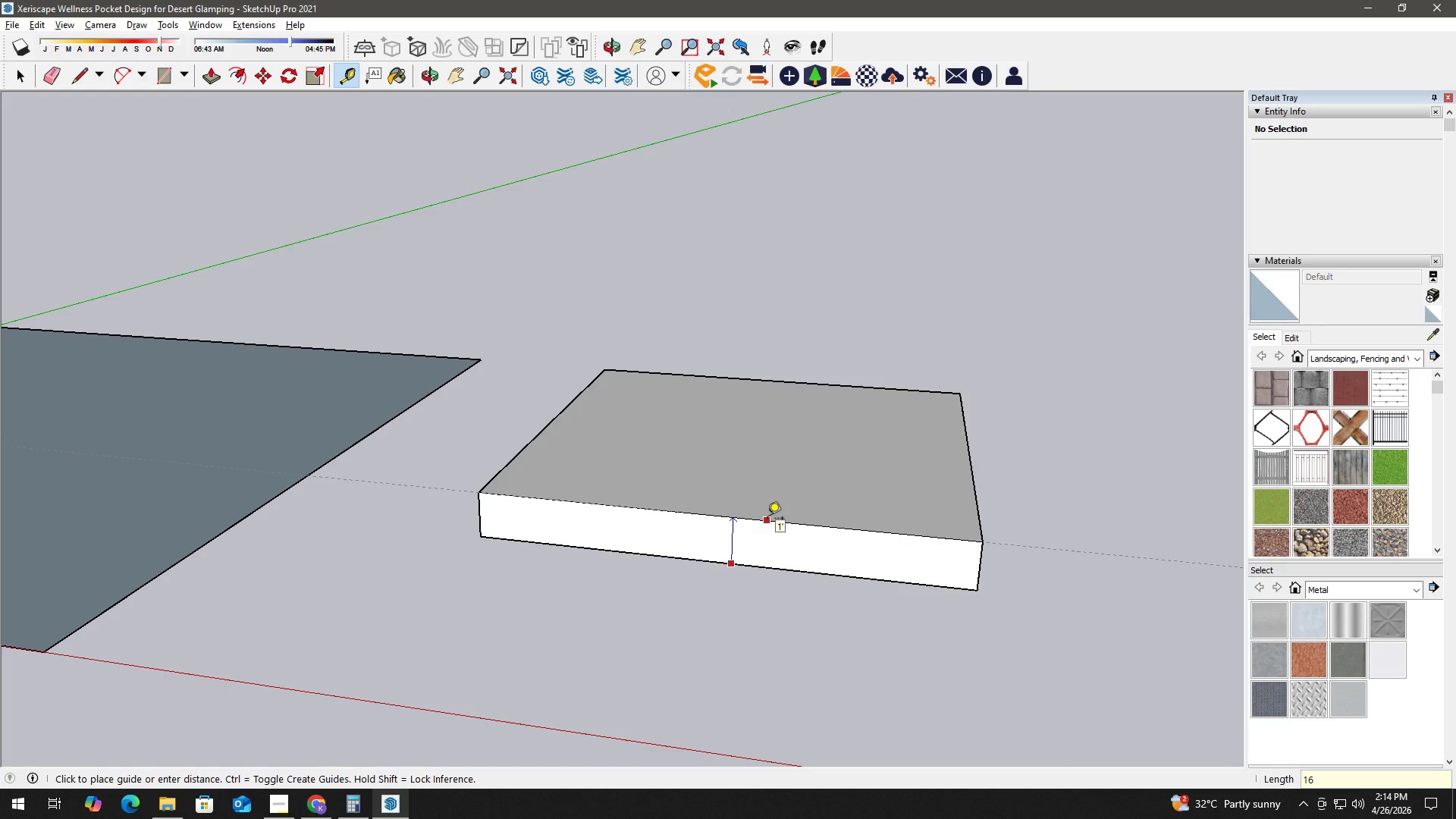 
key(NumpadEnter)
 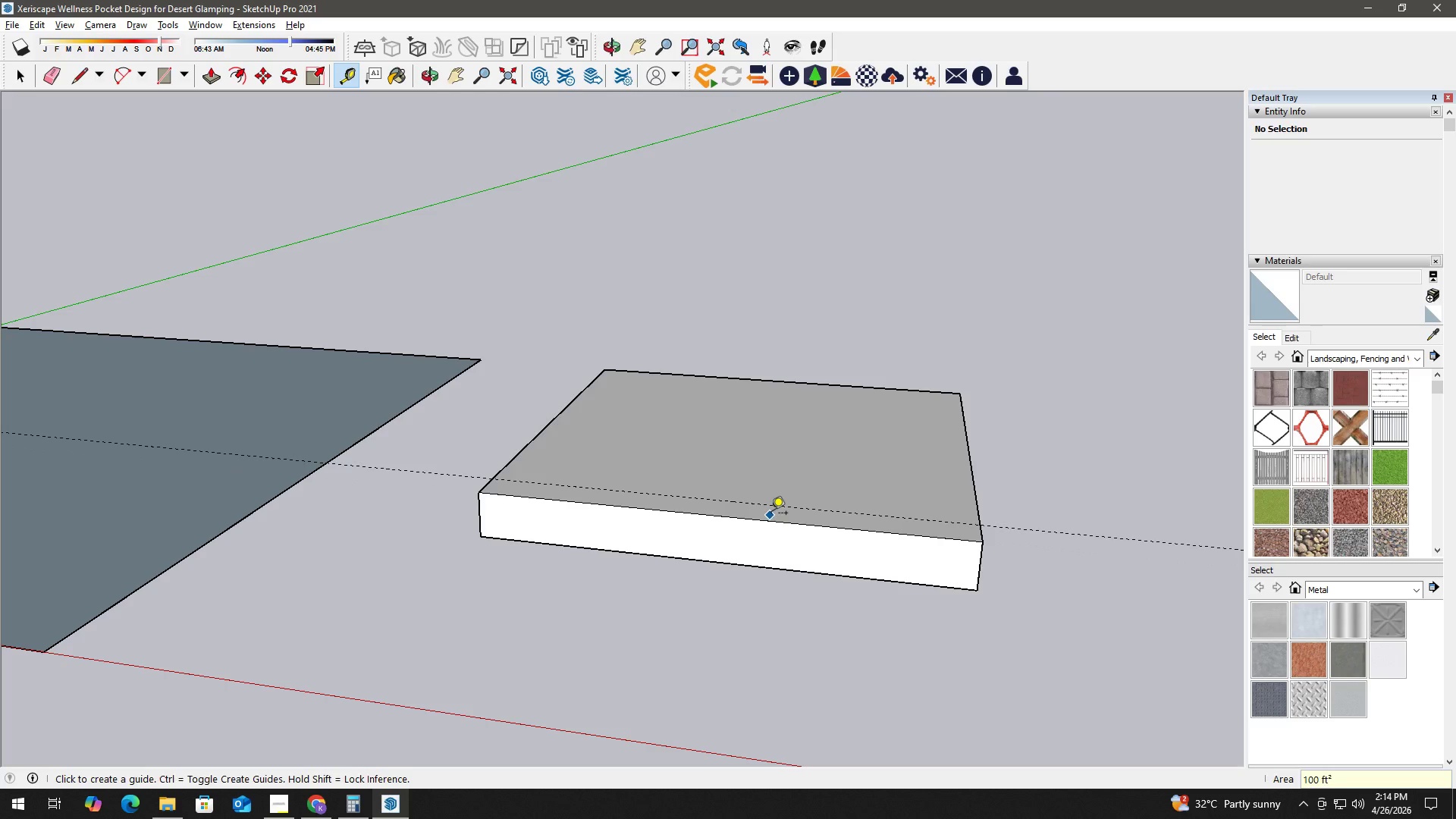 
key(Space)
 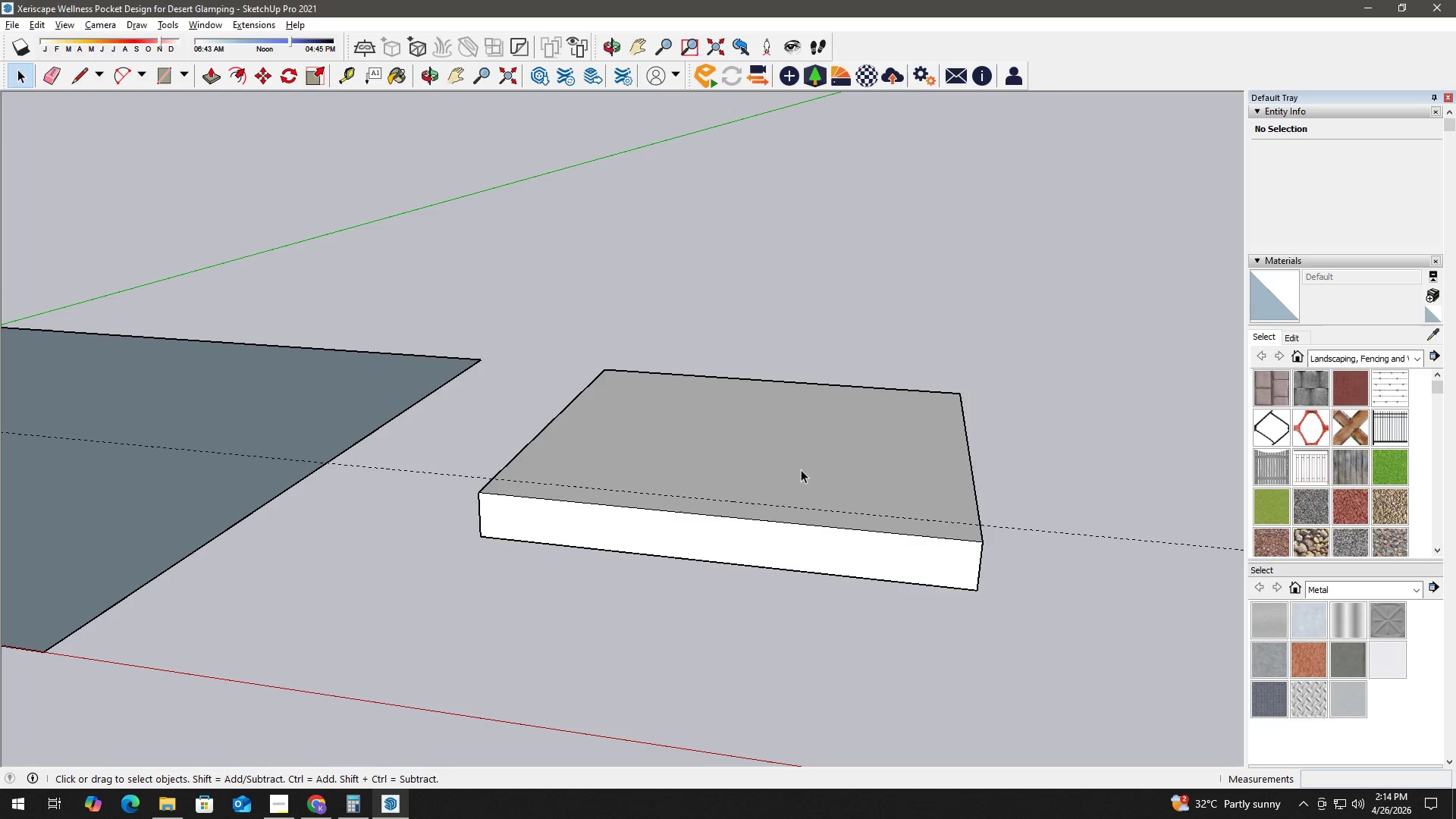 
double_click([801, 469])
 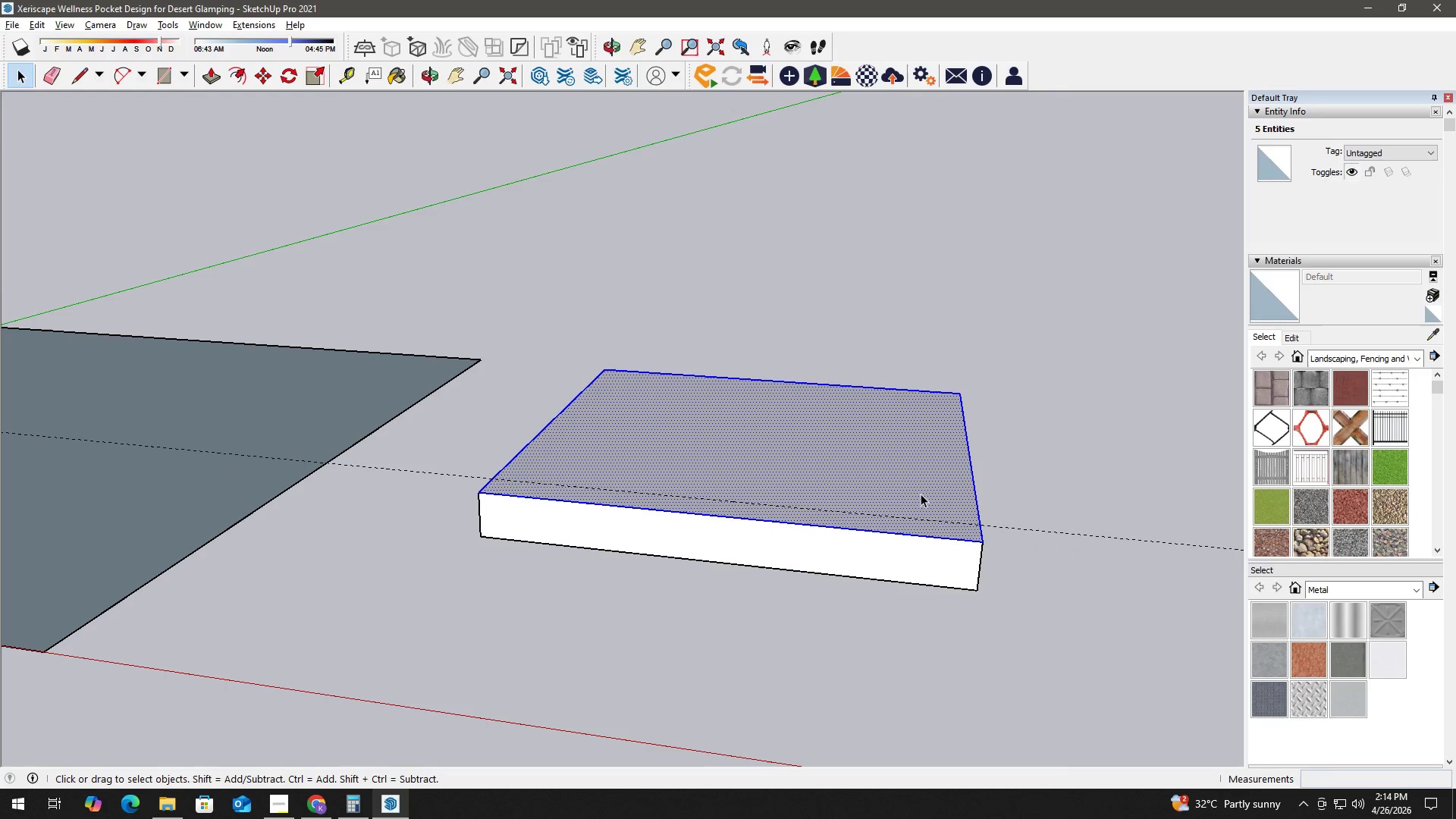 
key(P)
 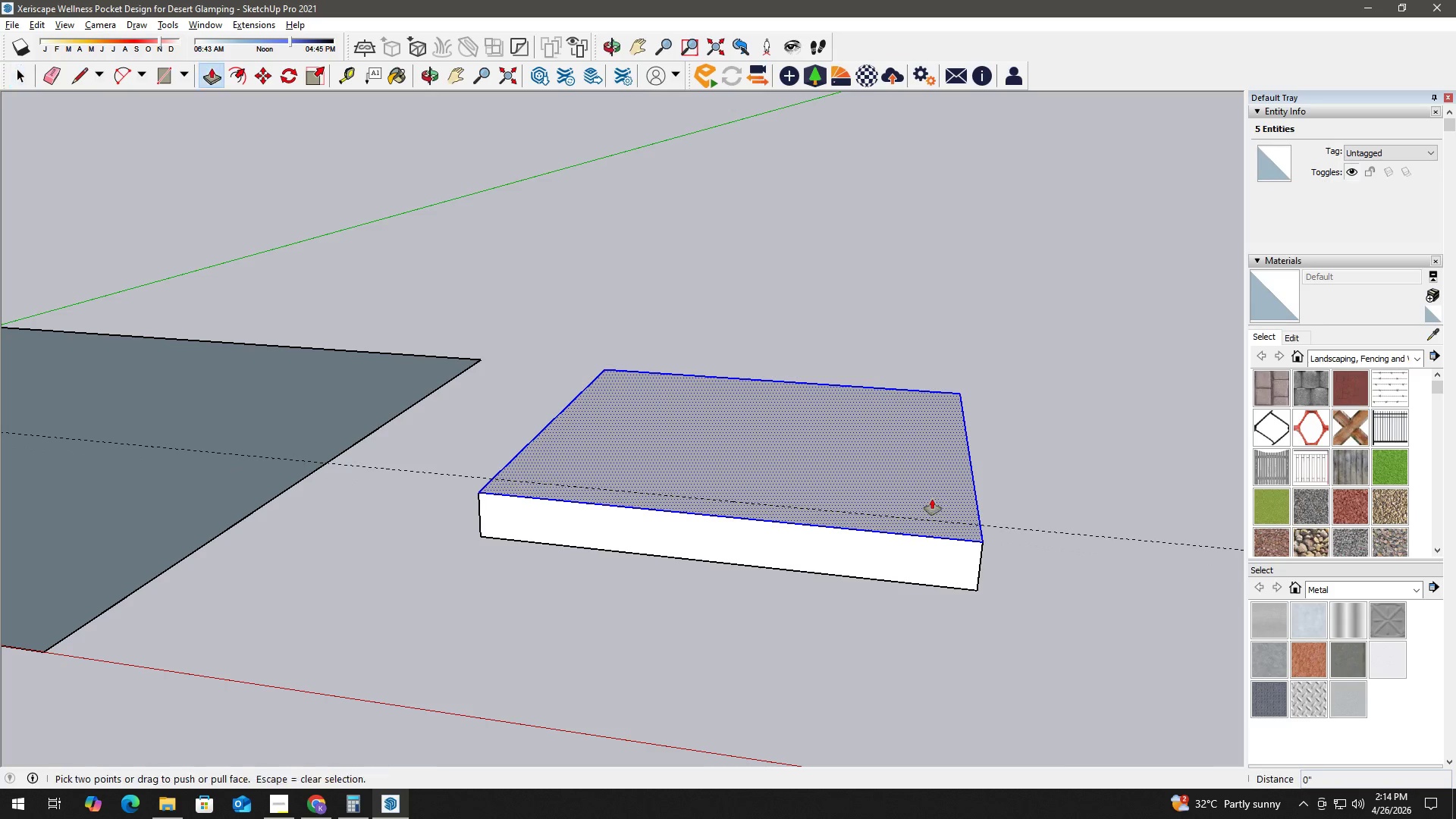 
left_click([932, 499])
 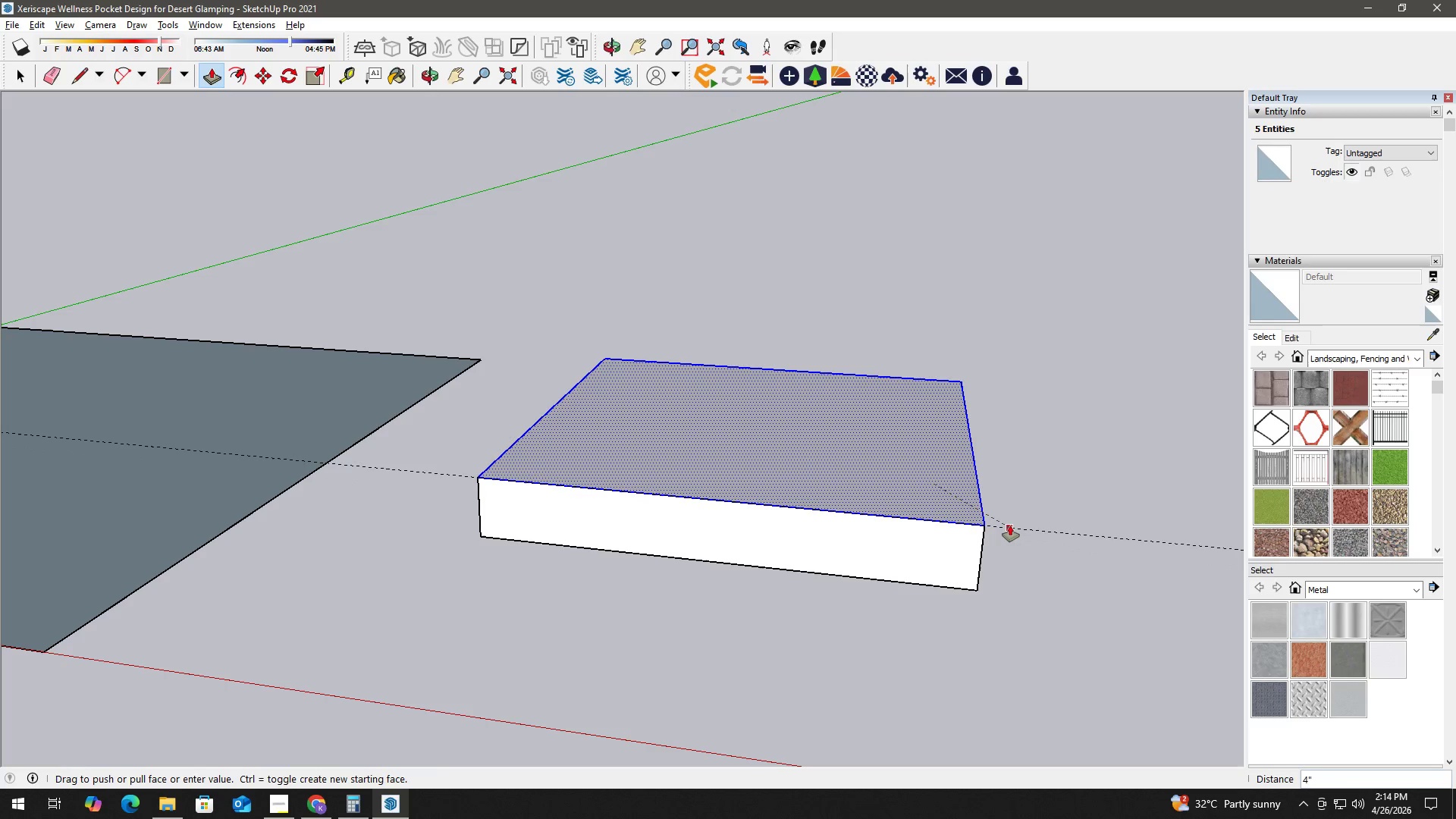 
left_click([1010, 527])
 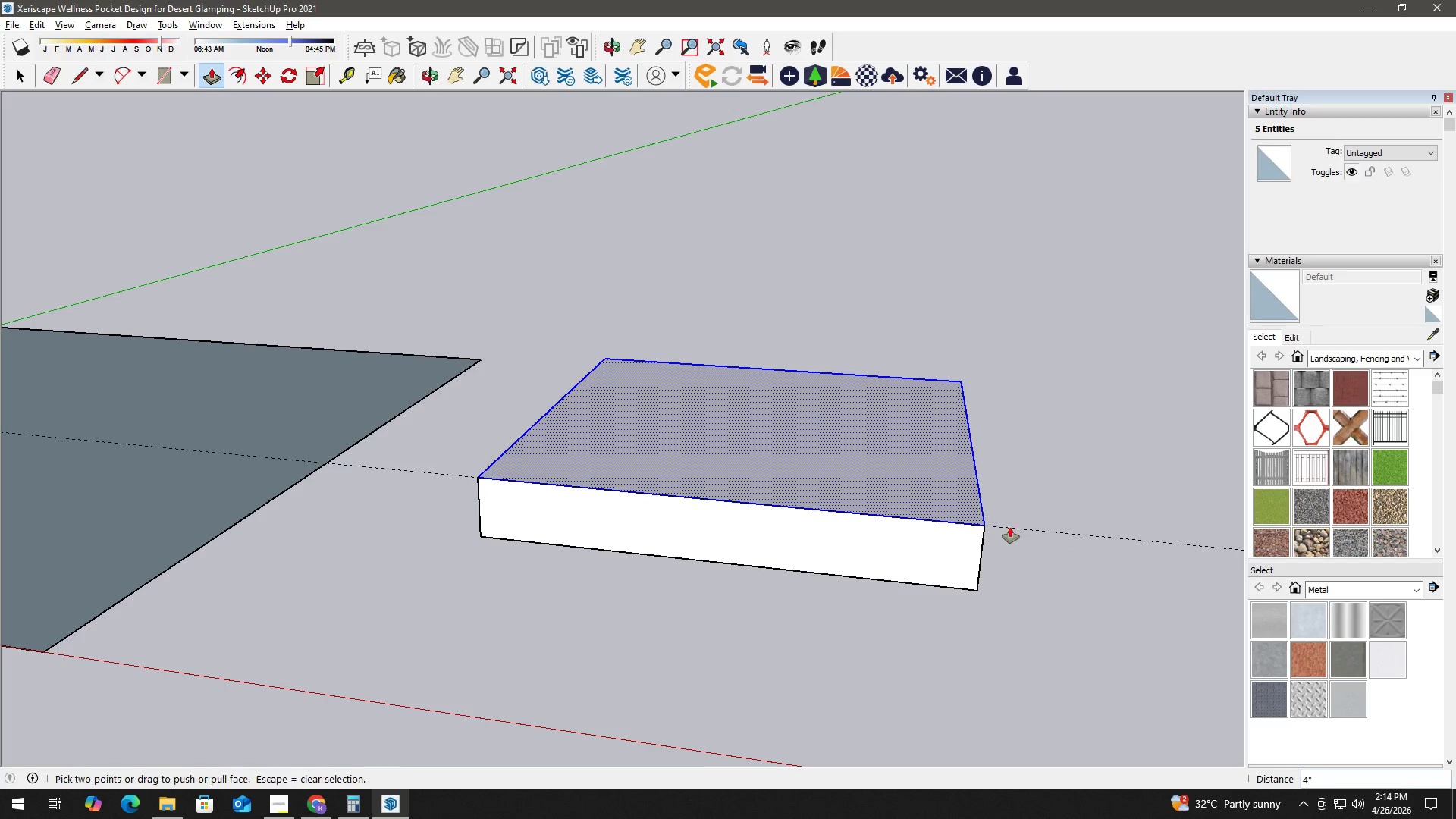 
key(Space)
 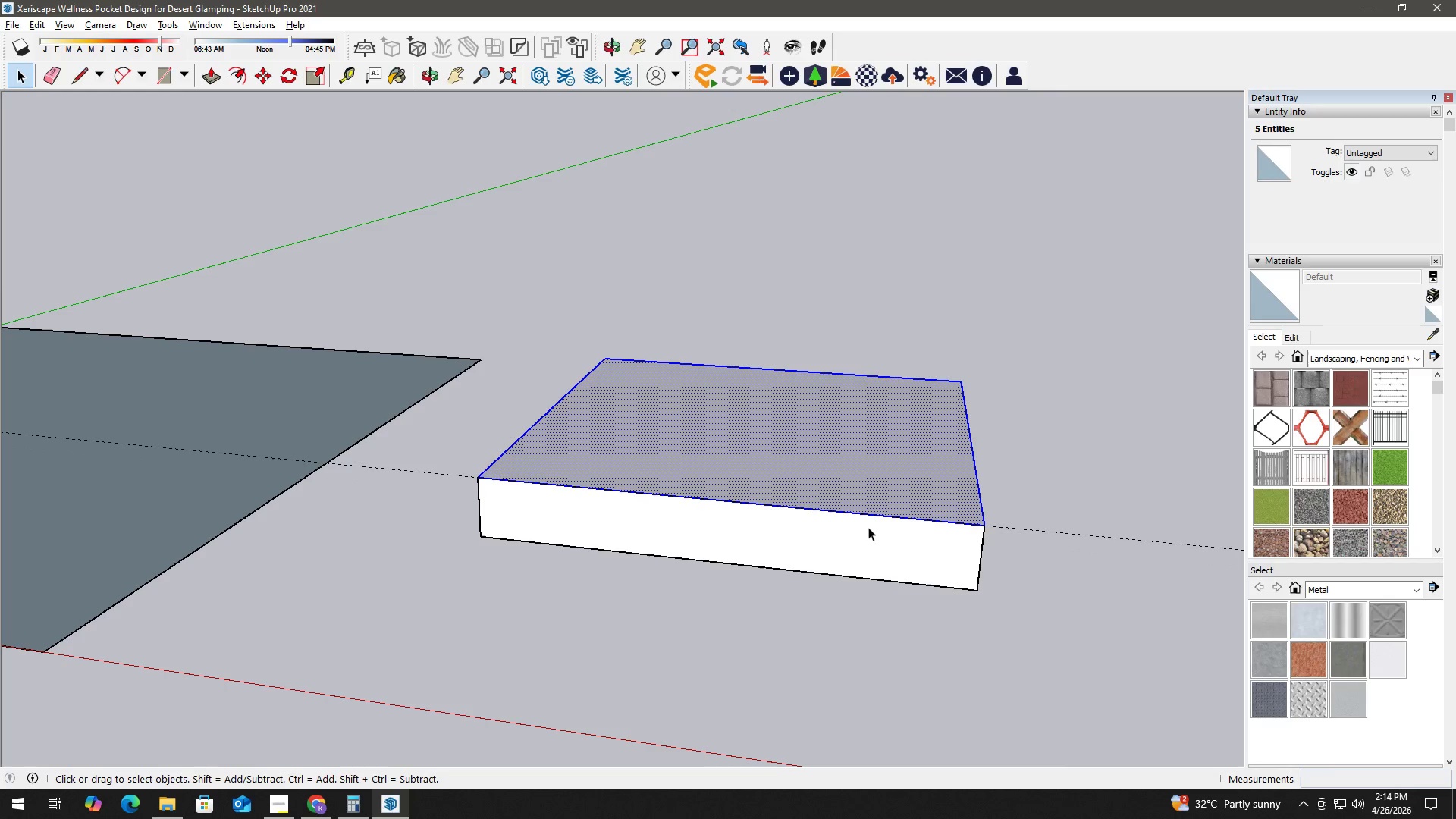 
key(Escape)
 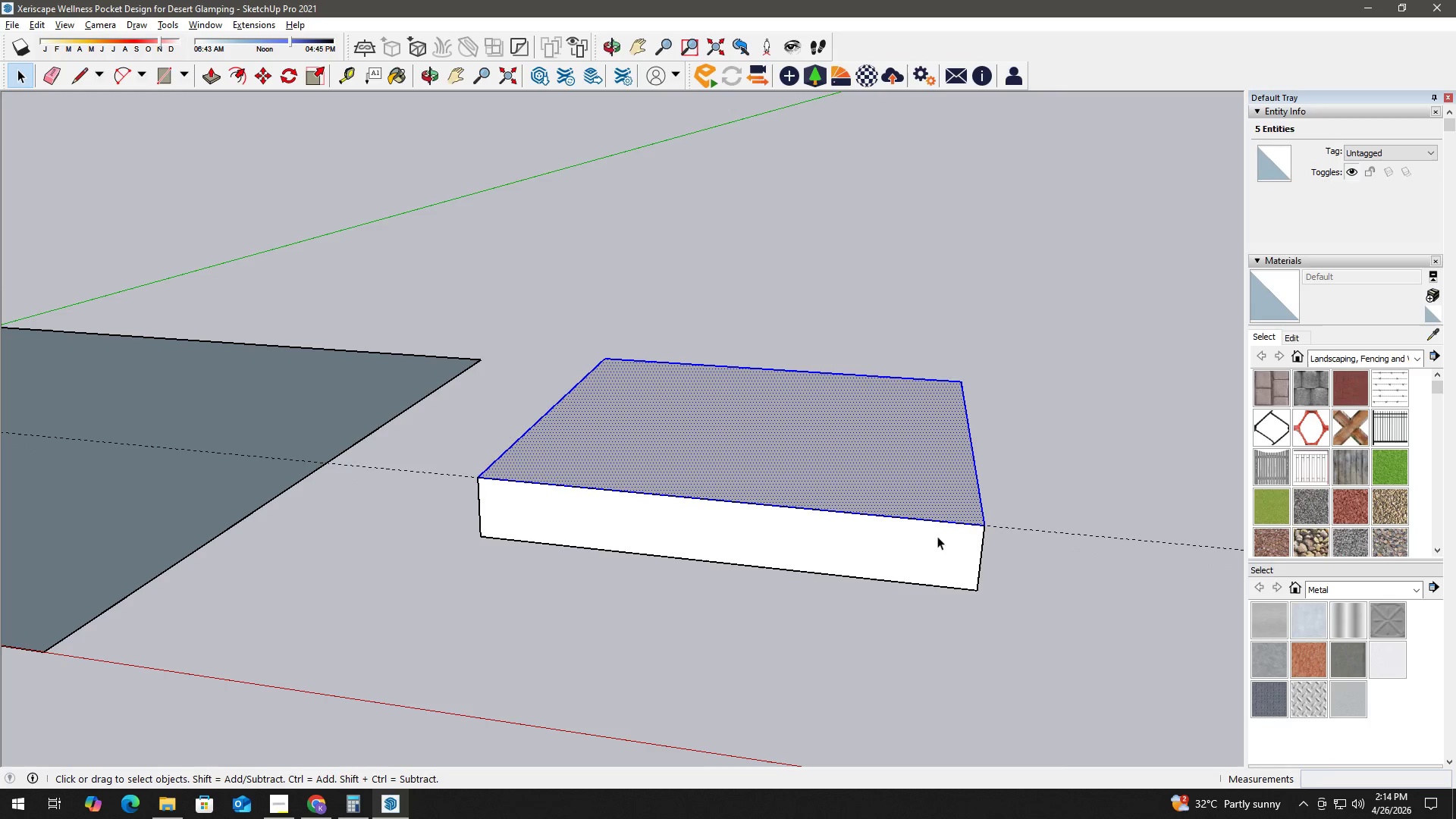 
key(Escape)
 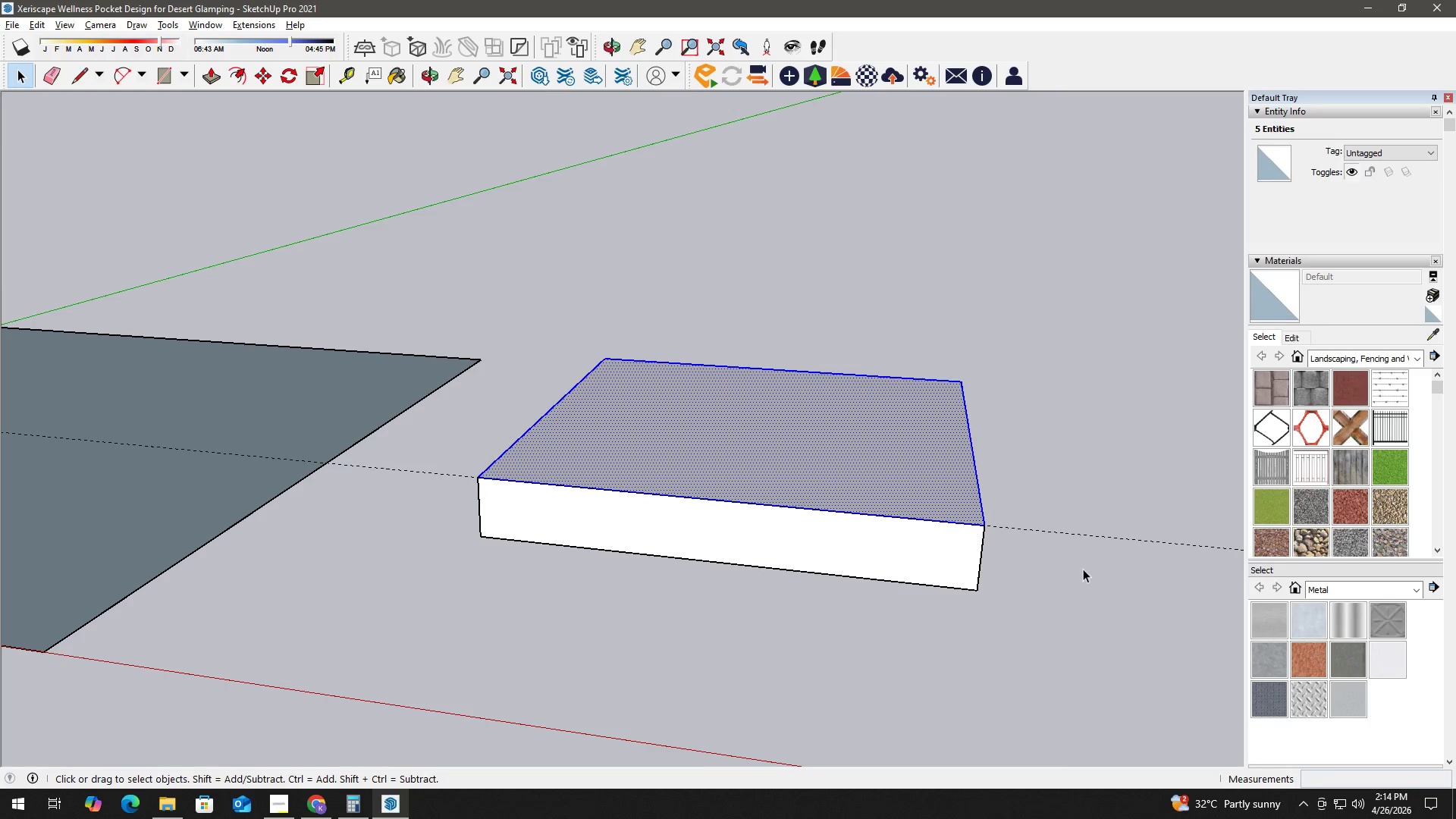 
key(E)
 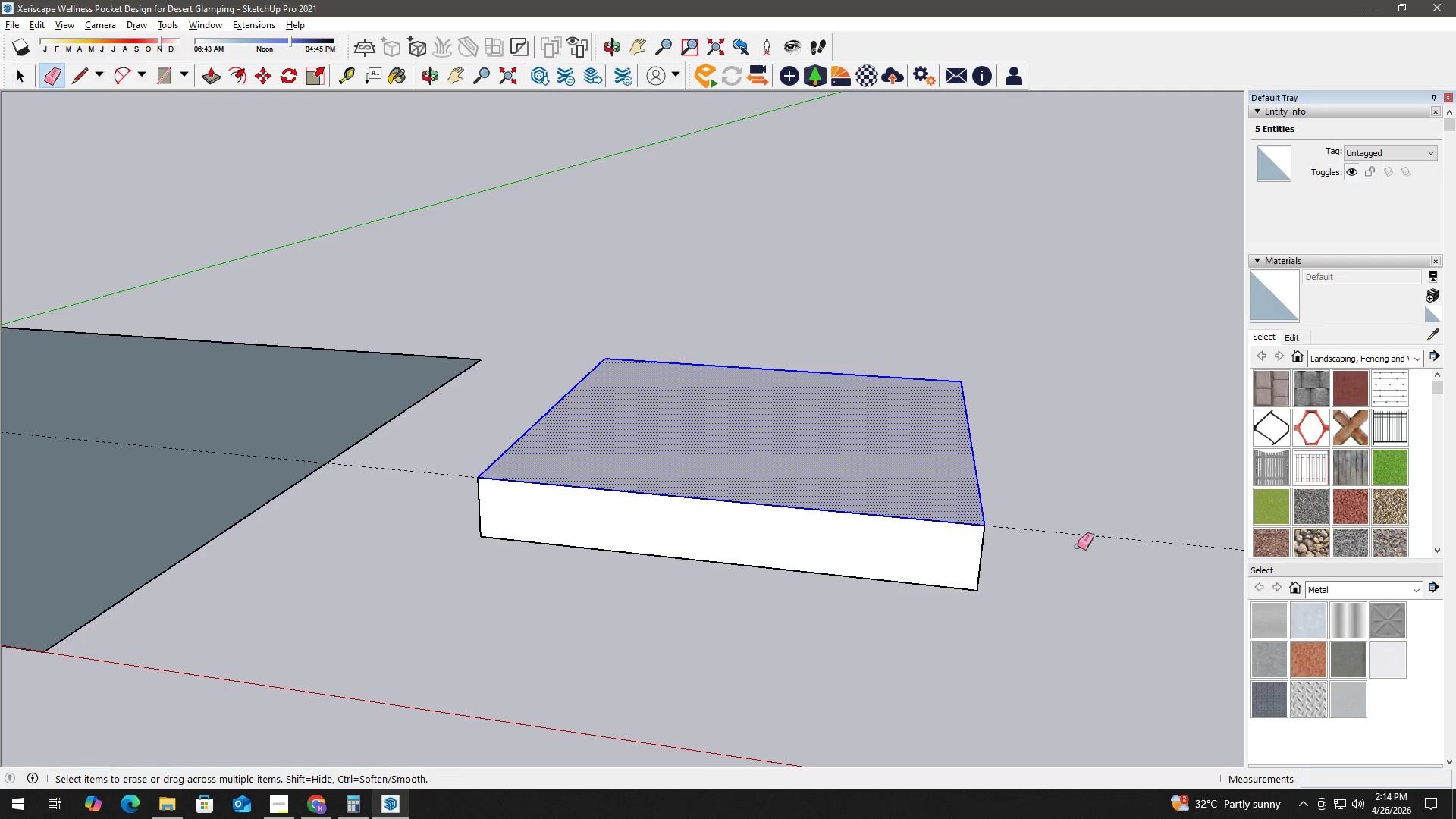 
left_click_drag(start_coordinate=[1084, 554], to_coordinate=[1040, 519])
 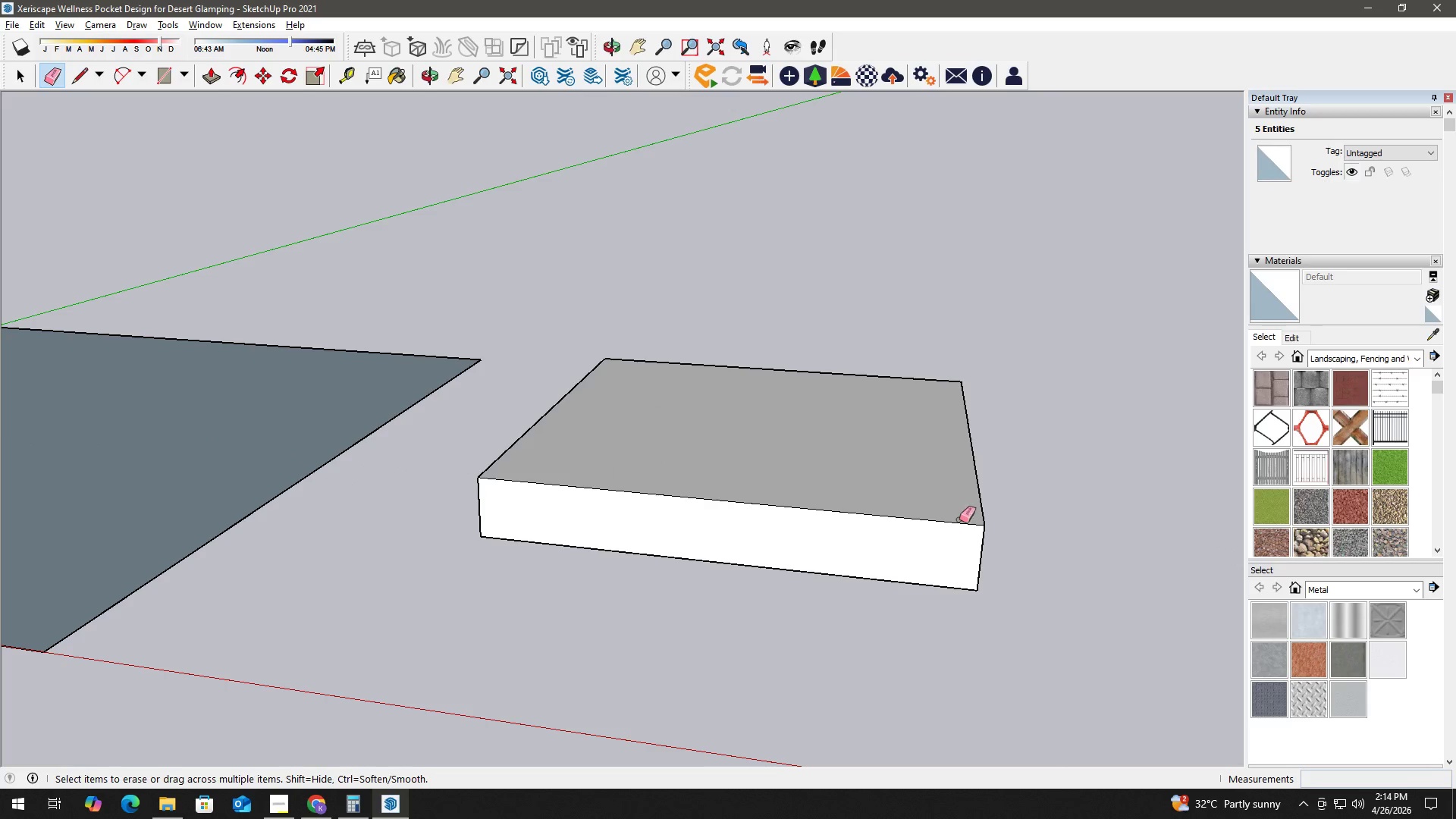 
key(Space)
 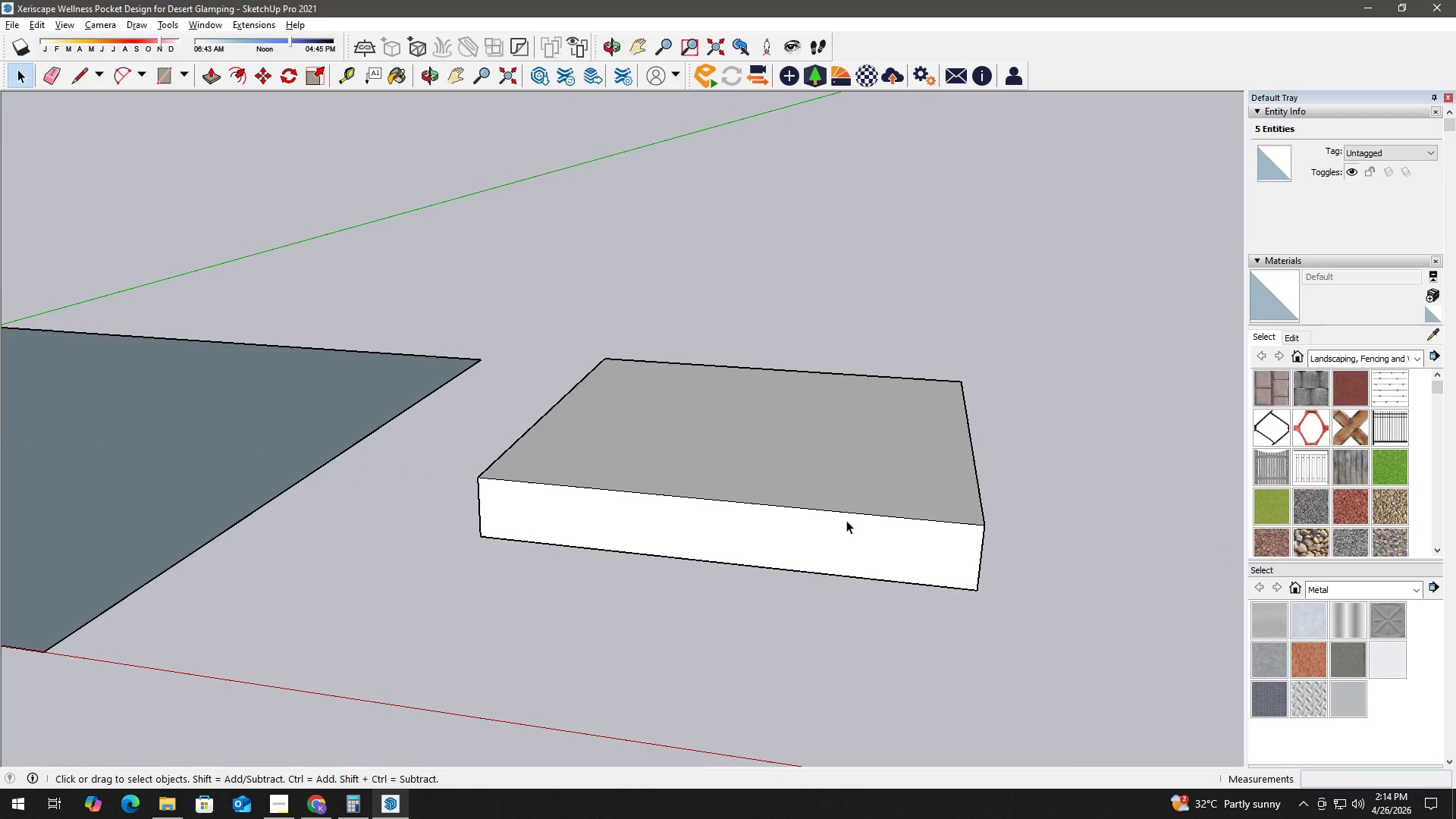 
key(Escape)
 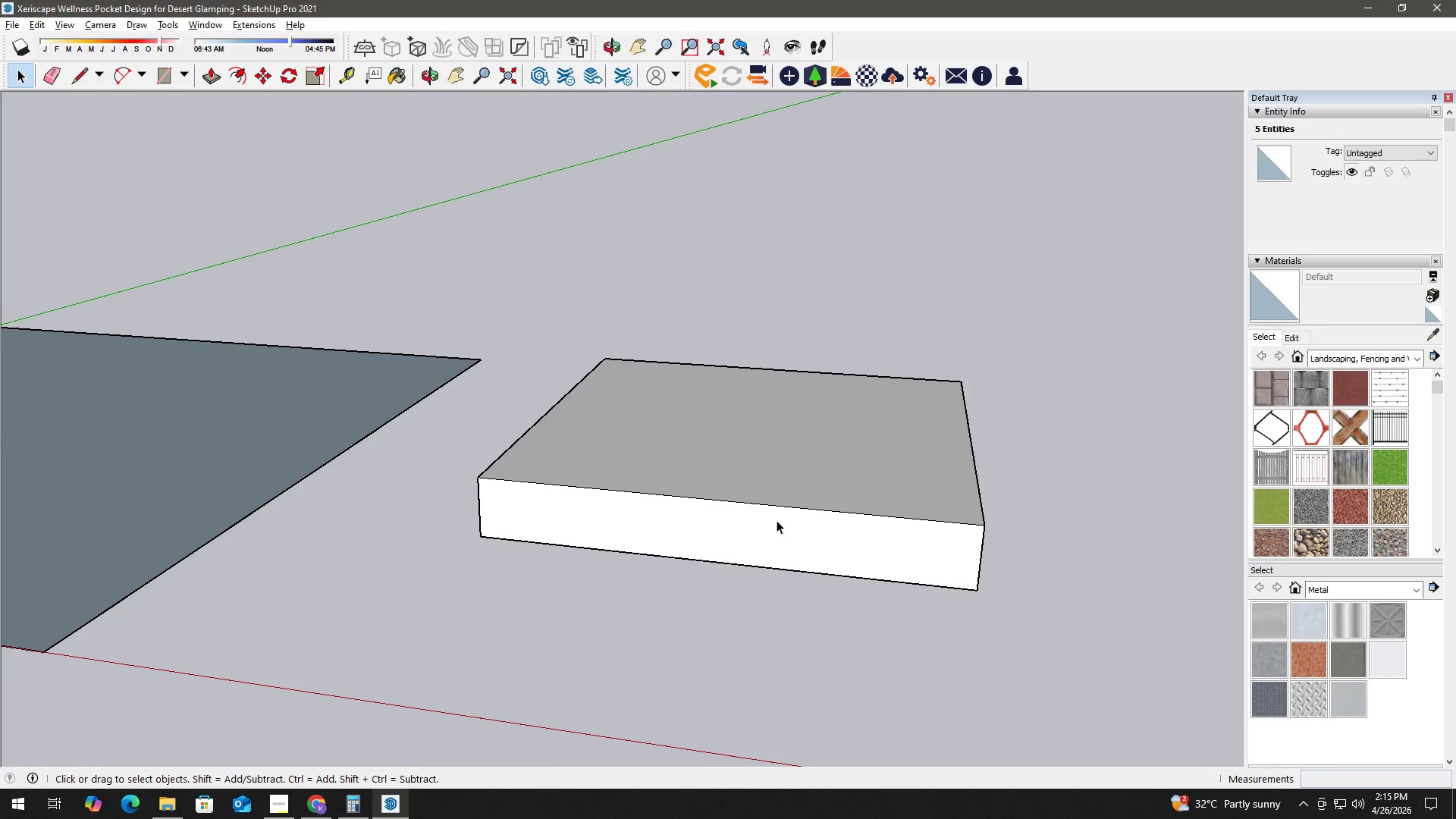 
double_click([768, 485])
 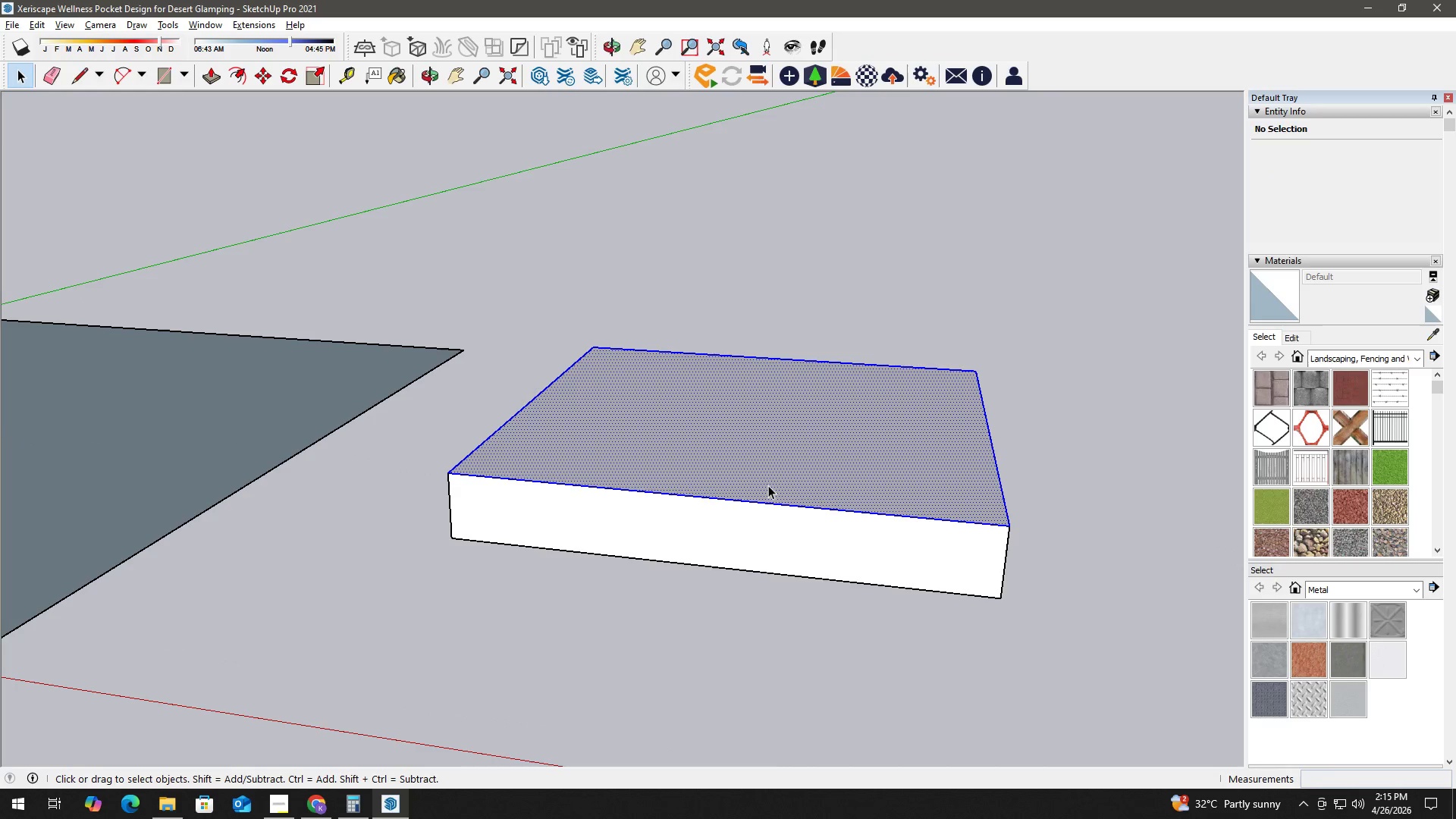 
scroll: coordinate [769, 520], scroll_direction: up, amount: 1.0
 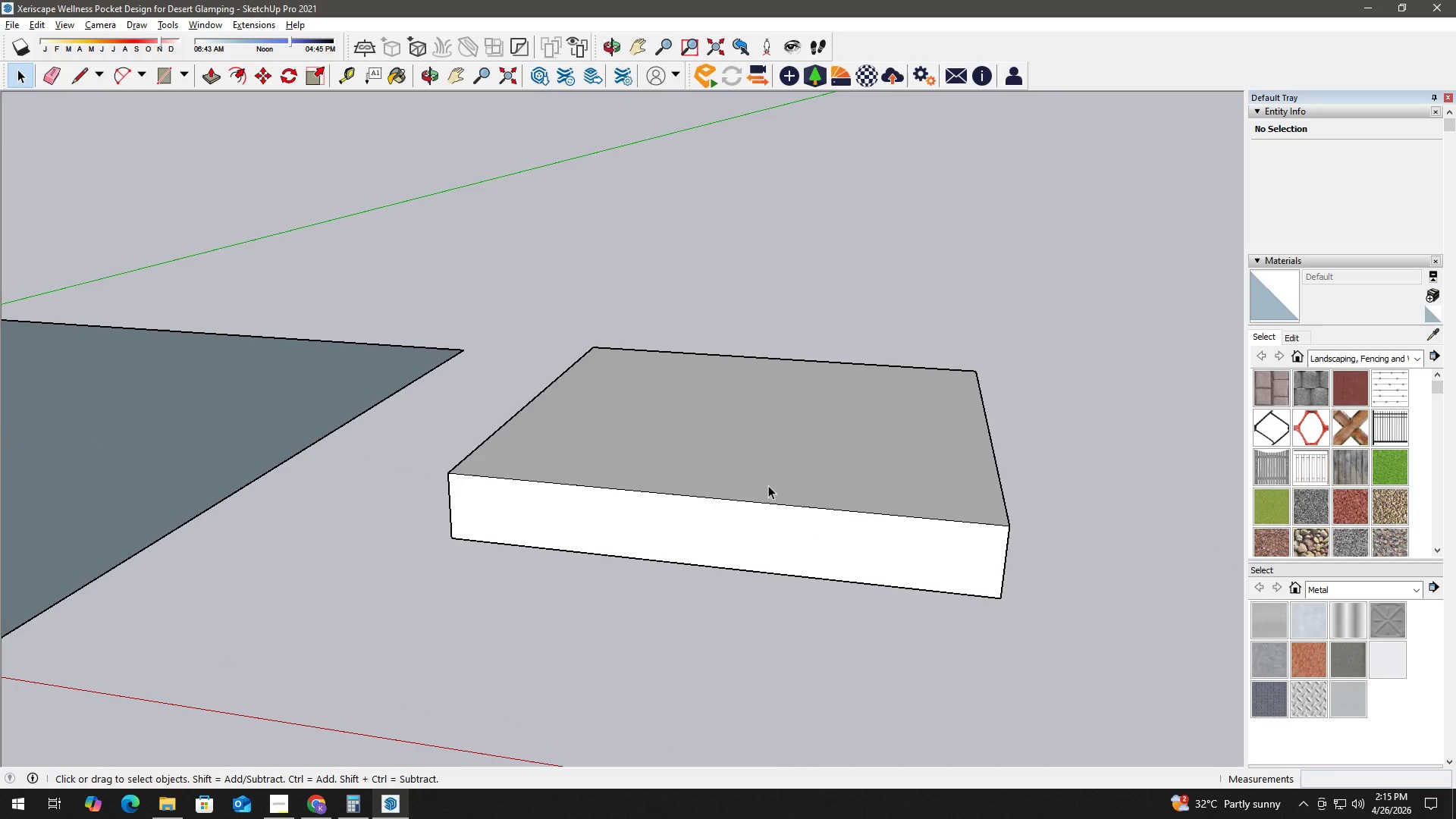 
triple_click([768, 485])
 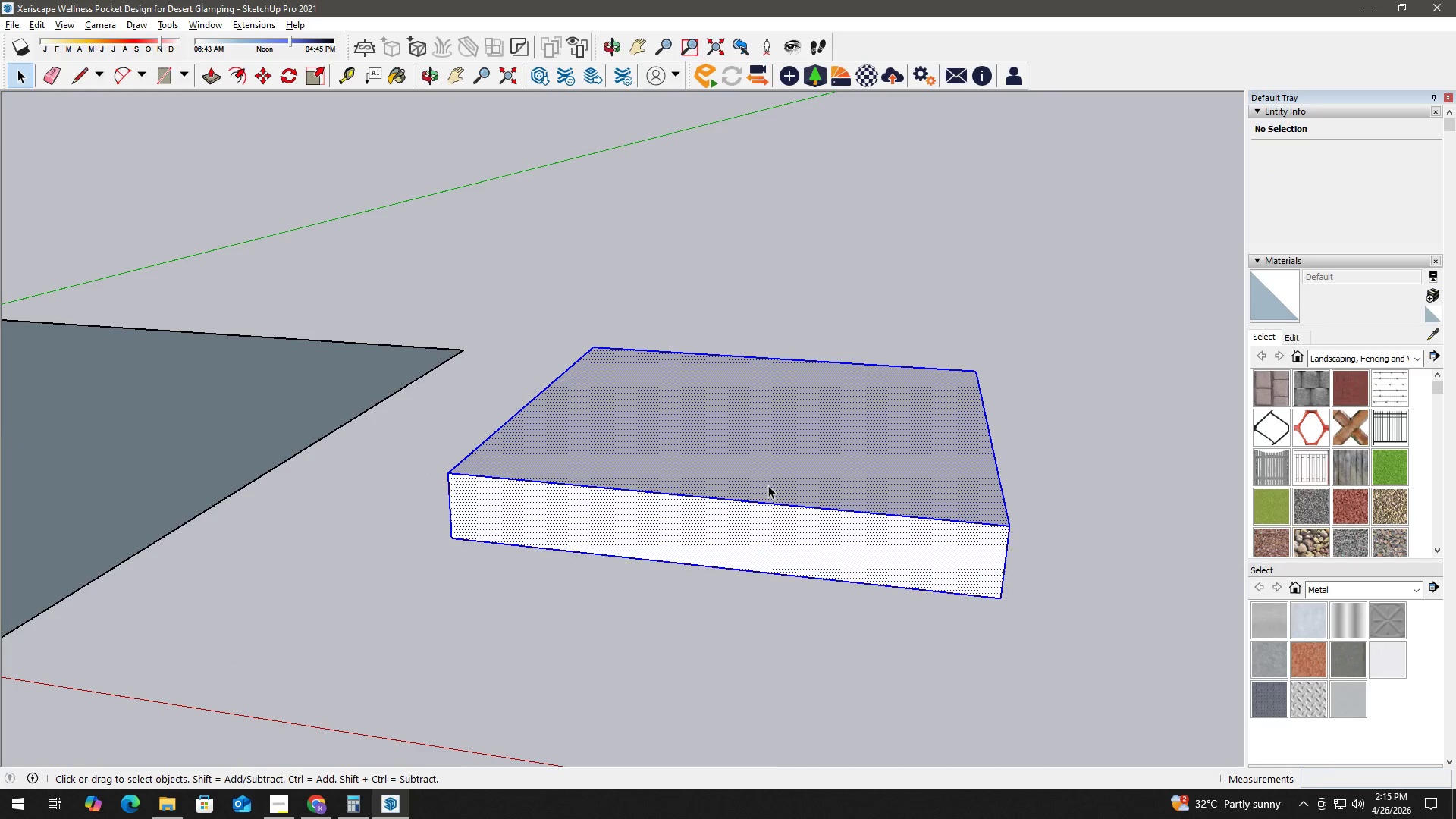 
triple_click([768, 485])
 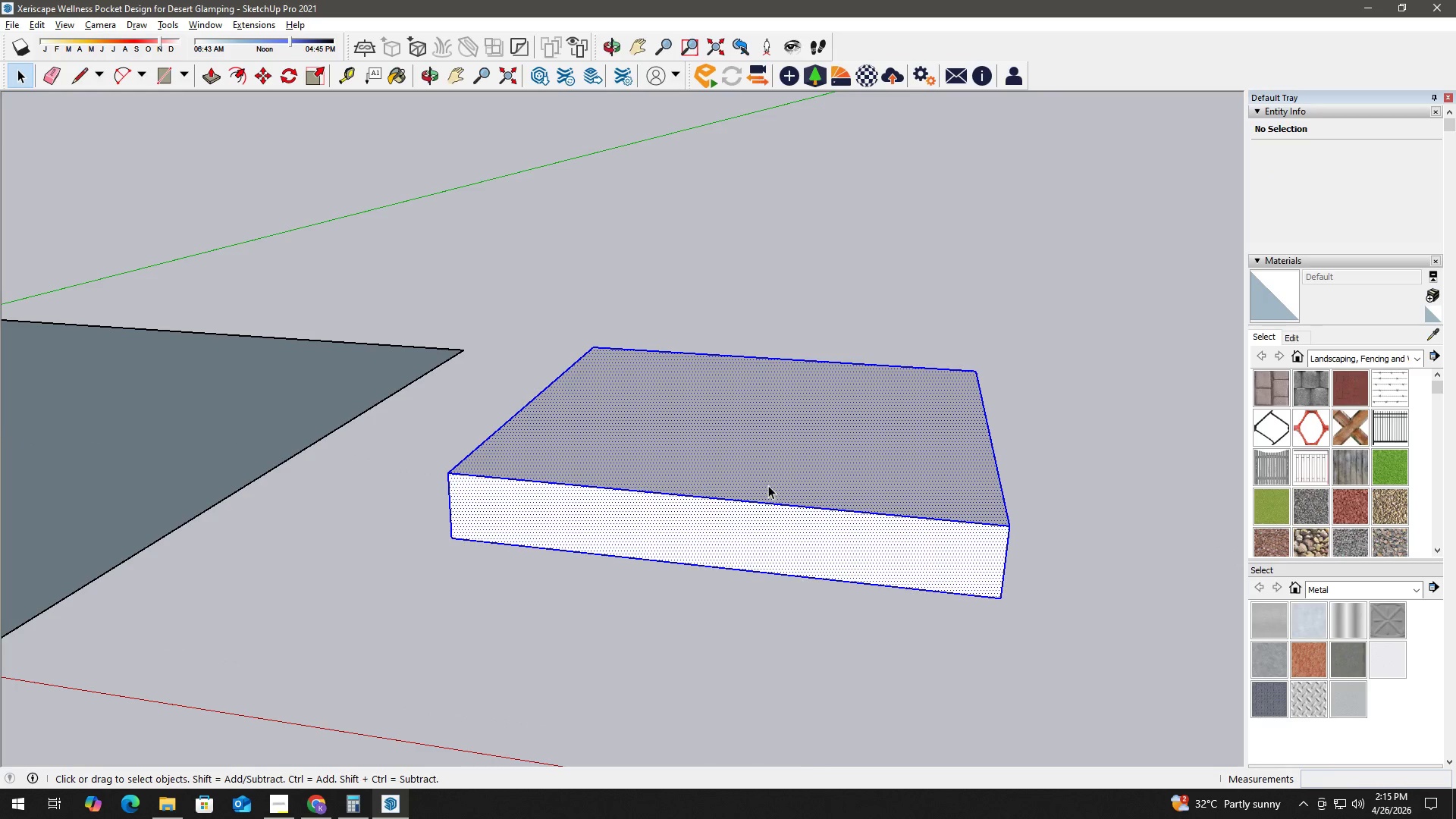 
right_click([768, 485])
 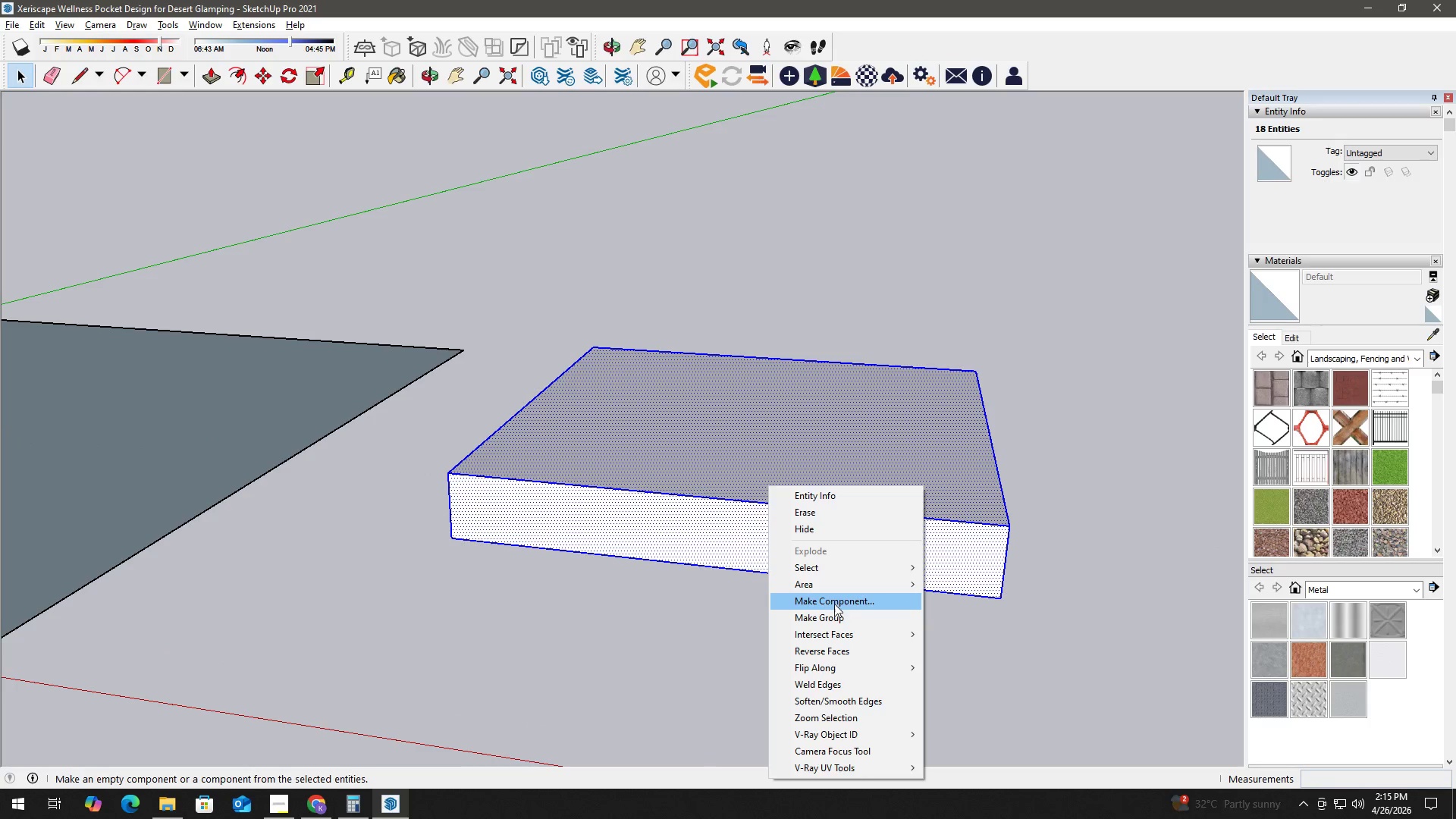 
left_click([568, 579])
 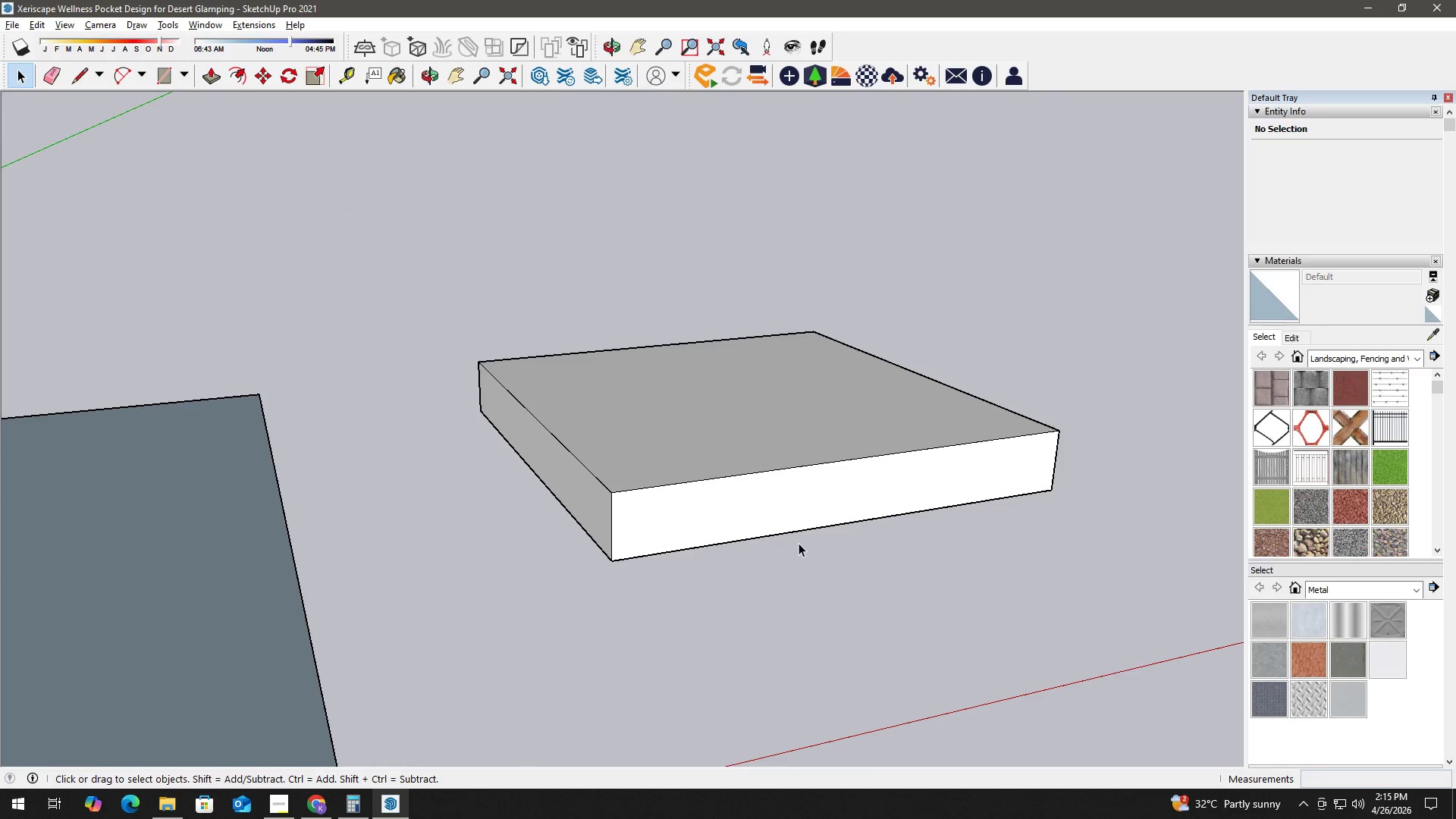 
wait(6.91)
 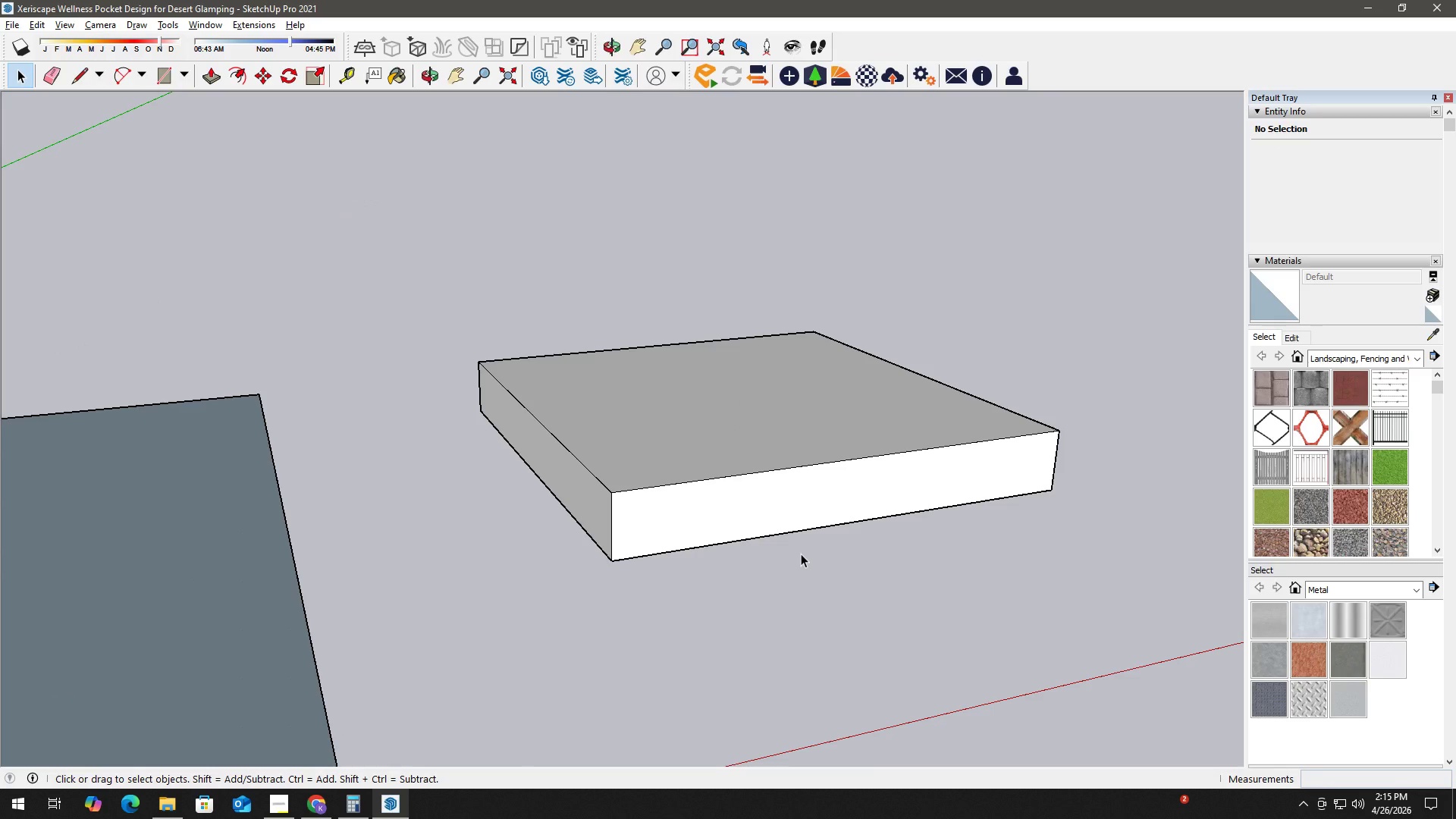 
scroll: coordinate [752, 592], scroll_direction: up, amount: 1.0
 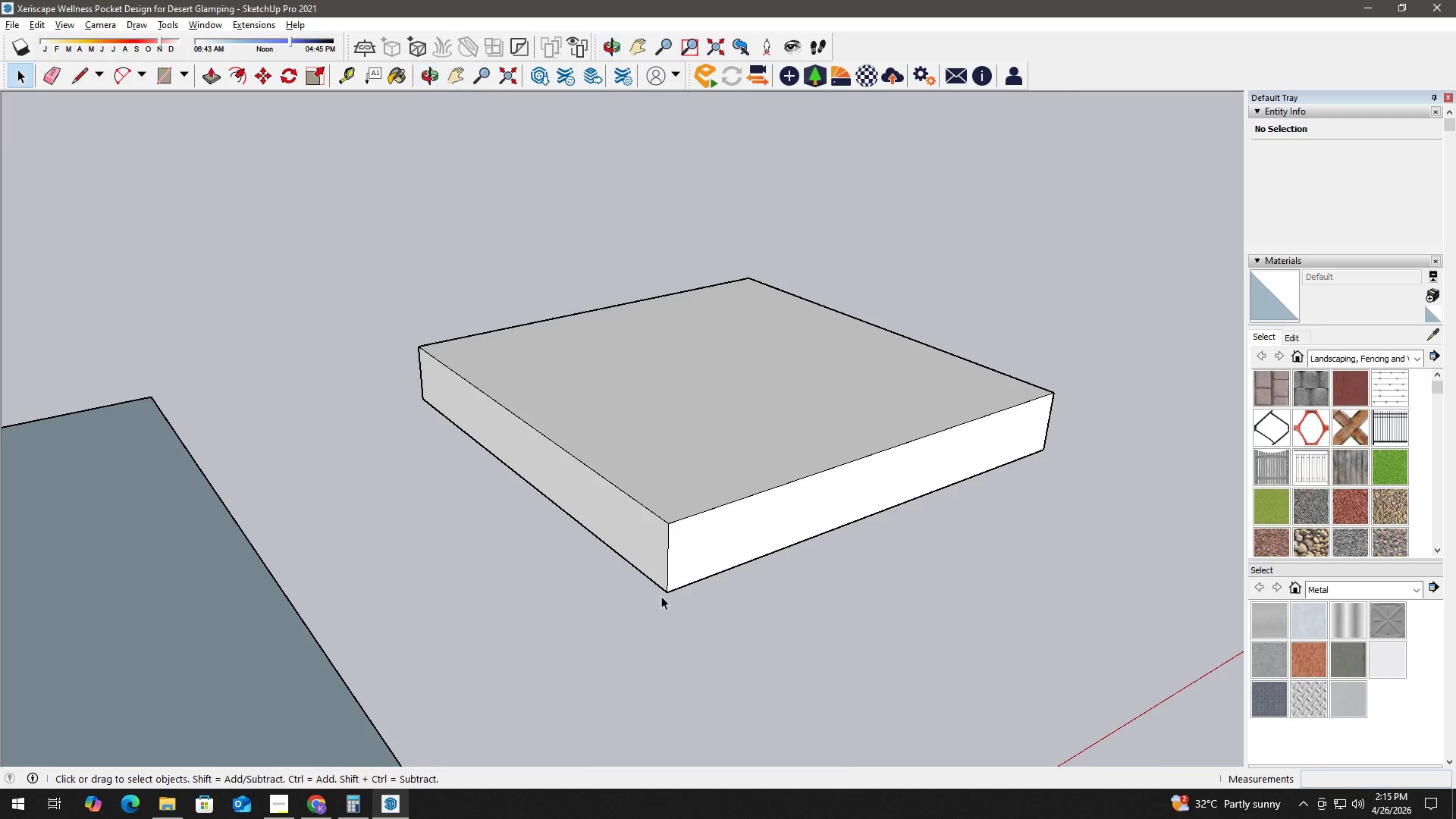 
double_click([714, 517])
 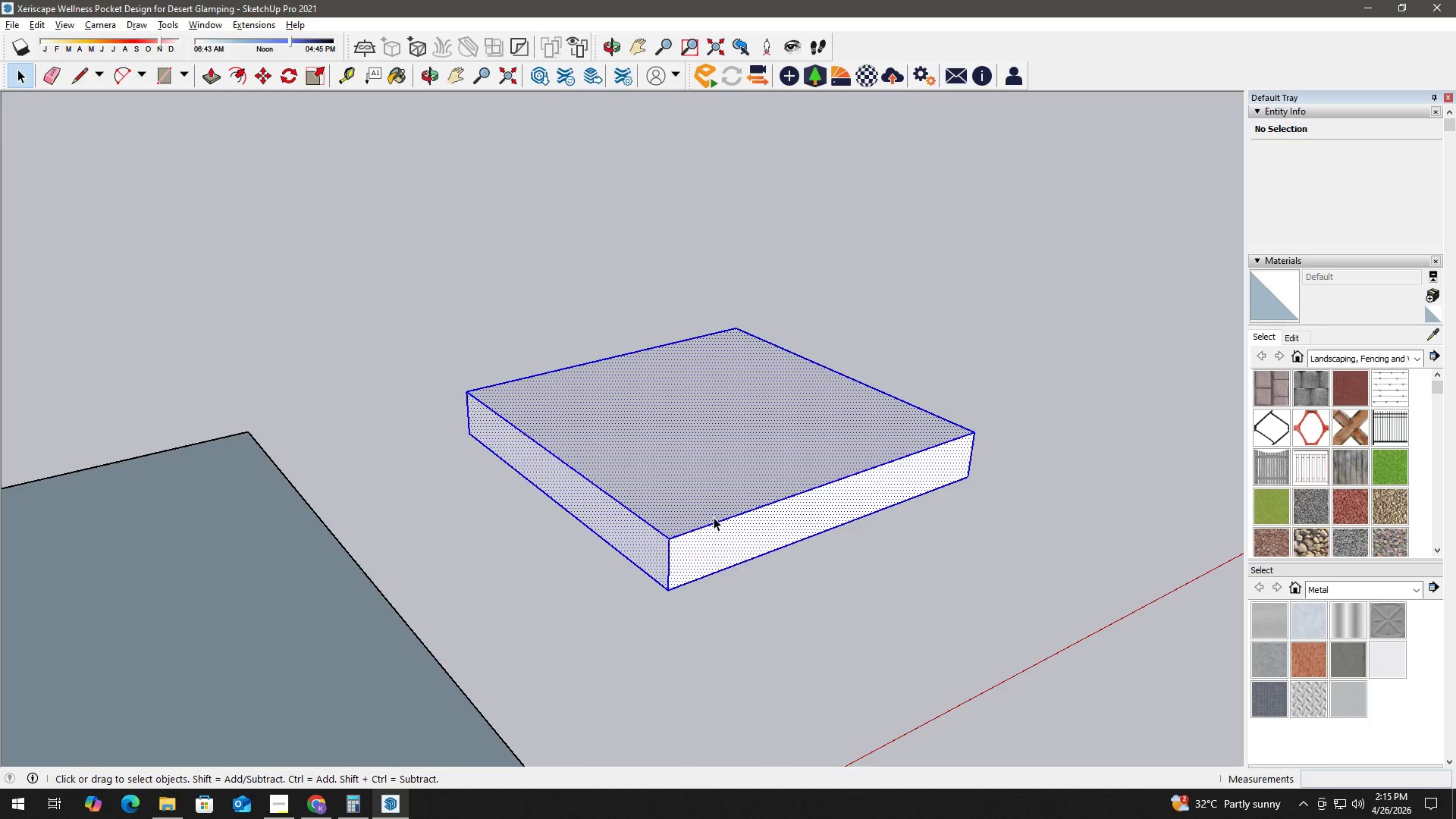 
scroll: coordinate [671, 584], scroll_direction: down, amount: 3.0
 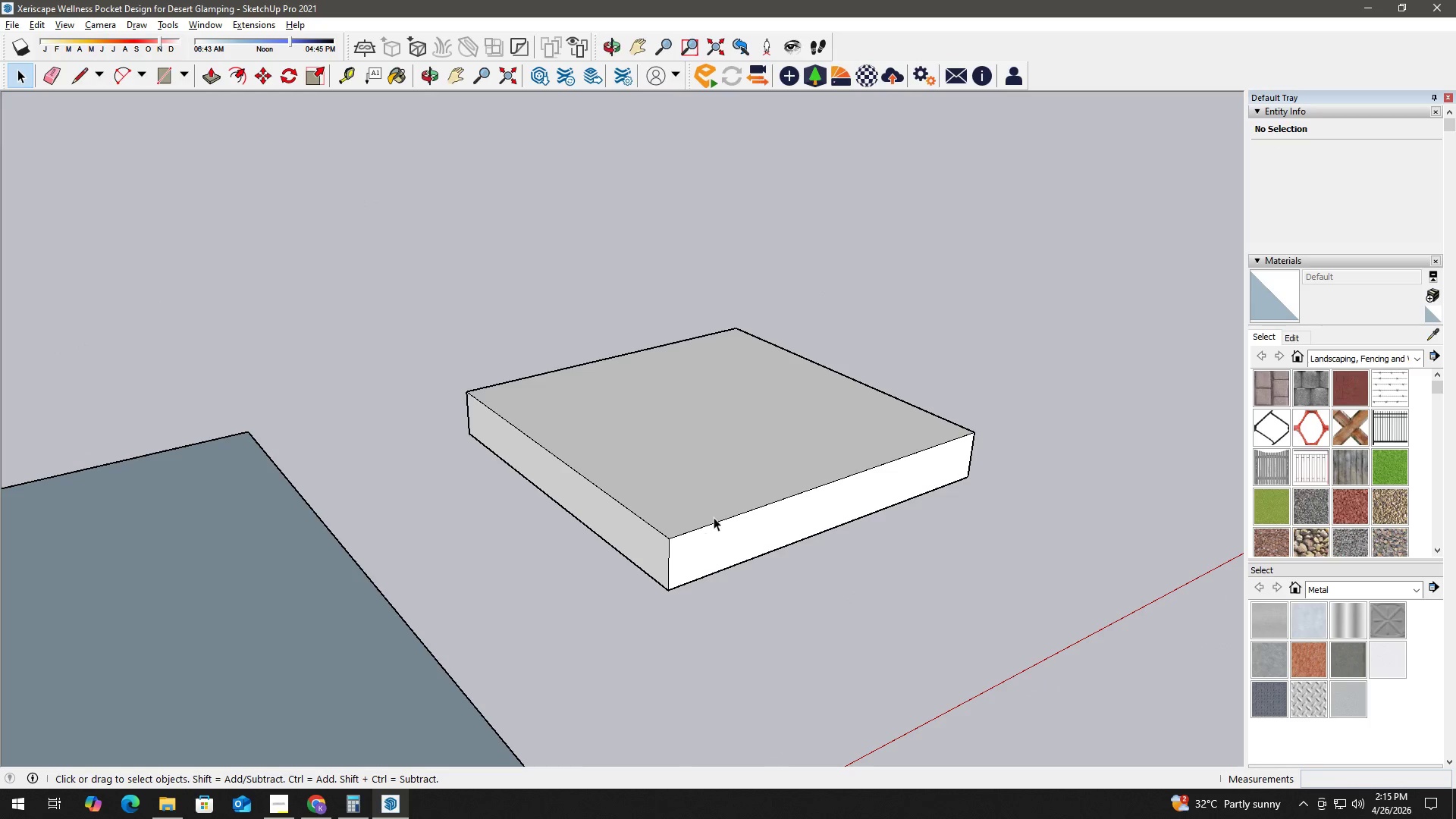 
triple_click([714, 517])
 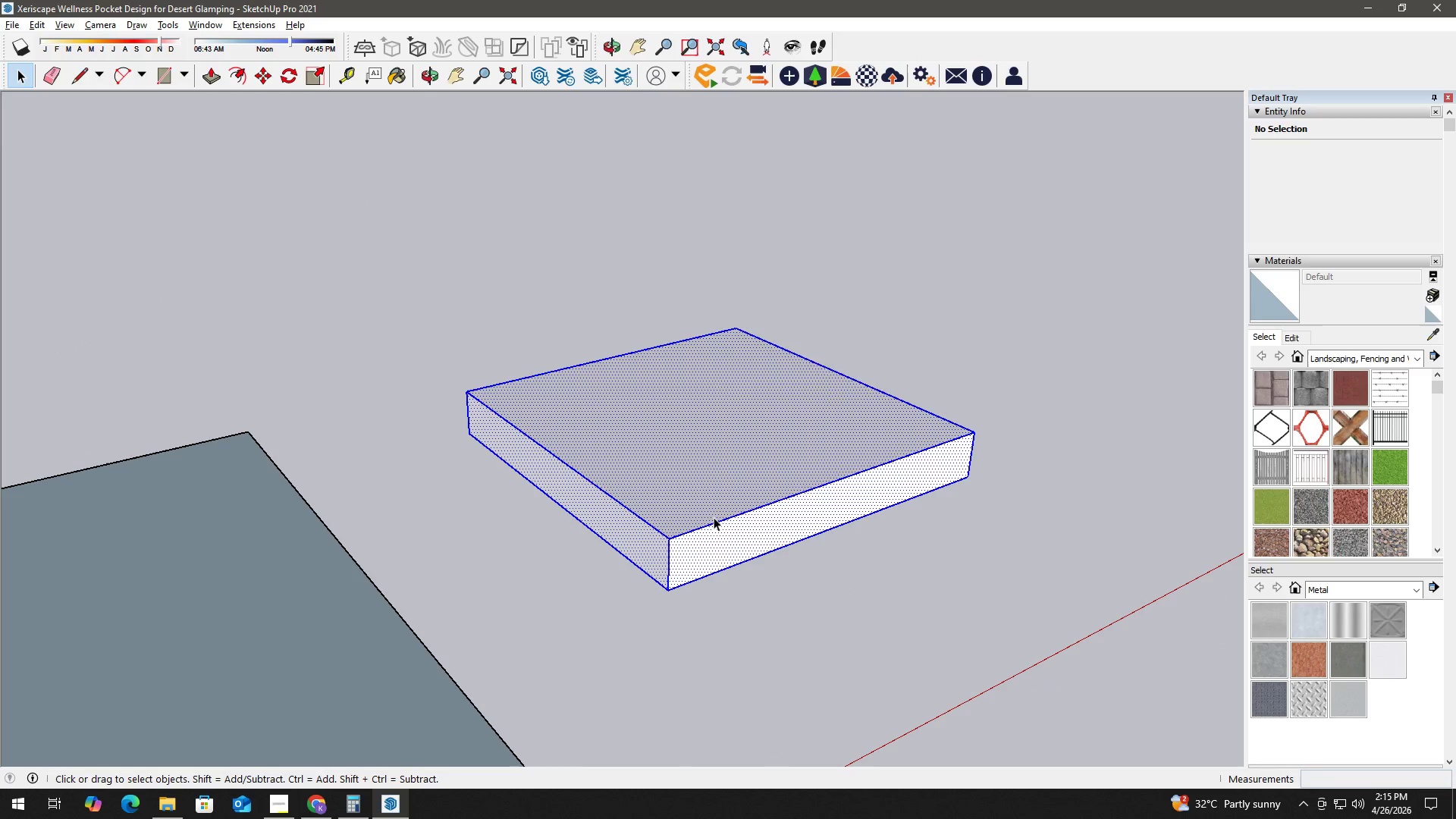 
right_click([714, 517])
 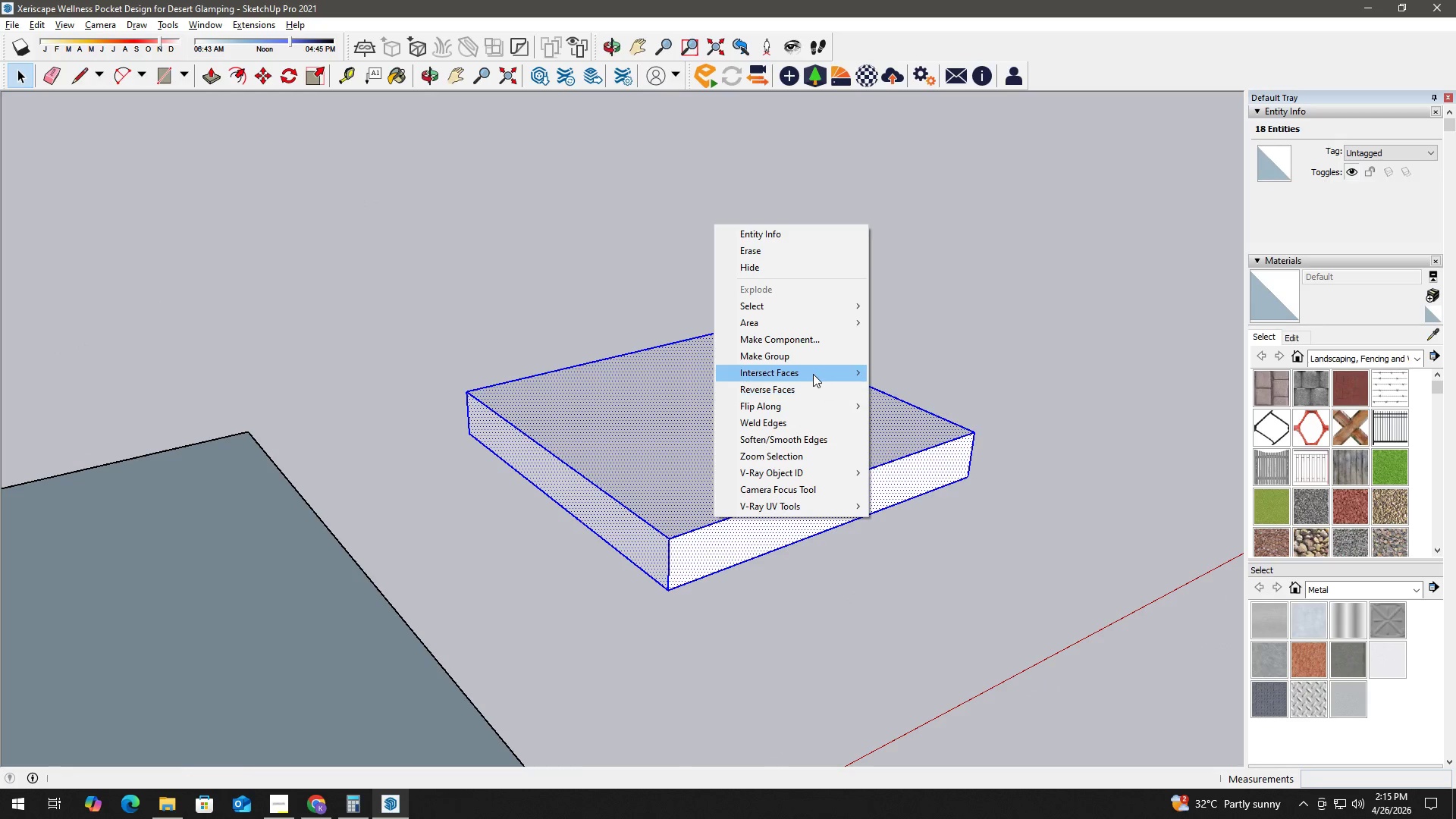 
left_click([812, 358])
 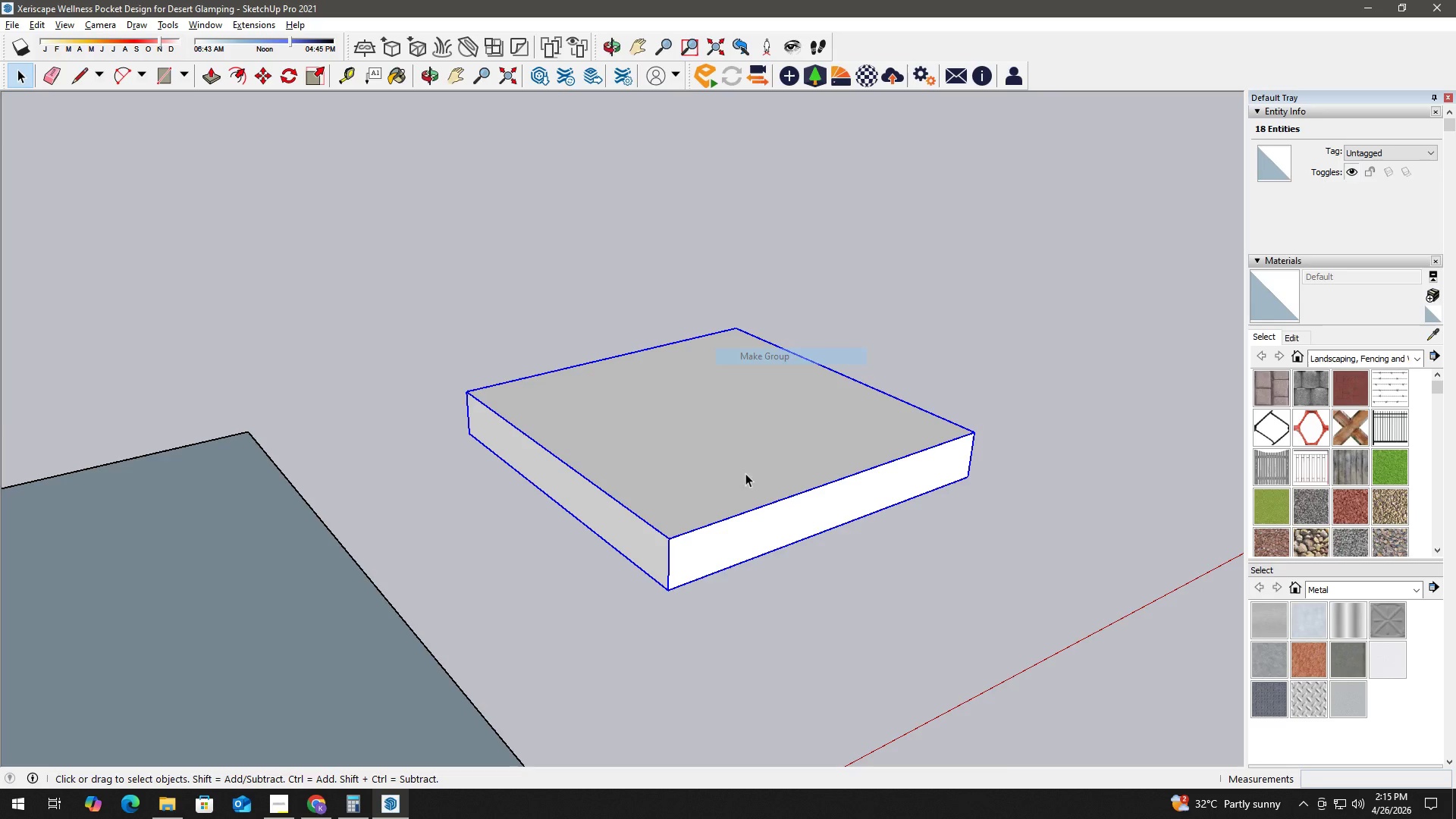 
key(Space)
 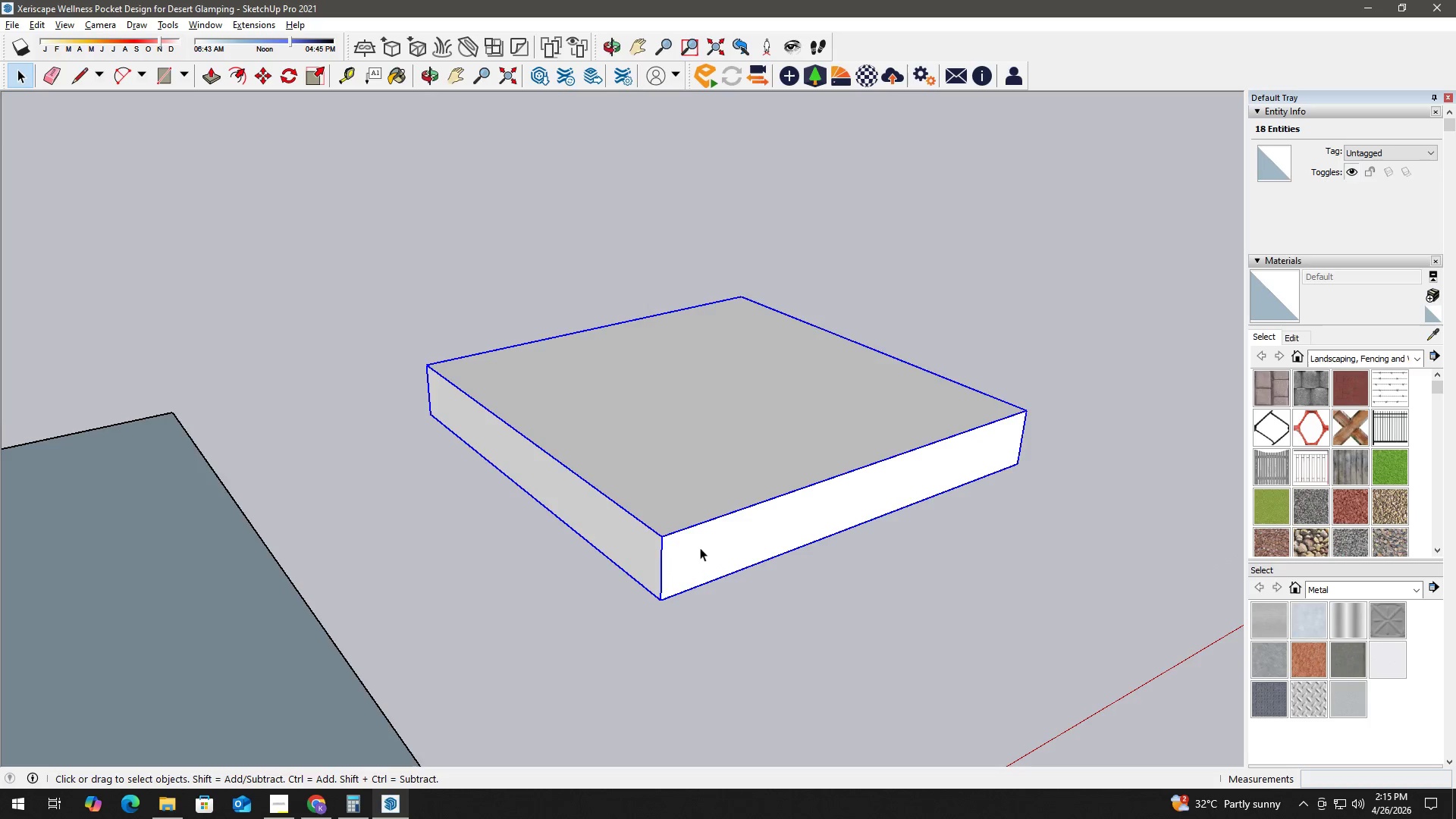 
scroll: coordinate [700, 548], scroll_direction: up, amount: 3.0
 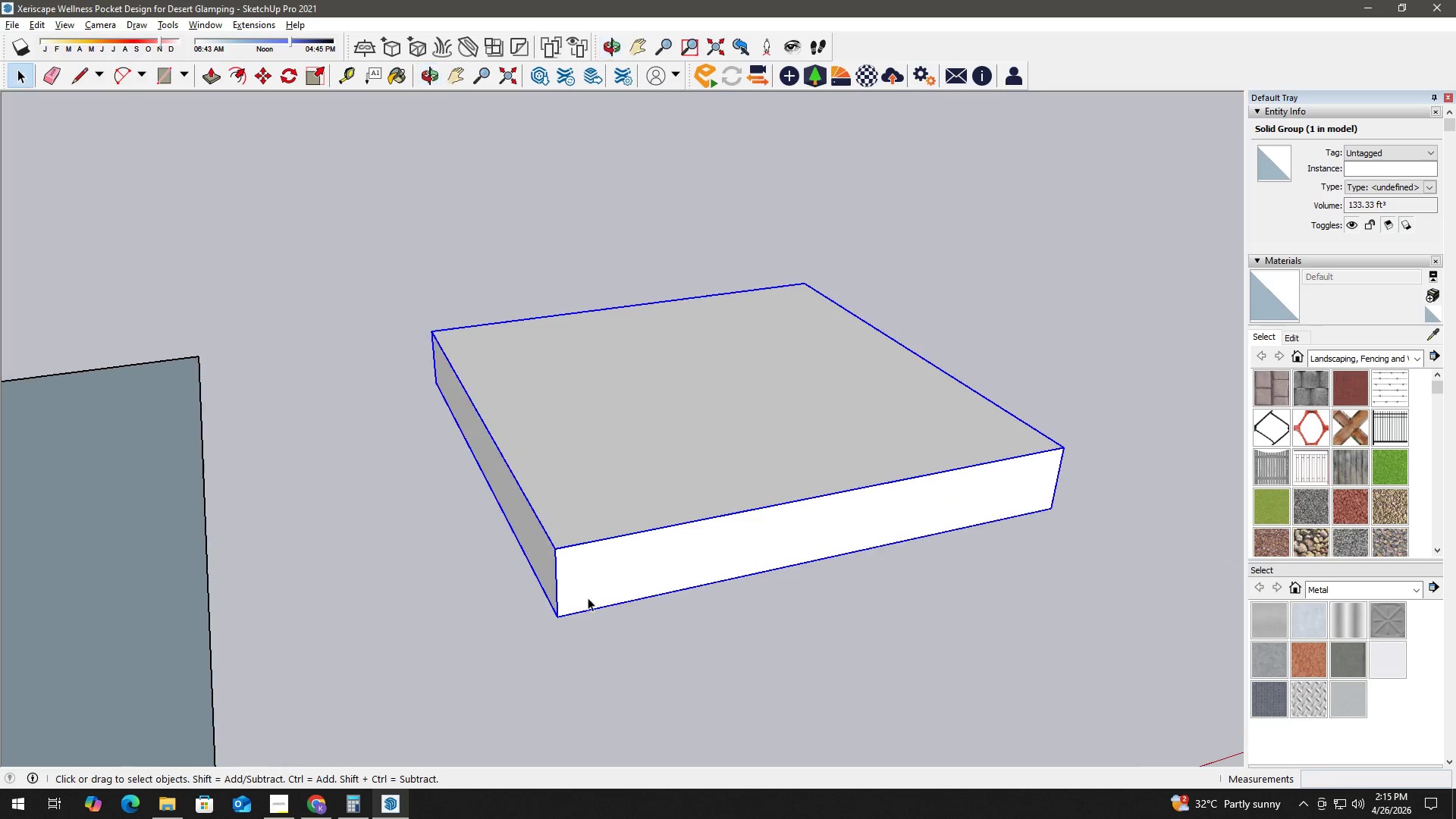 
key(H)
 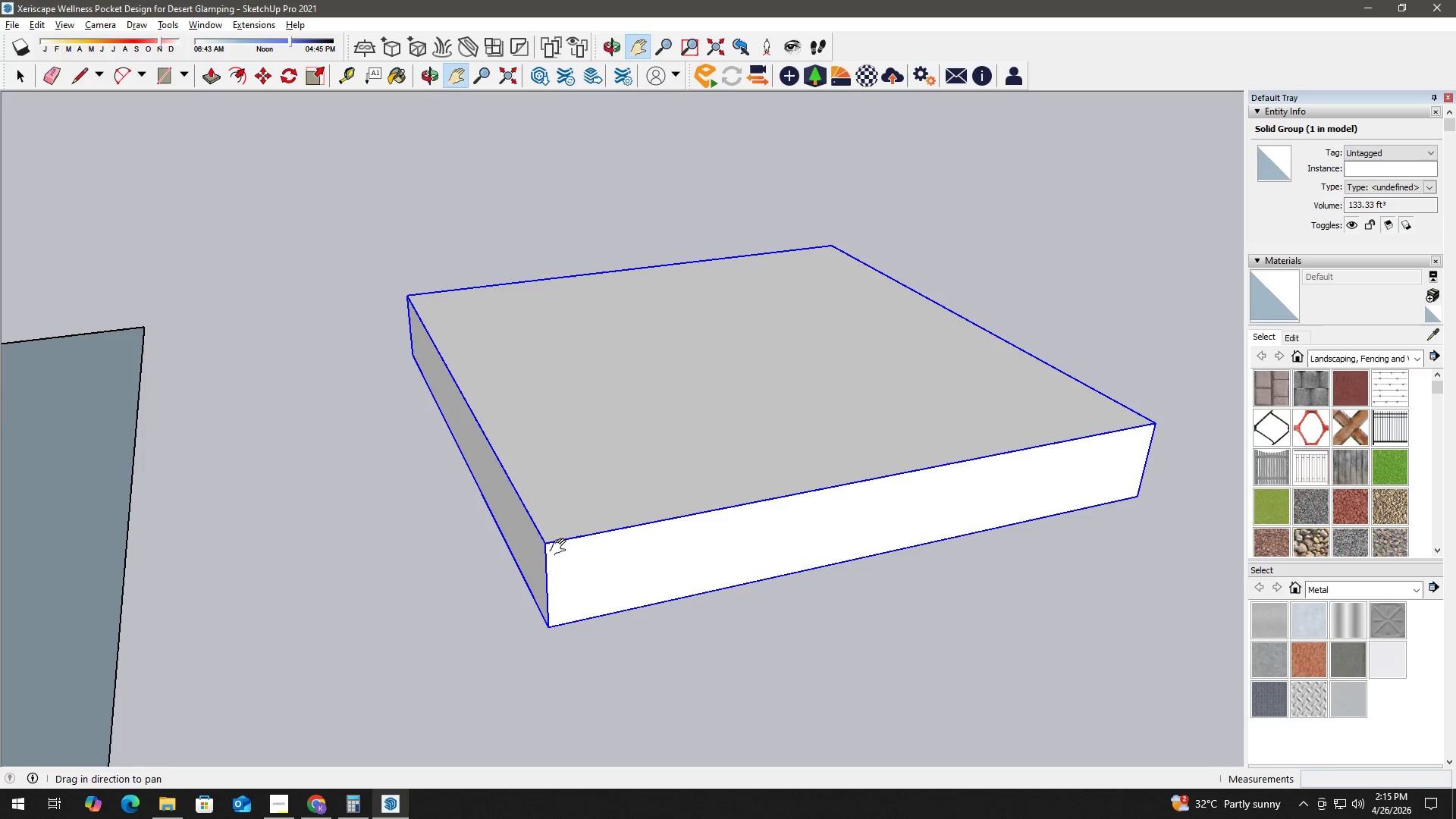 
scroll: coordinate [598, 568], scroll_direction: up, amount: 2.0
 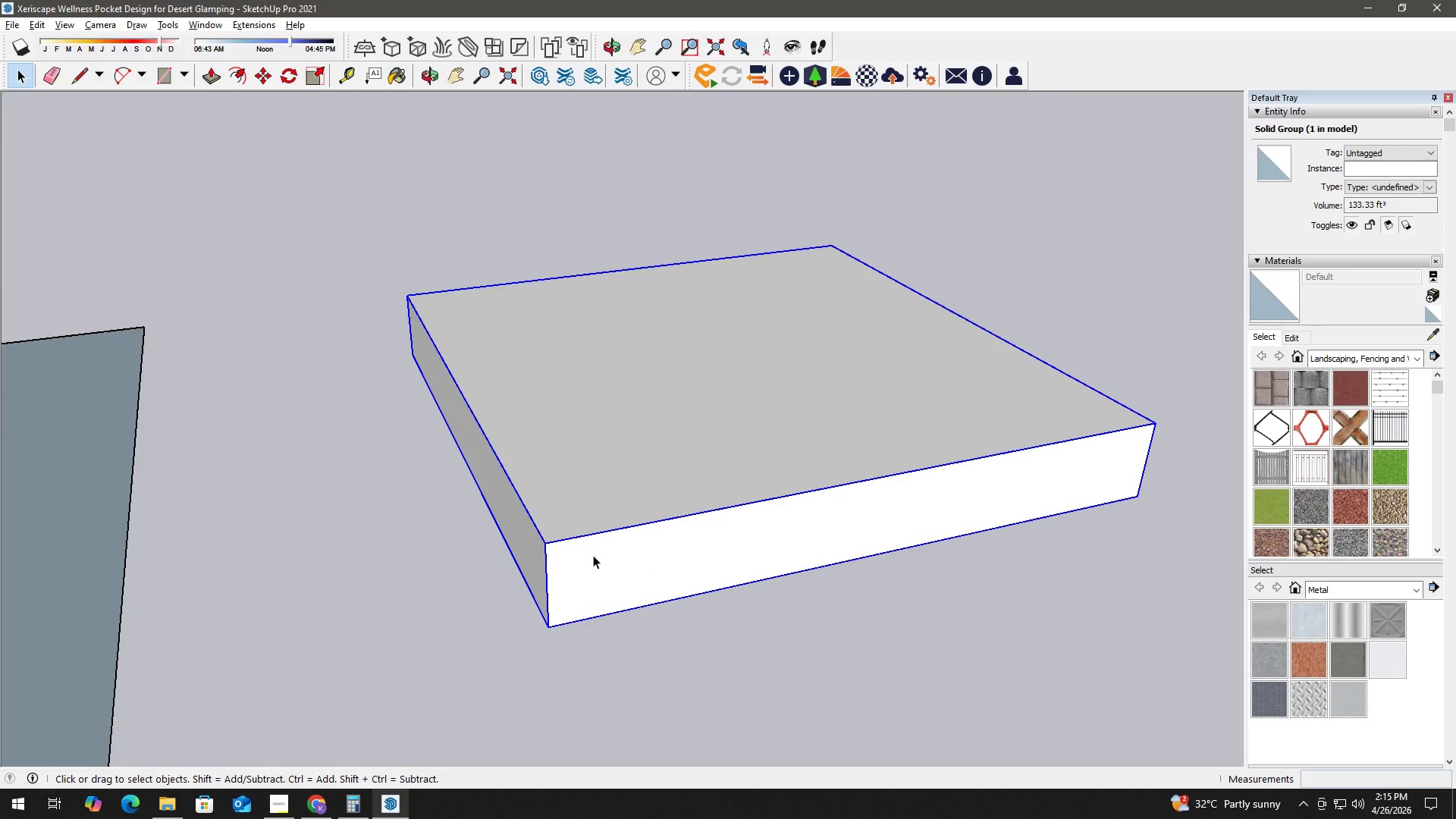 
key(R)
 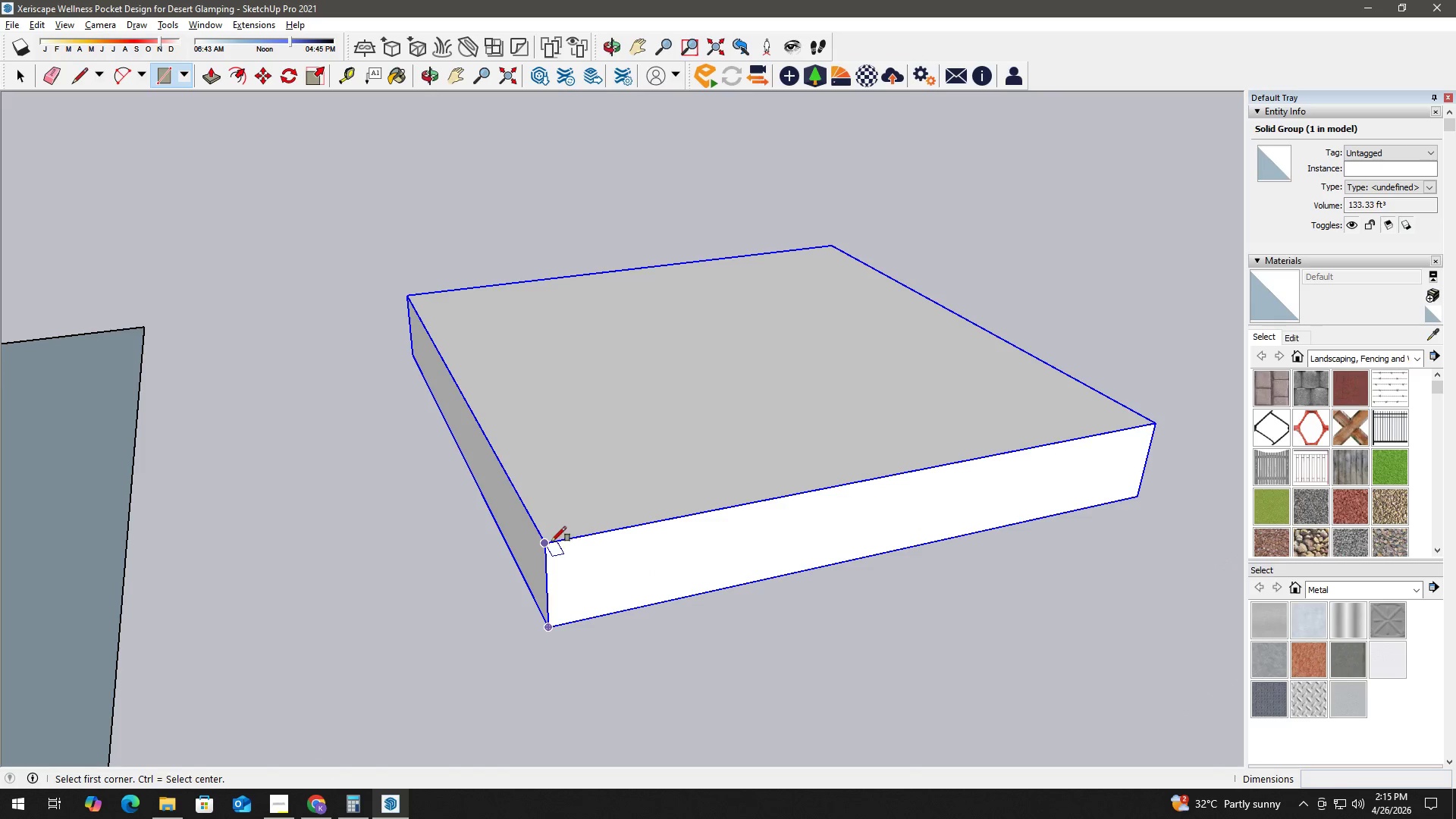 
left_click([548, 539])
 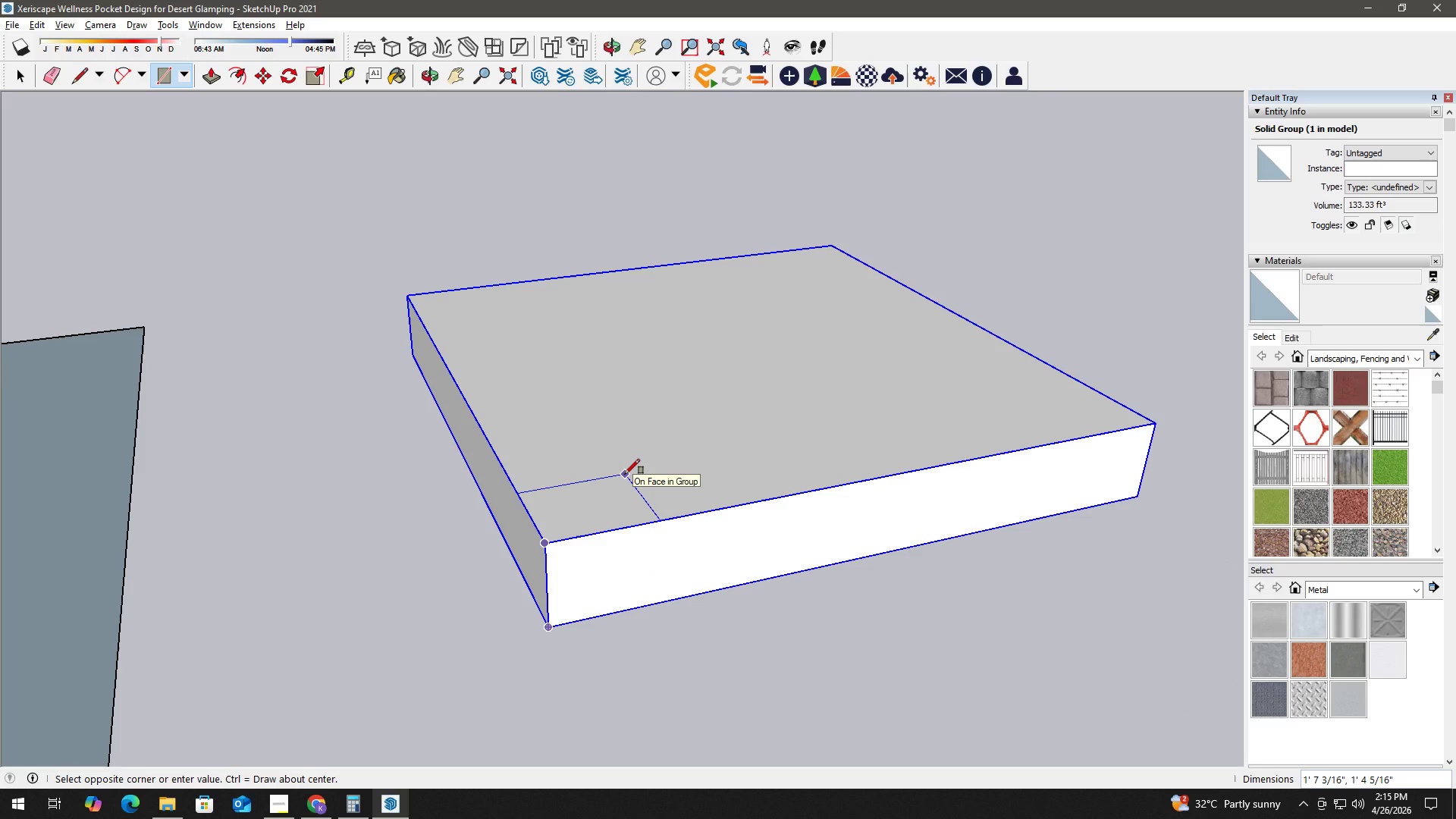 
key(Numpad4)
 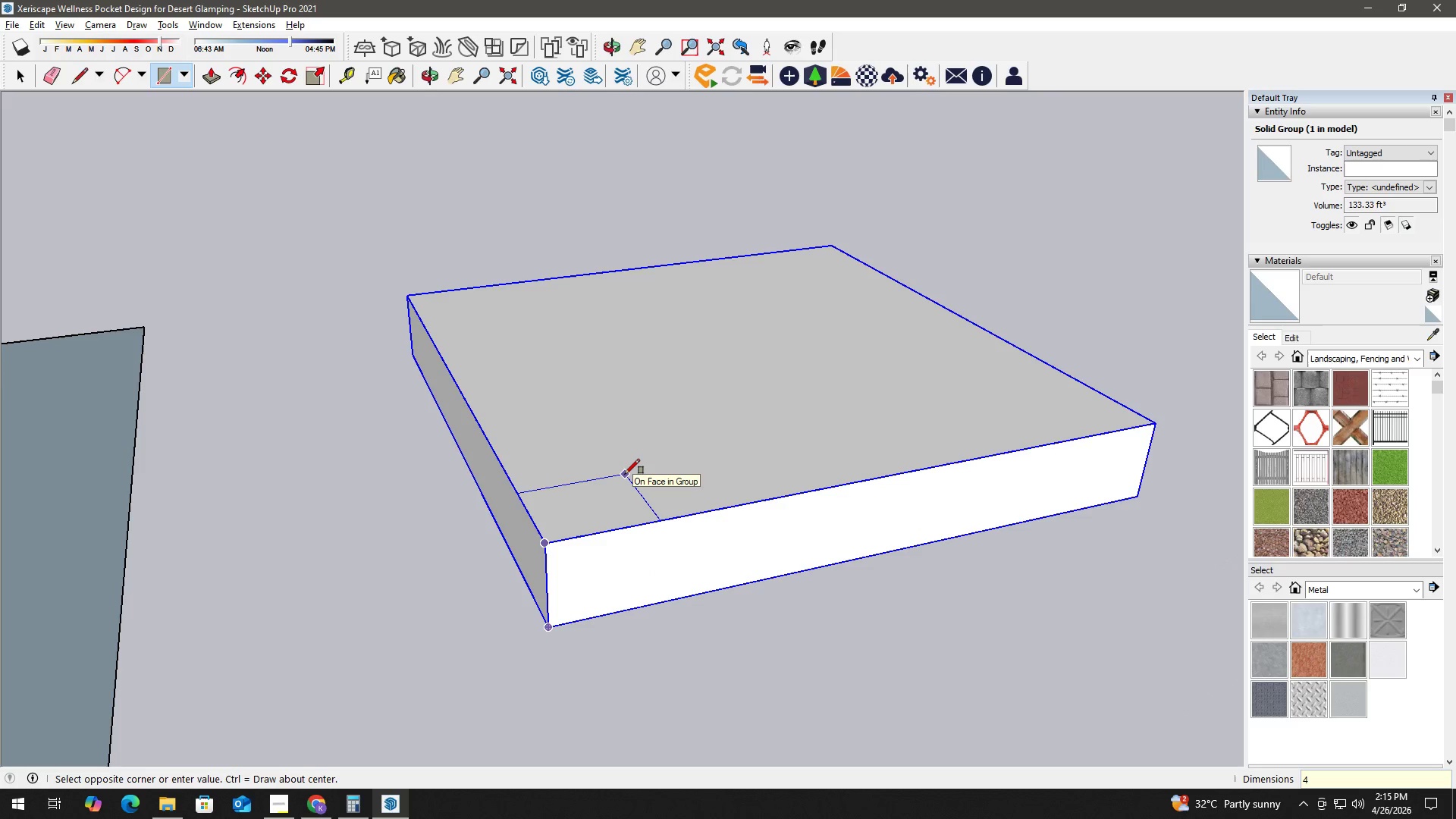 
key(Comma)
 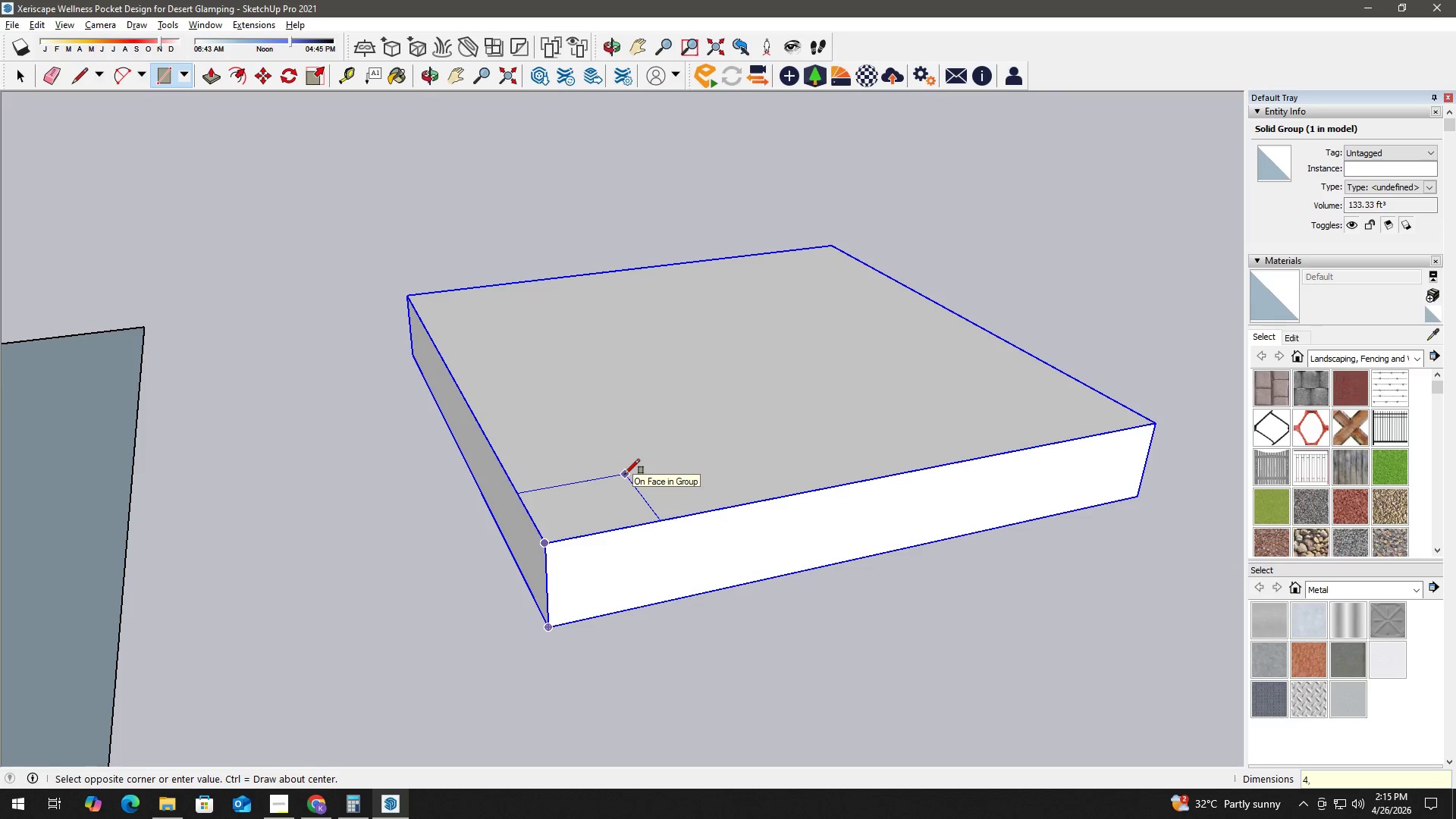 
key(Numpad4)
 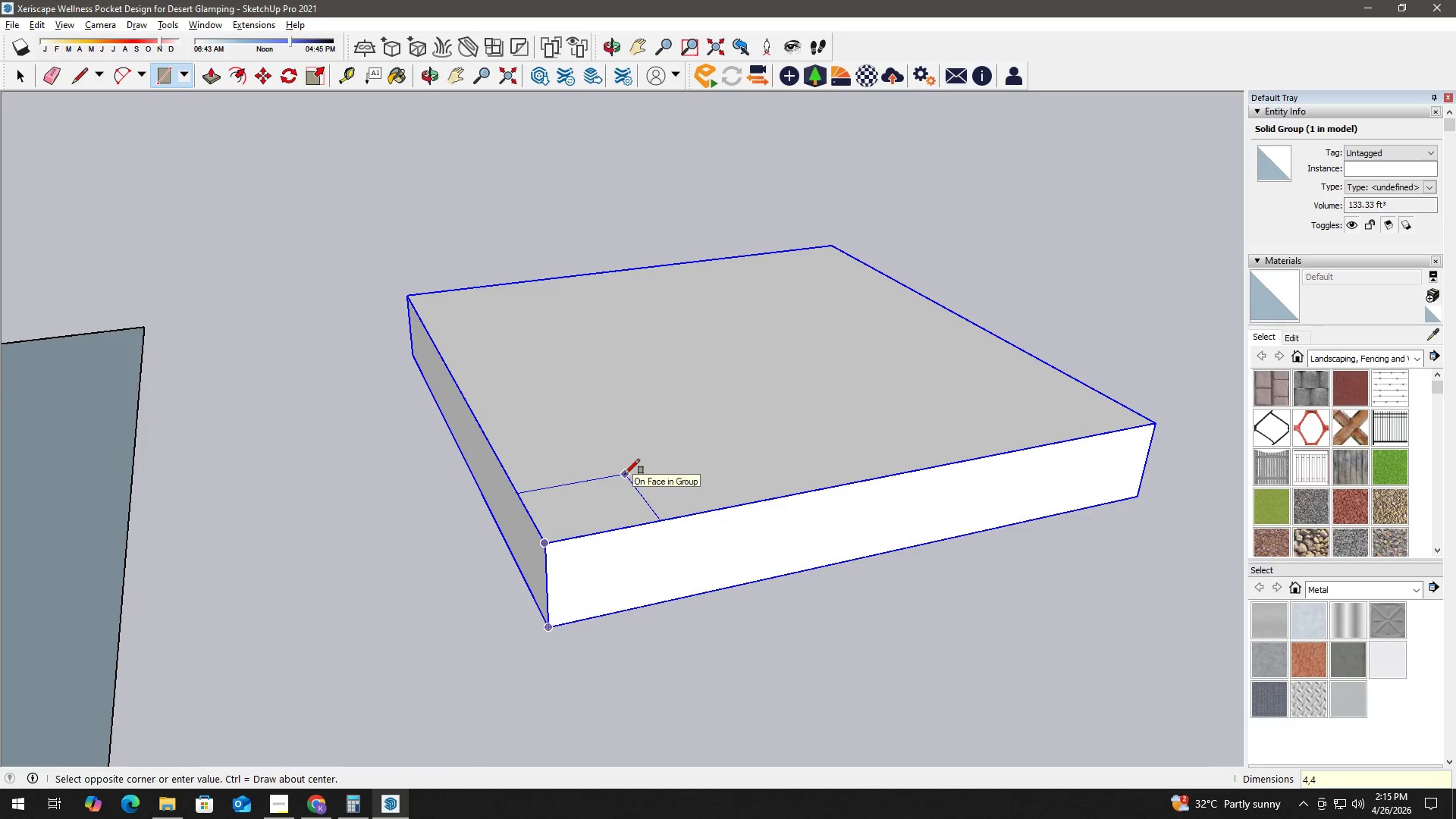 
key(NumpadEnter)
 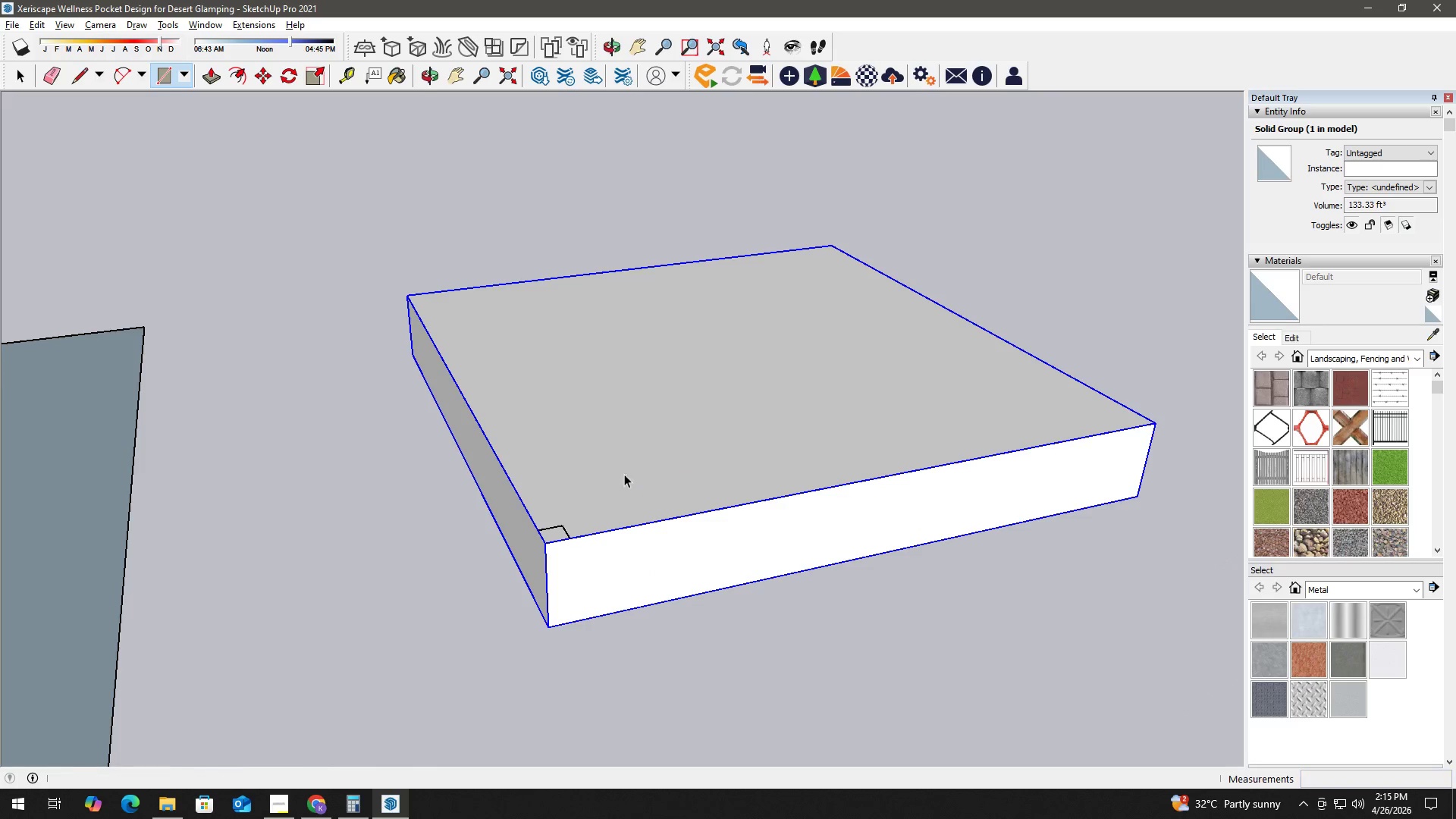 
key(Space)
 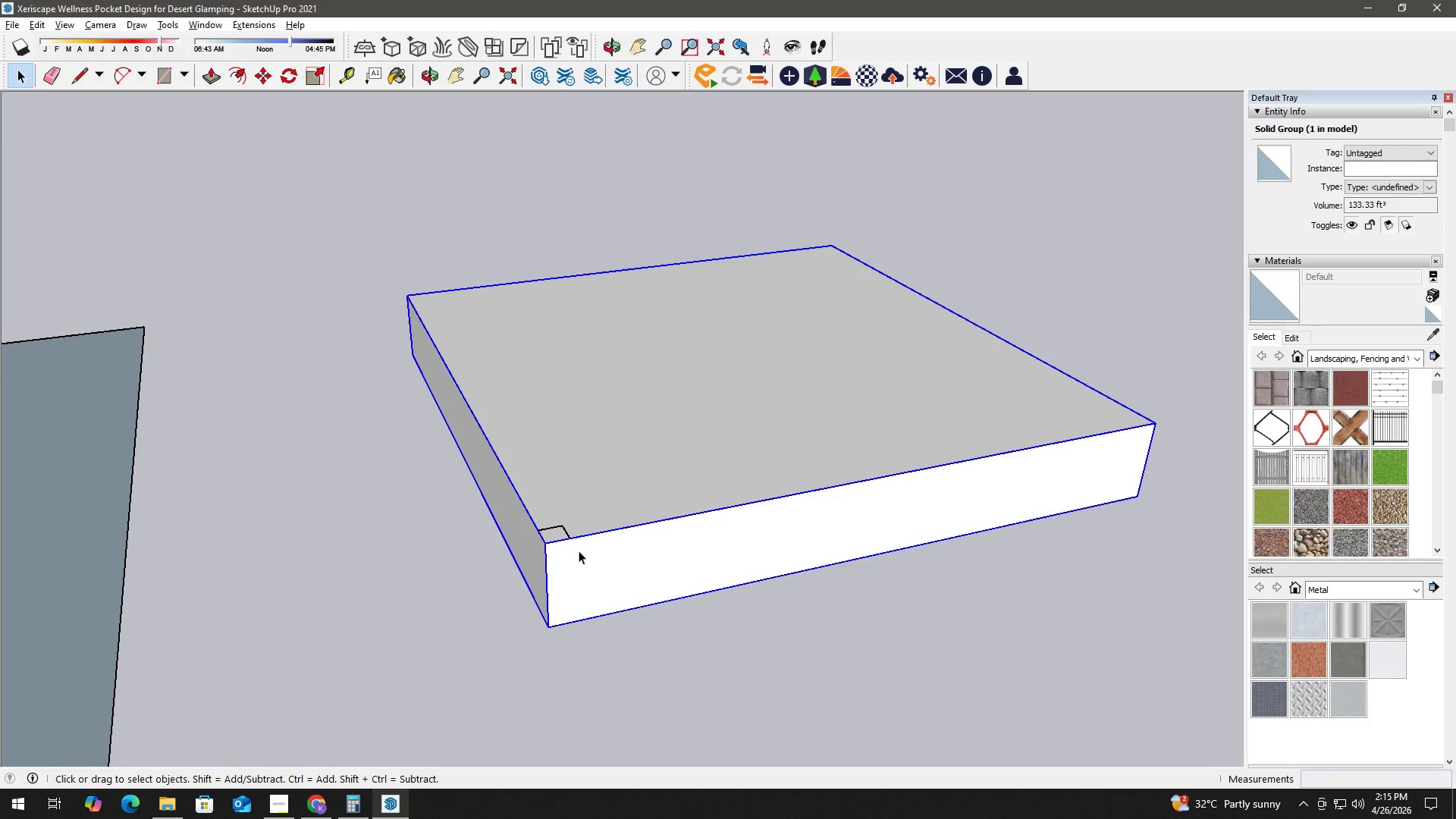 
scroll: coordinate [579, 551], scroll_direction: up, amount: 3.0
 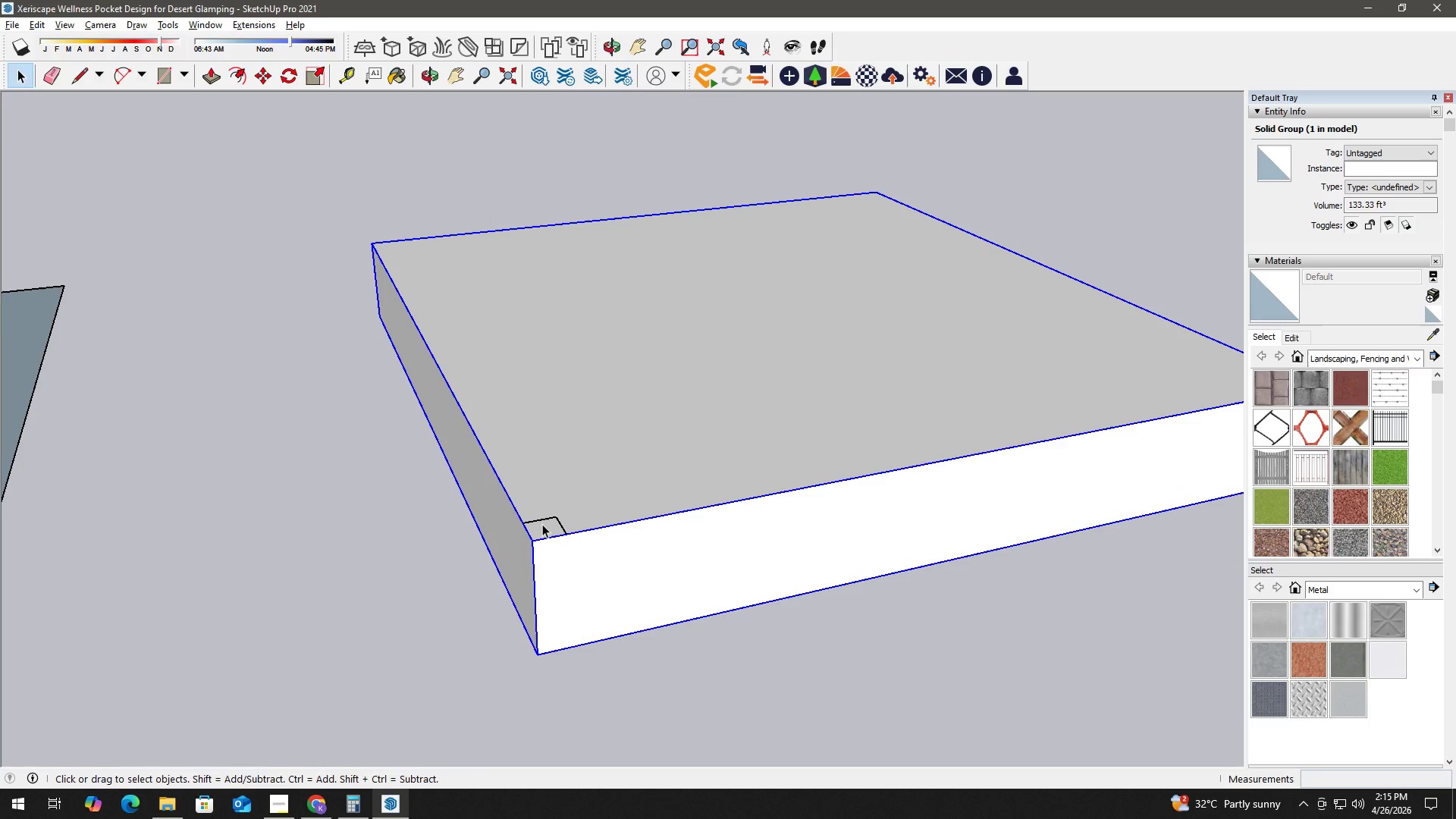 
key(P)
 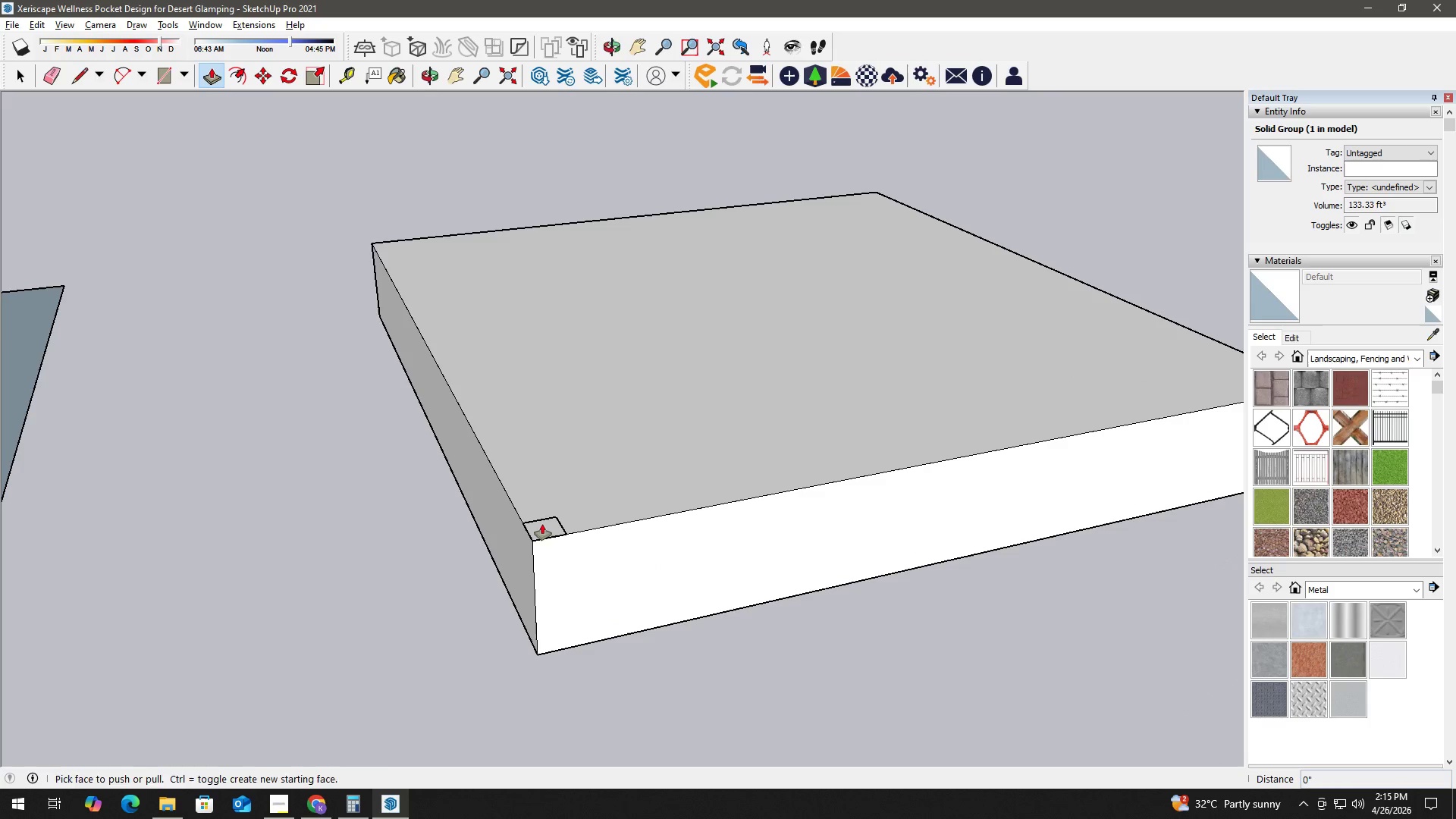 
left_click([542, 524])
 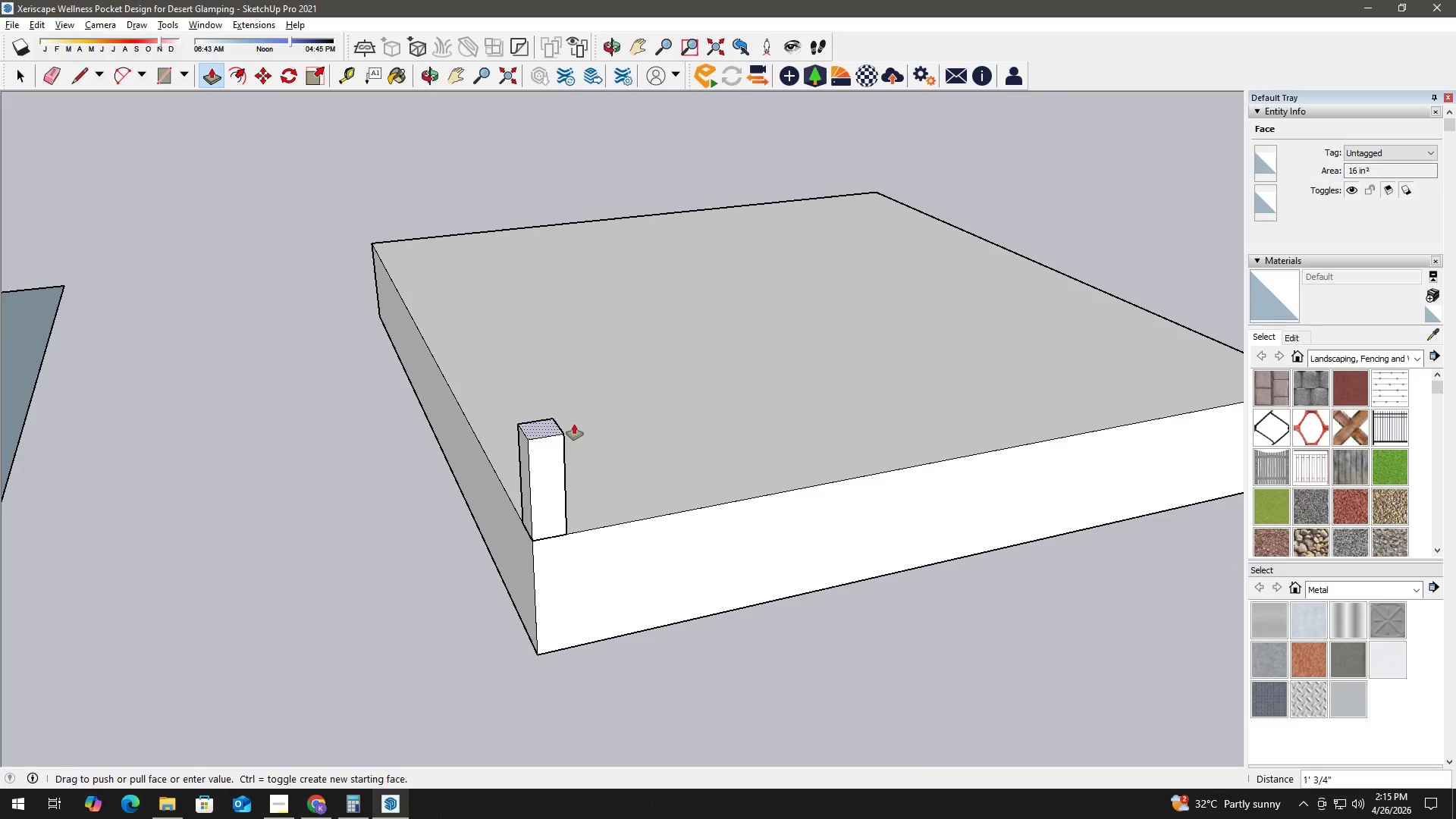 
key(Numpad4)
 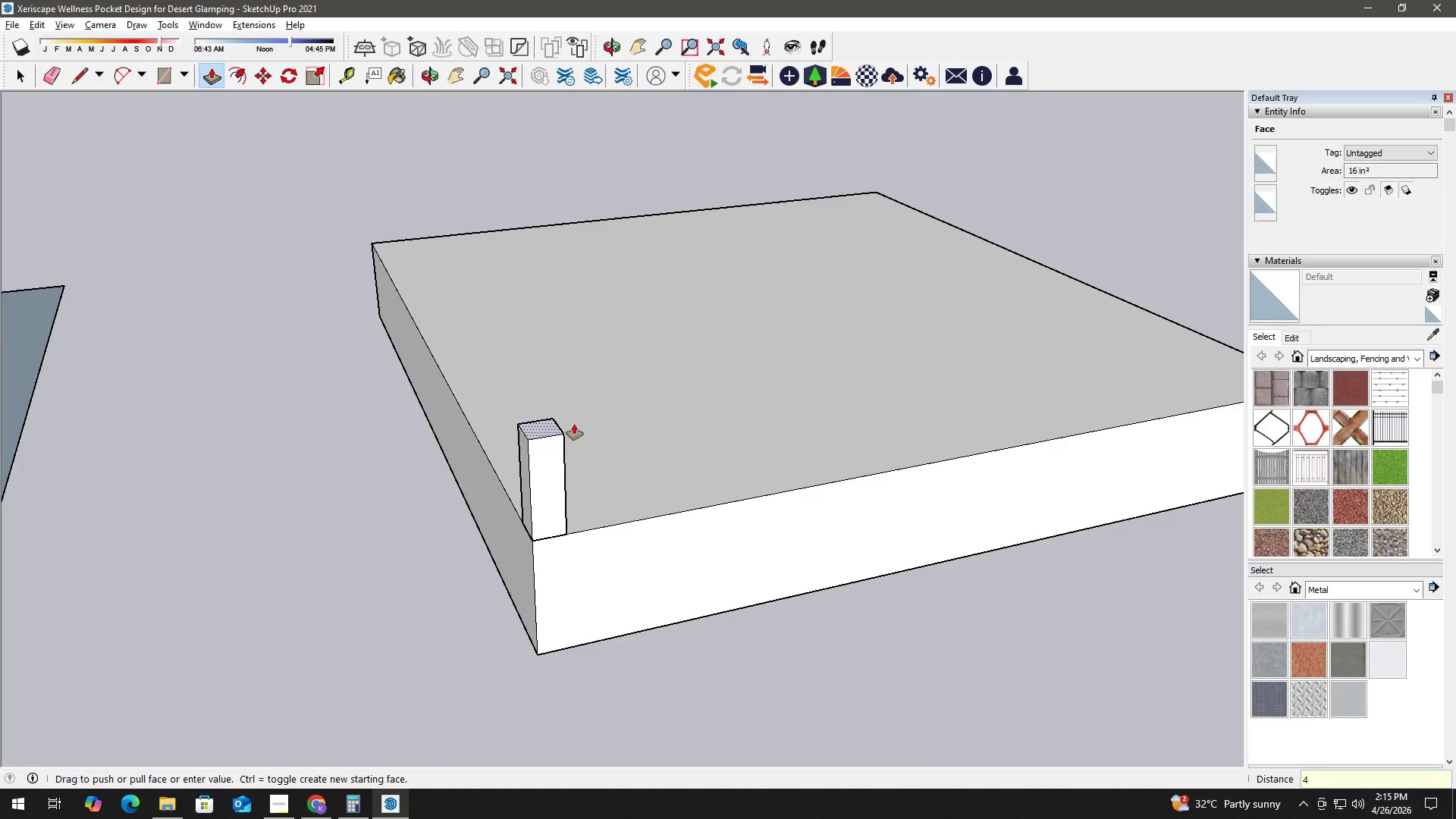 
key(Backspace)
 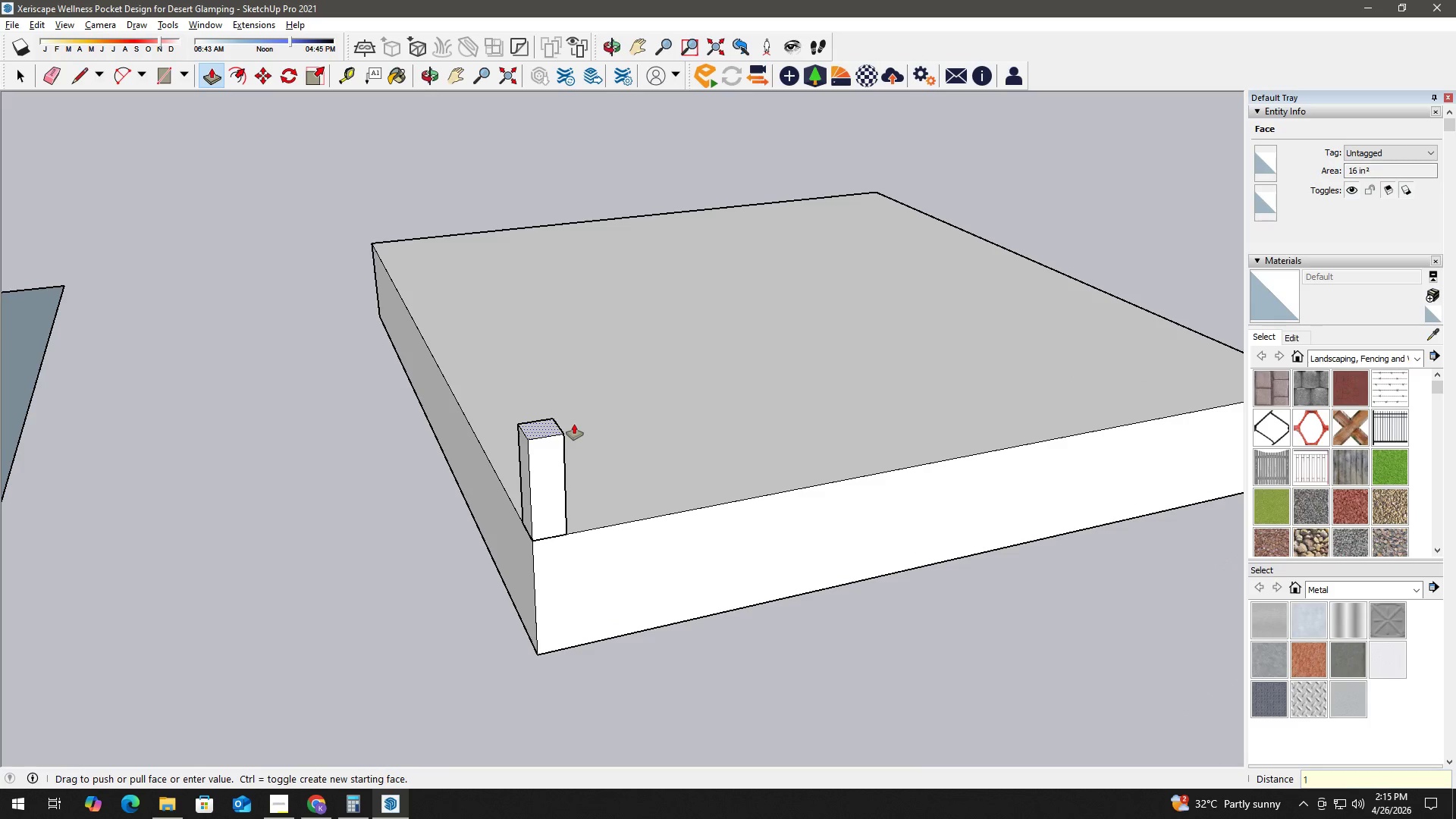 
key(Numpad1)
 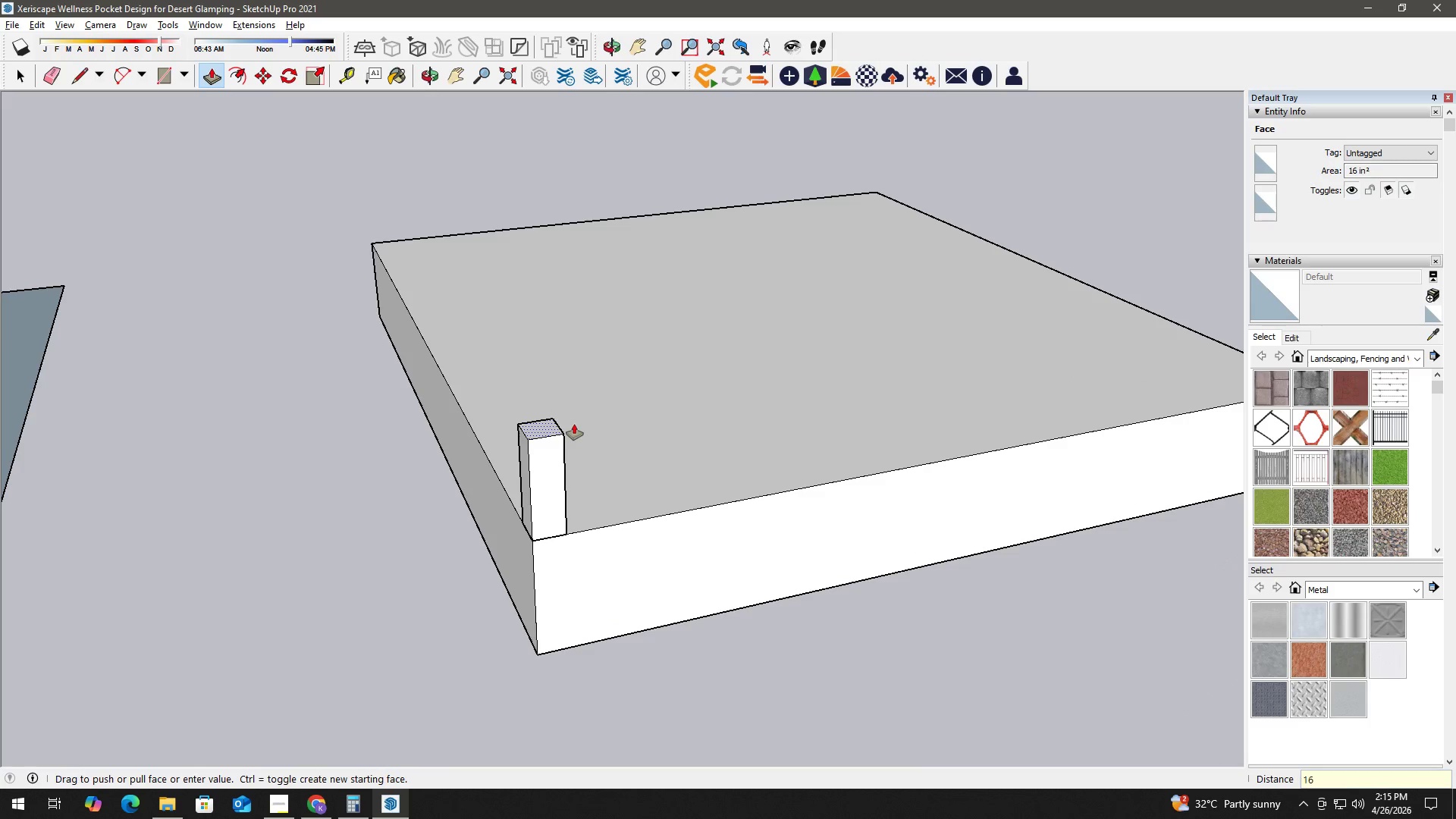 
key(Numpad6)
 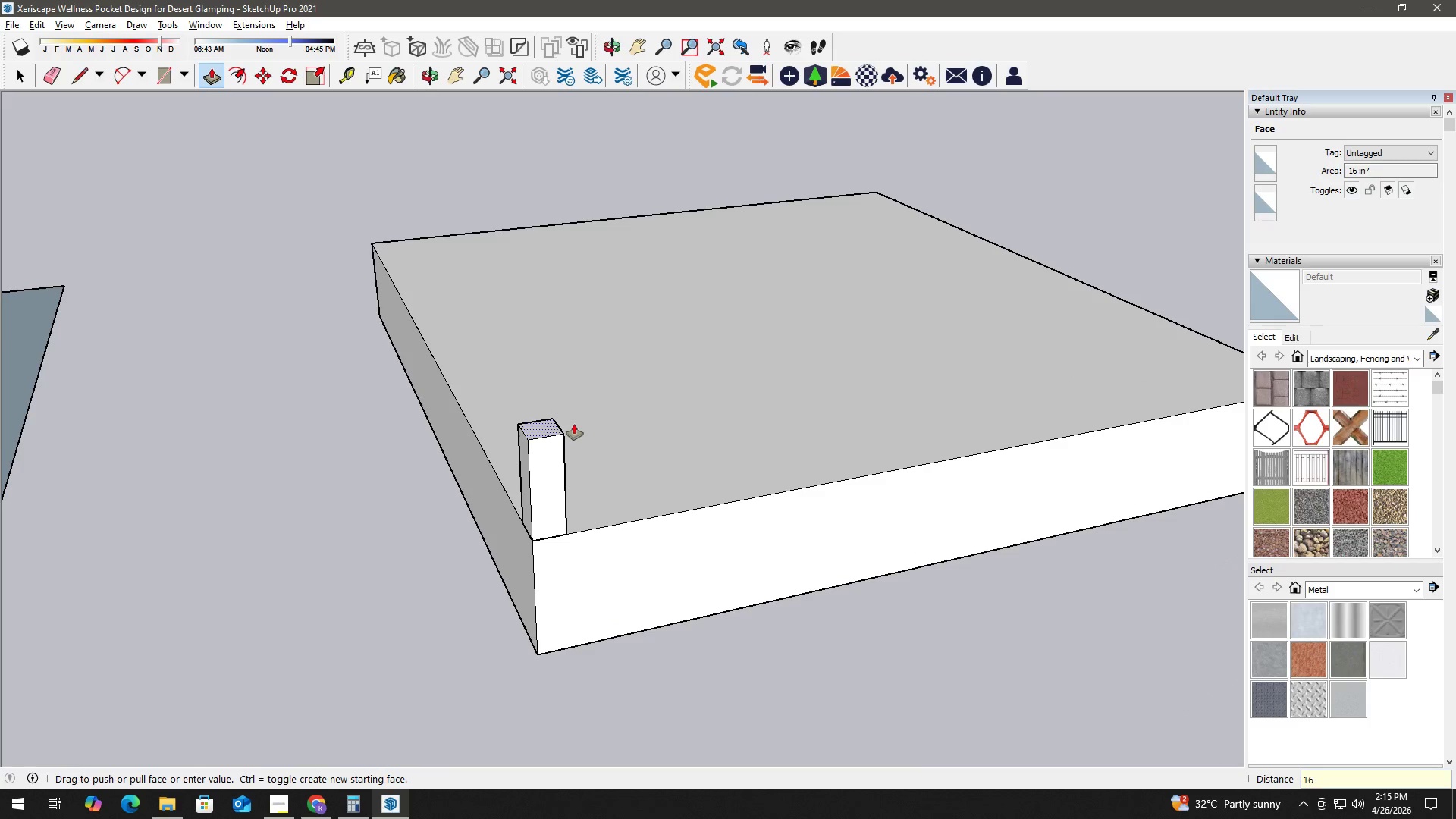 
key(NumpadEnter)
 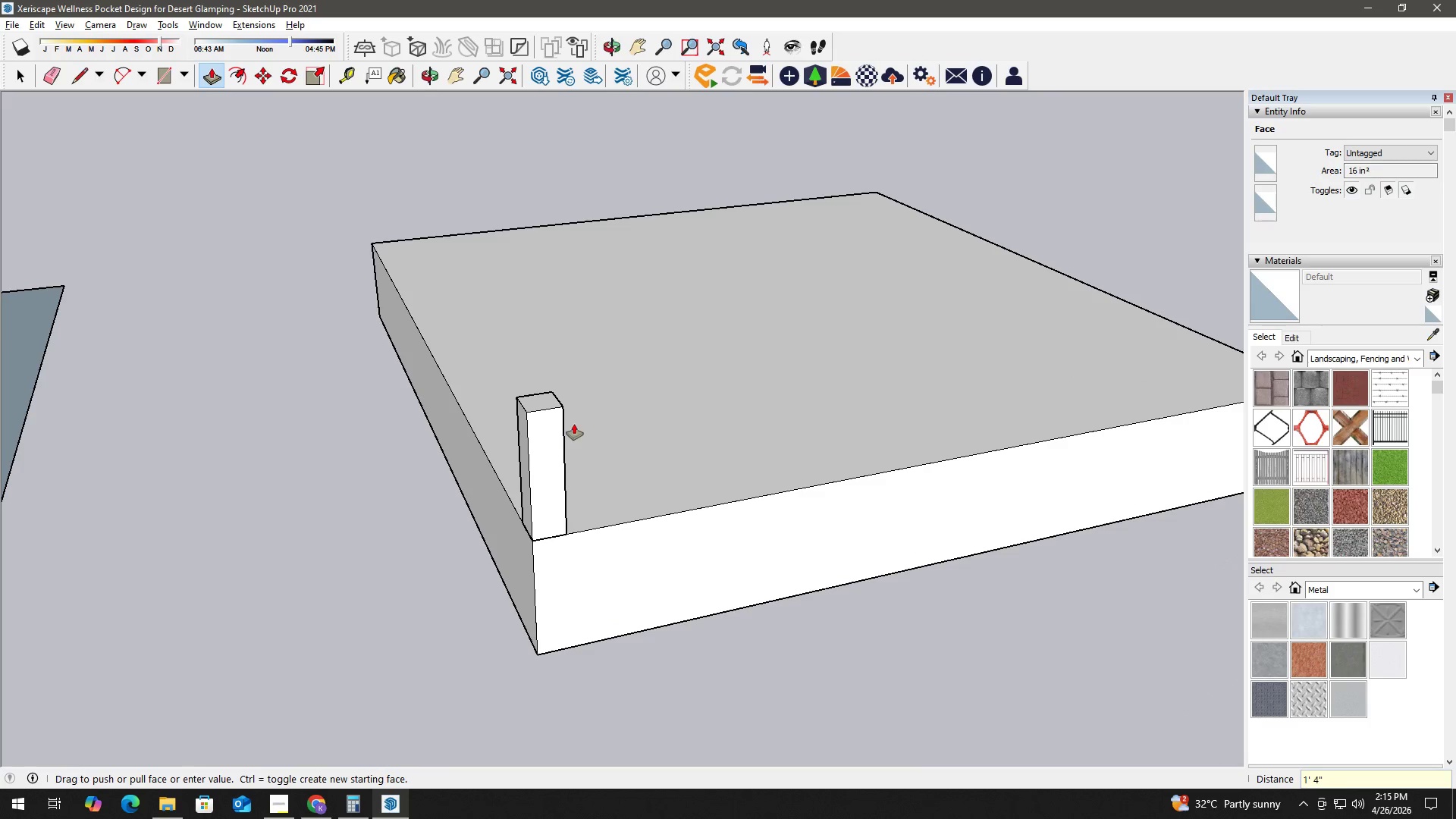 
key(Space)
 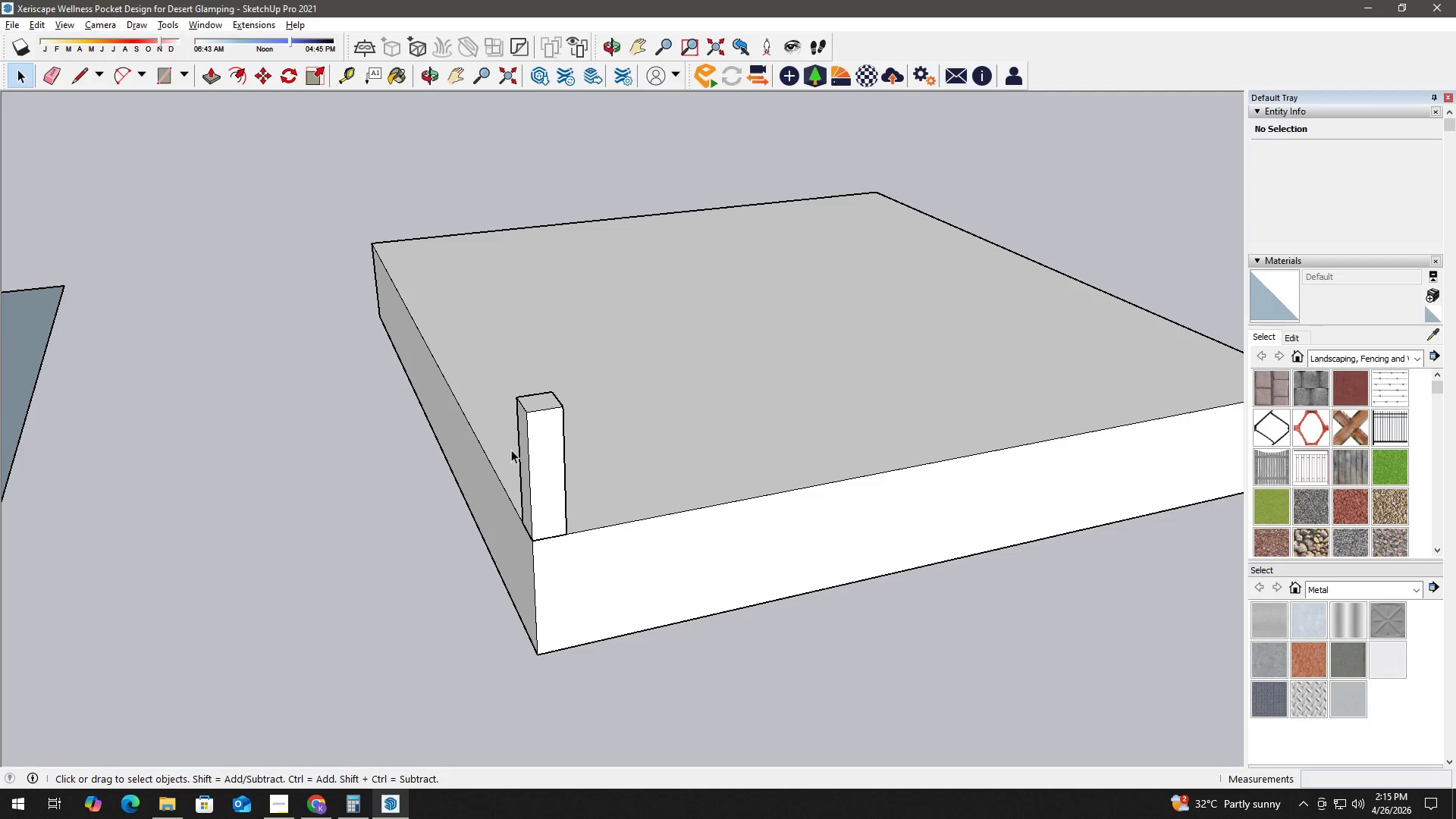 
left_click([511, 450])
 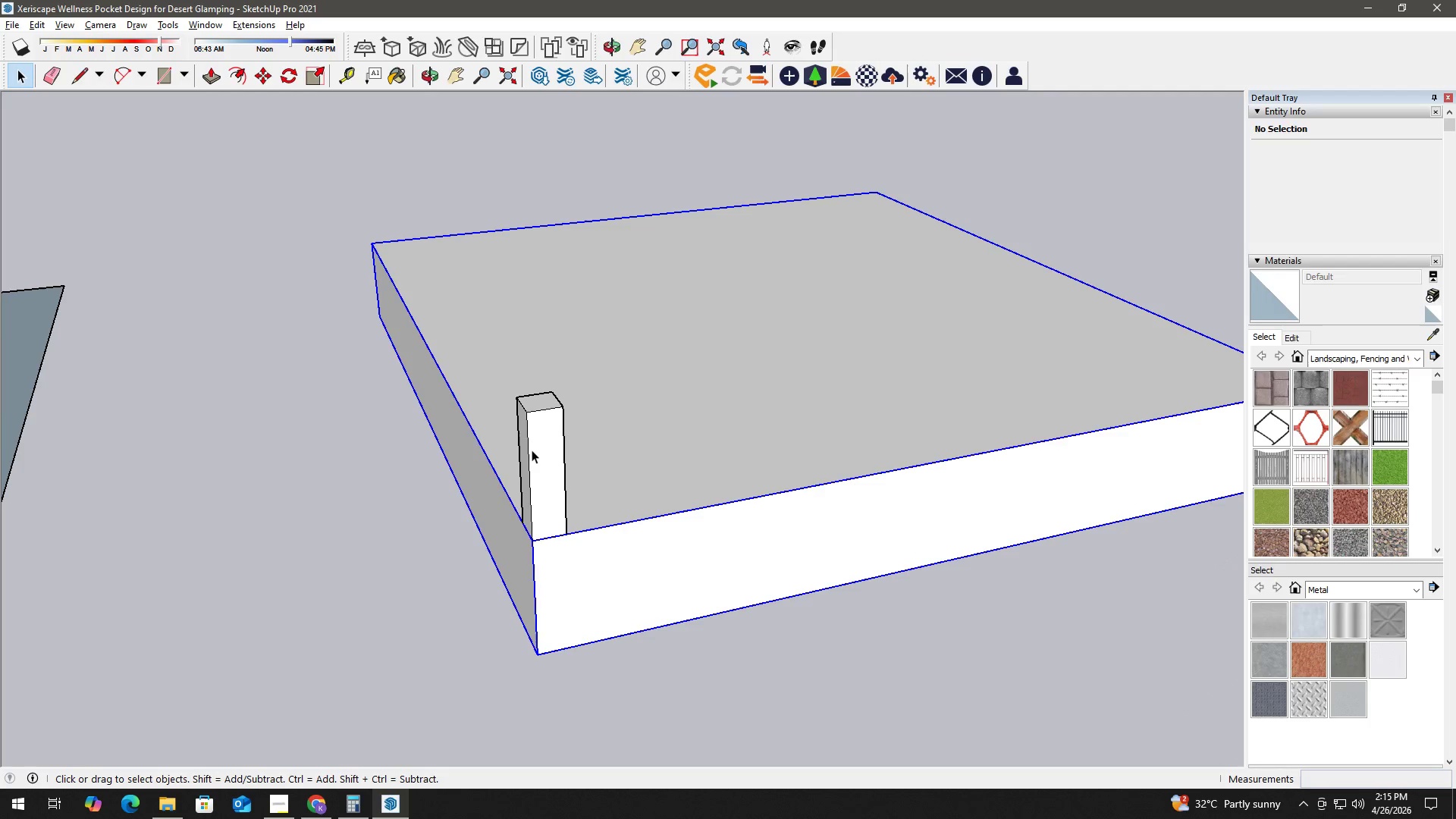 
triple_click([532, 450])
 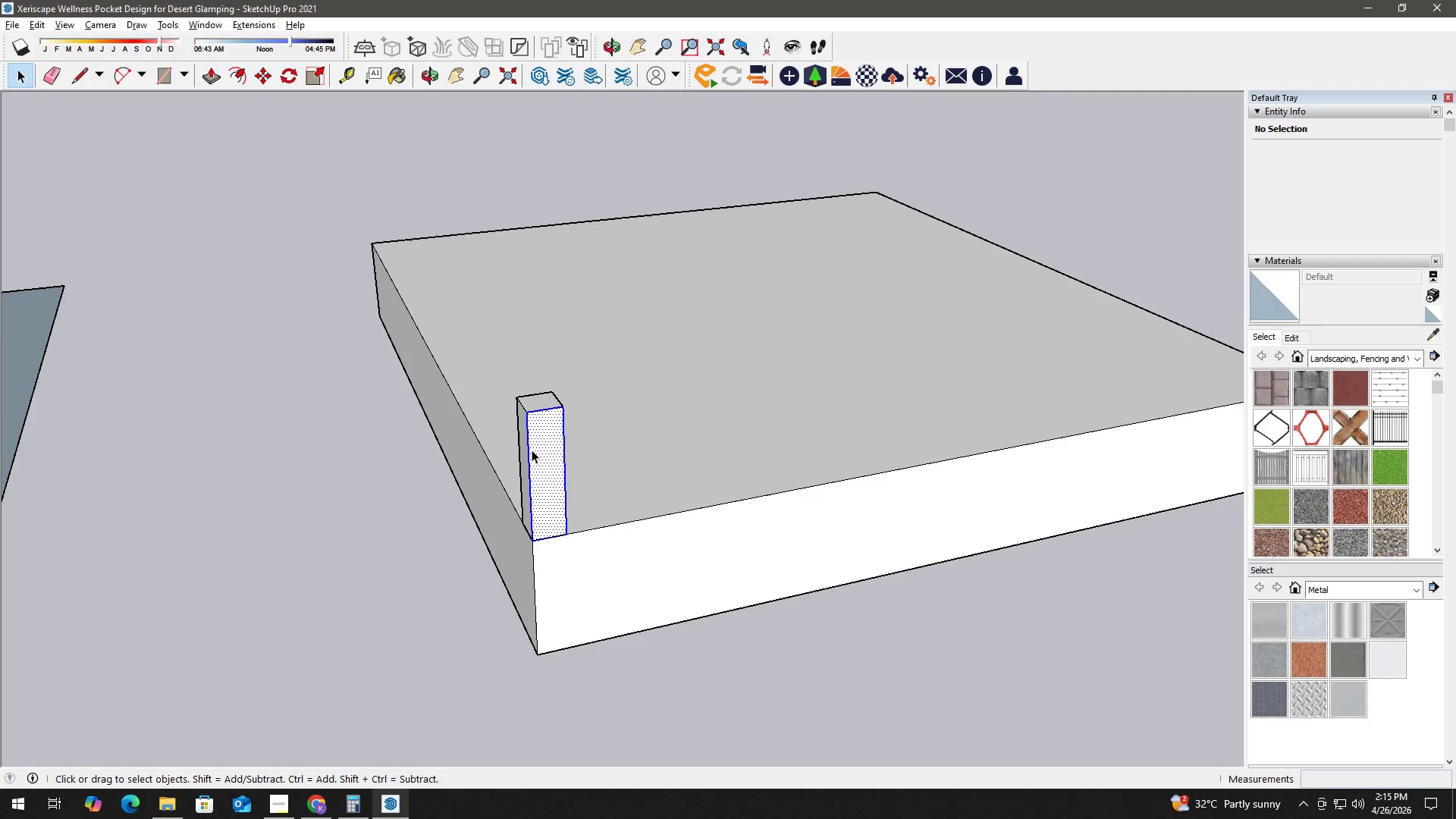 
triple_click([532, 450])
 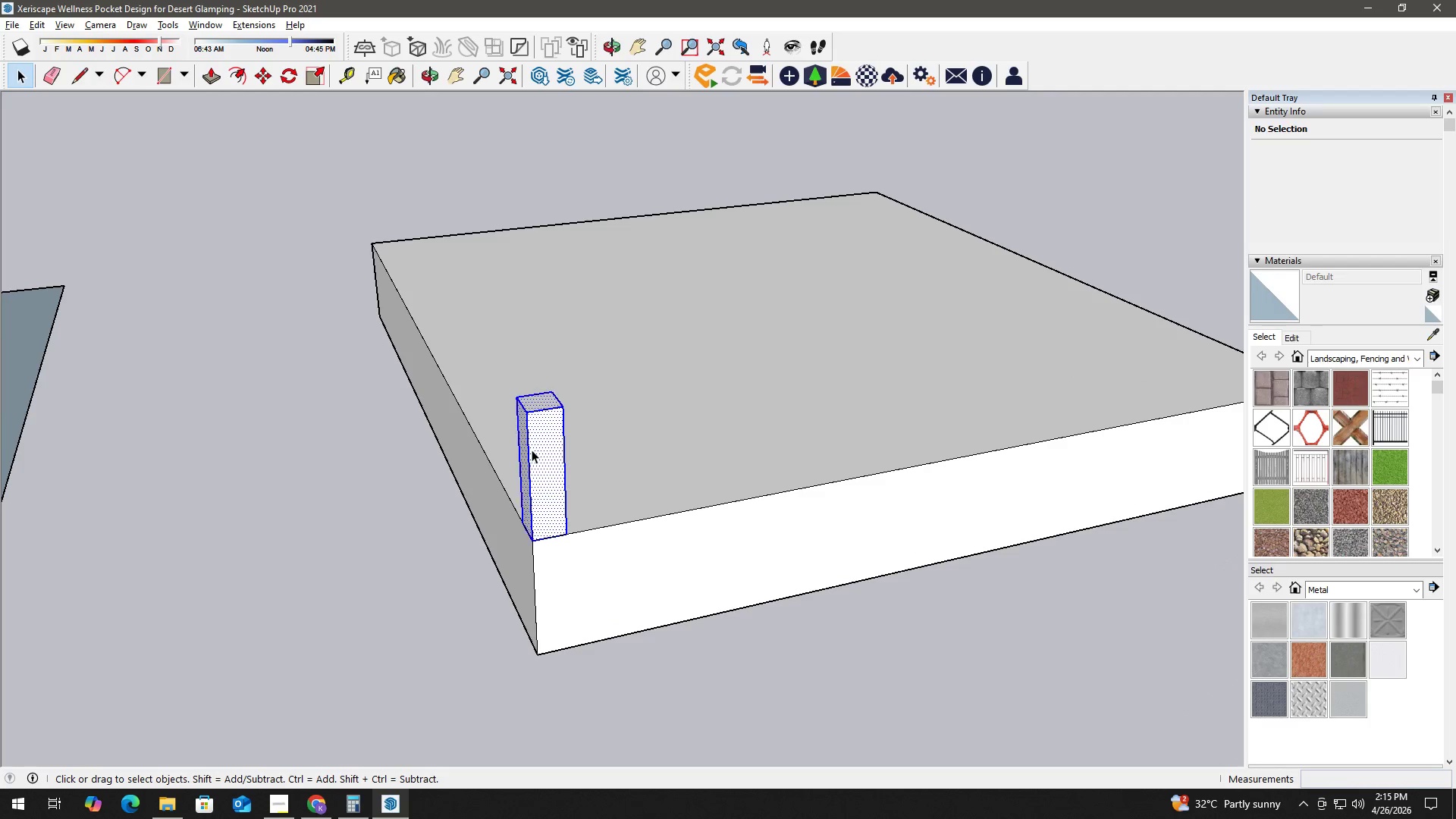 
triple_click([532, 450])
 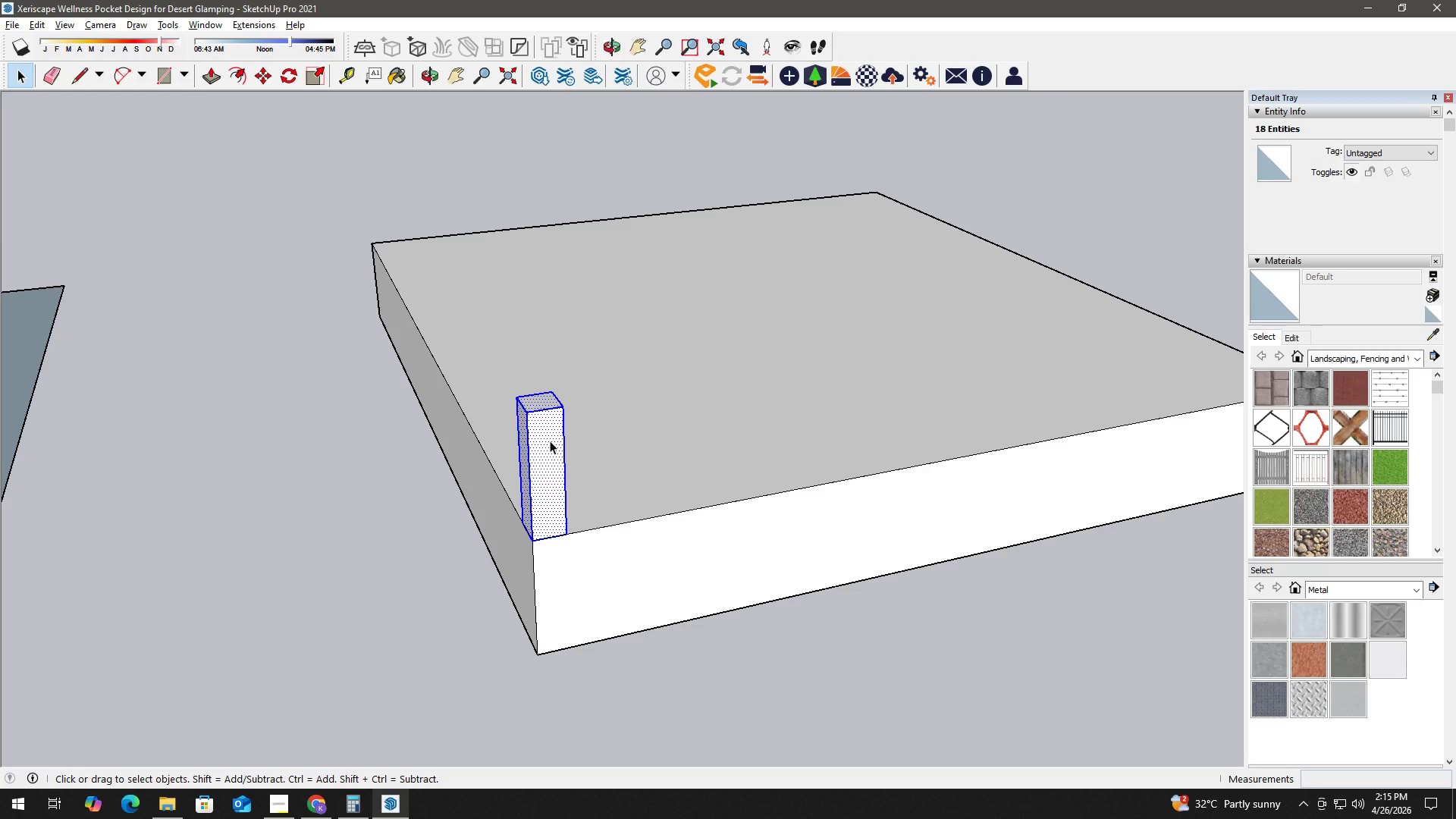 
key(M)
 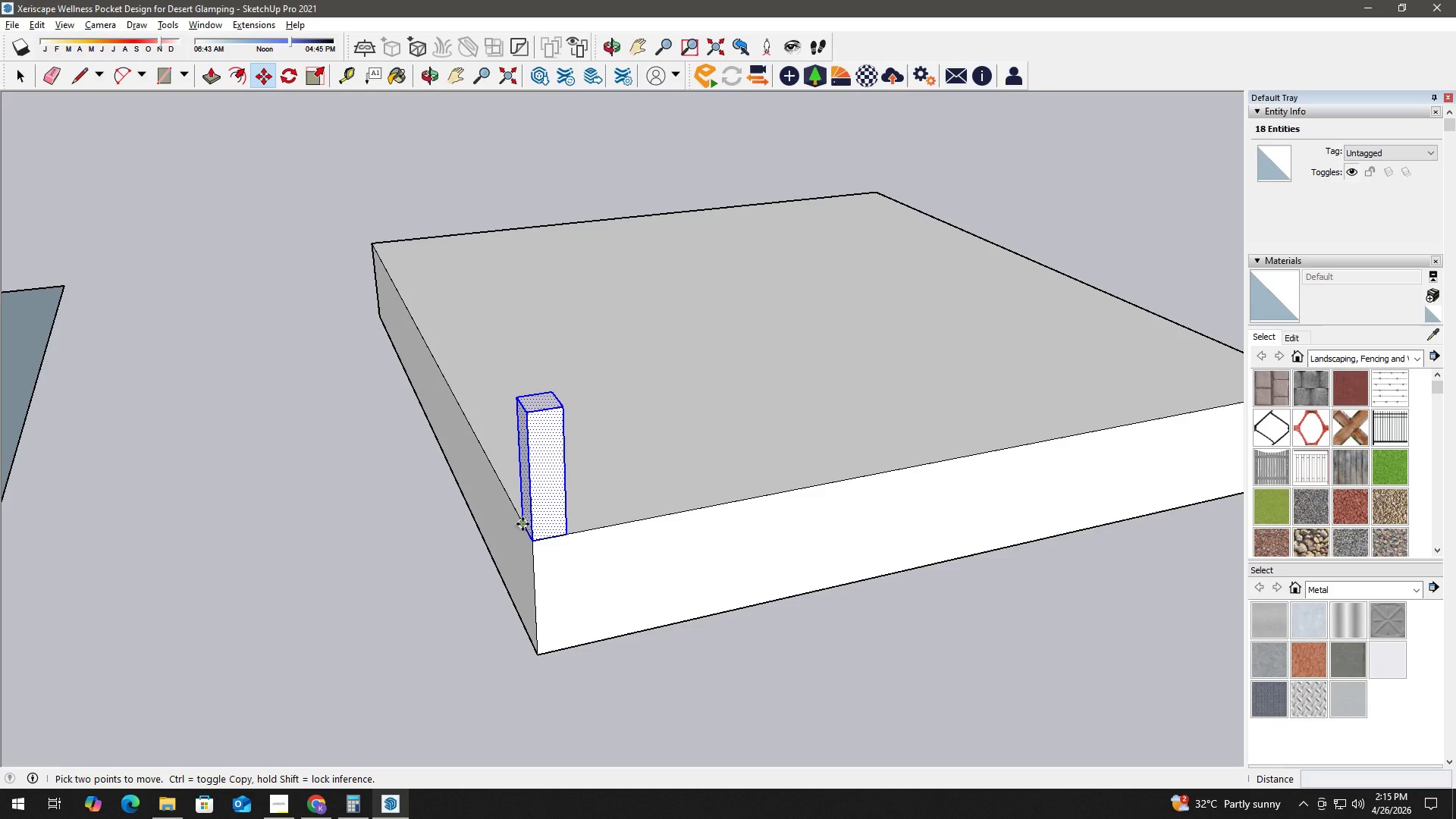 
left_click([522, 524])
 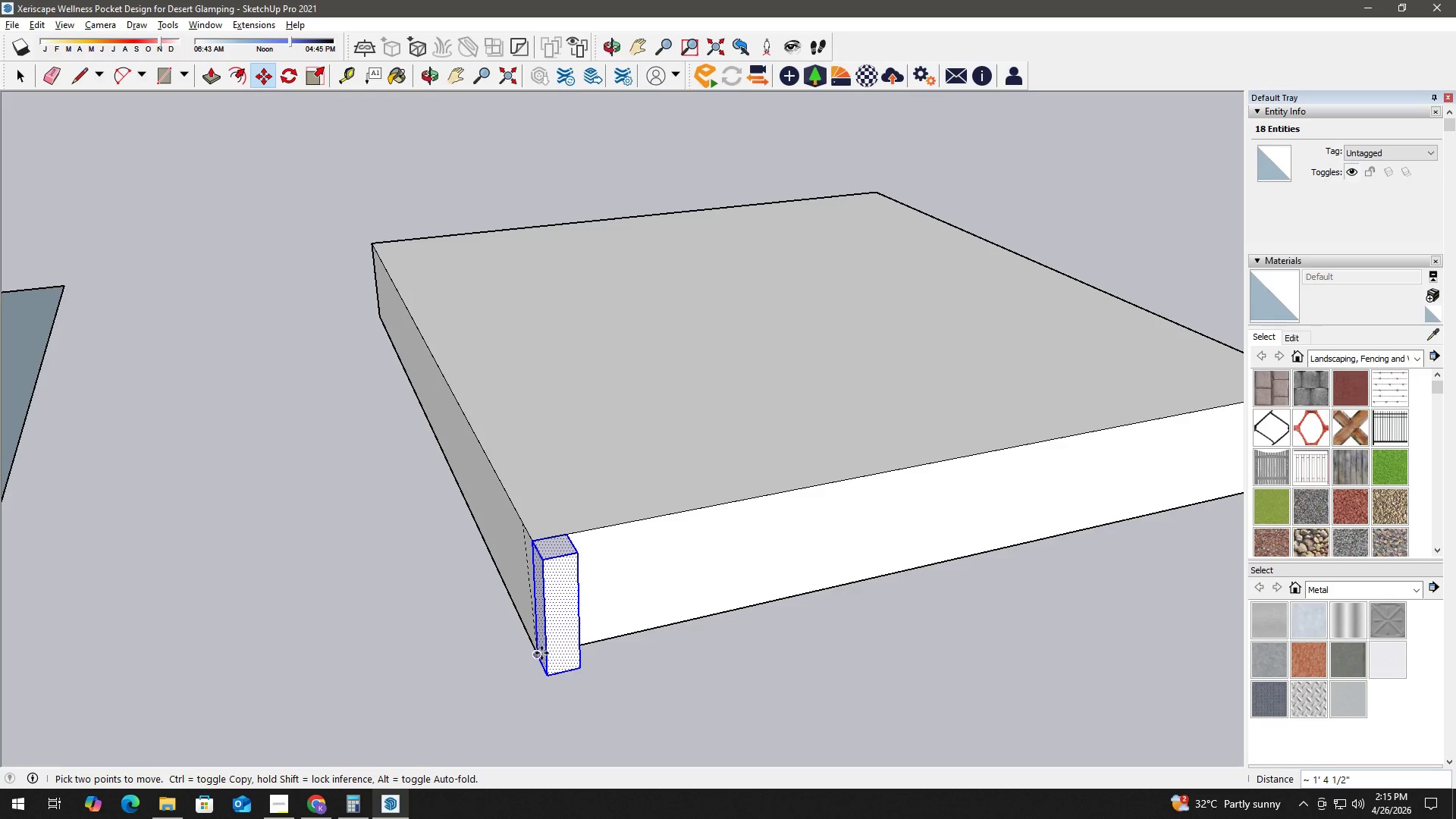 
key(Space)
 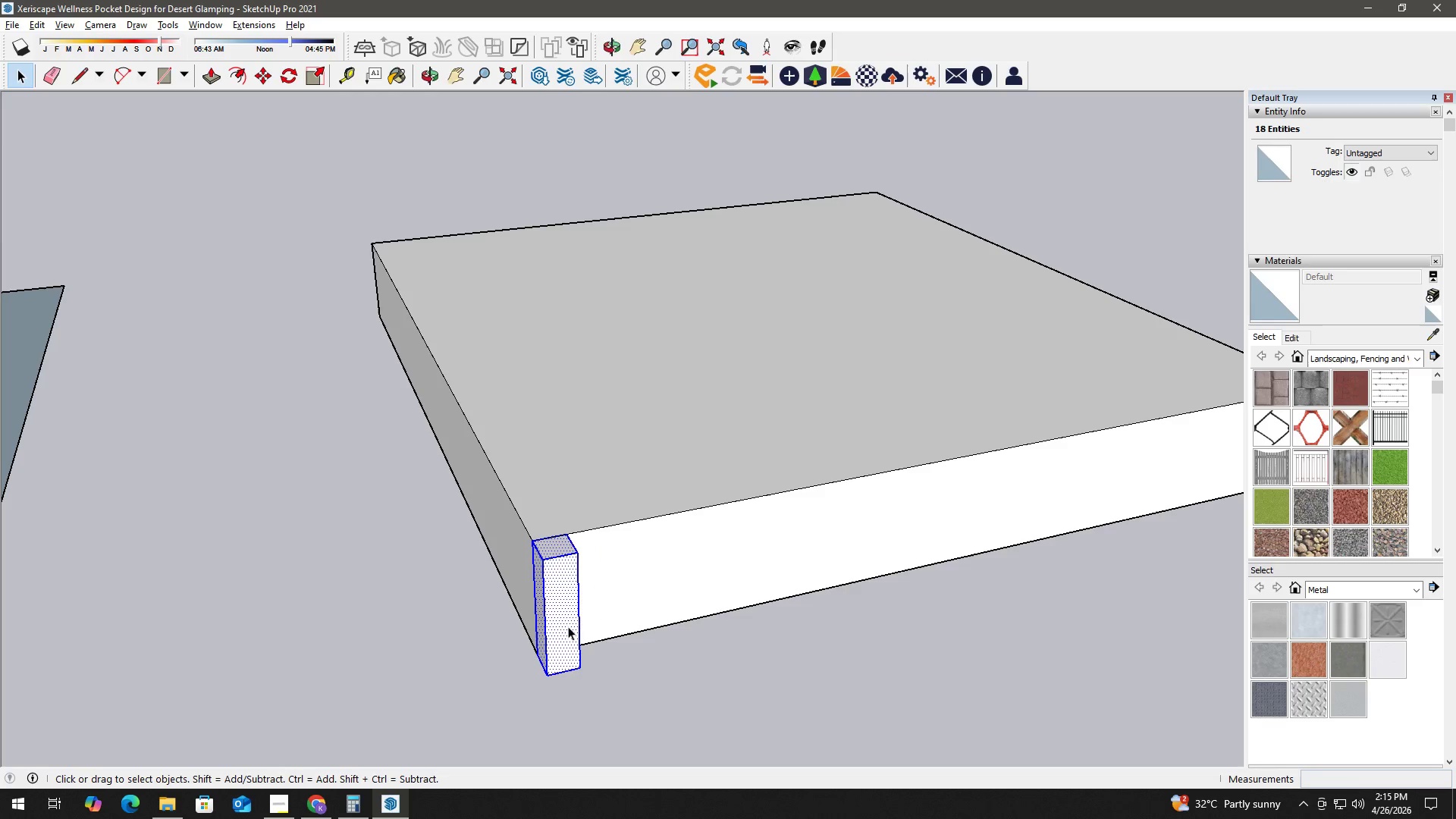 
right_click([568, 626])
 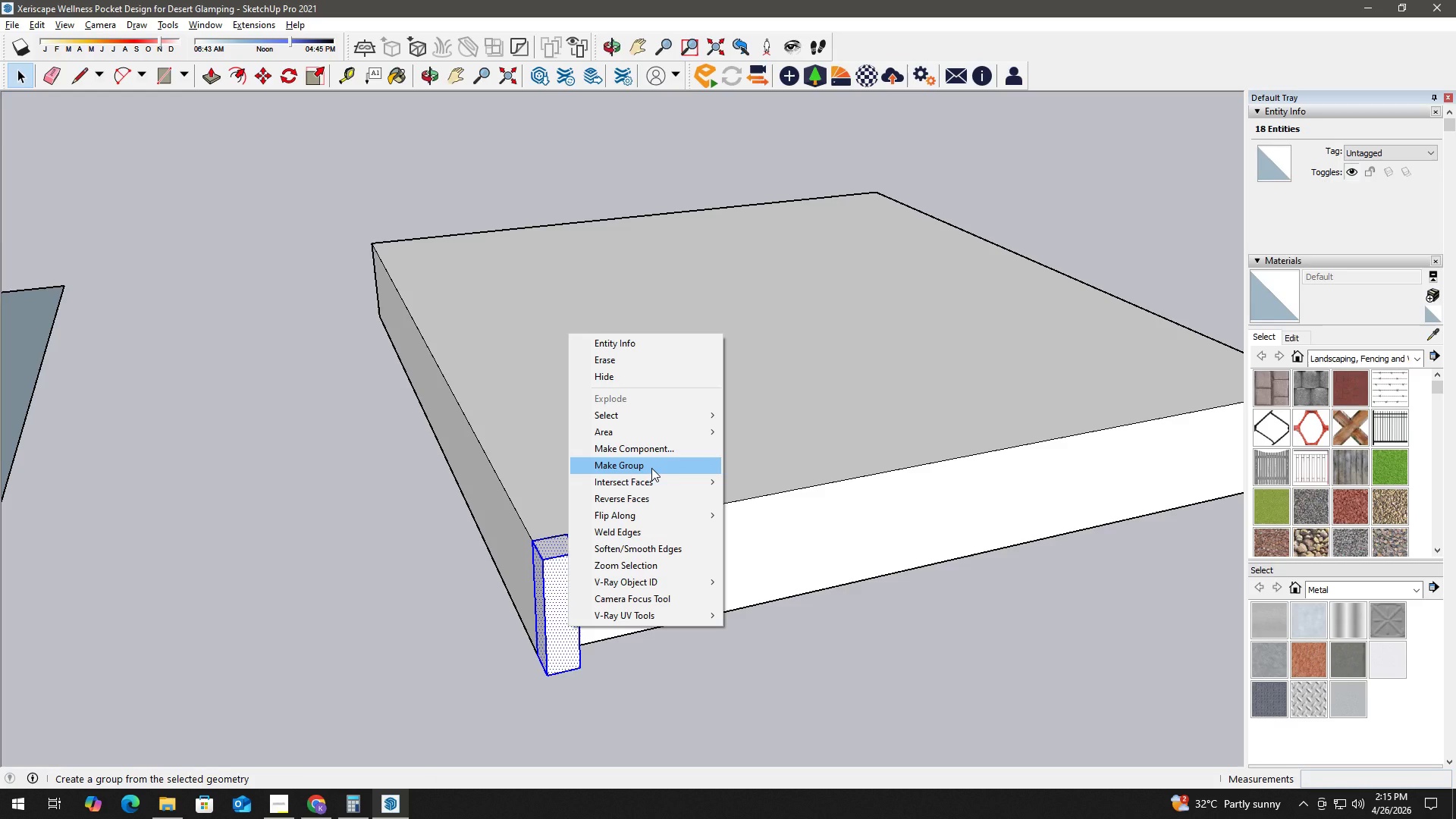 
left_click([651, 468])
 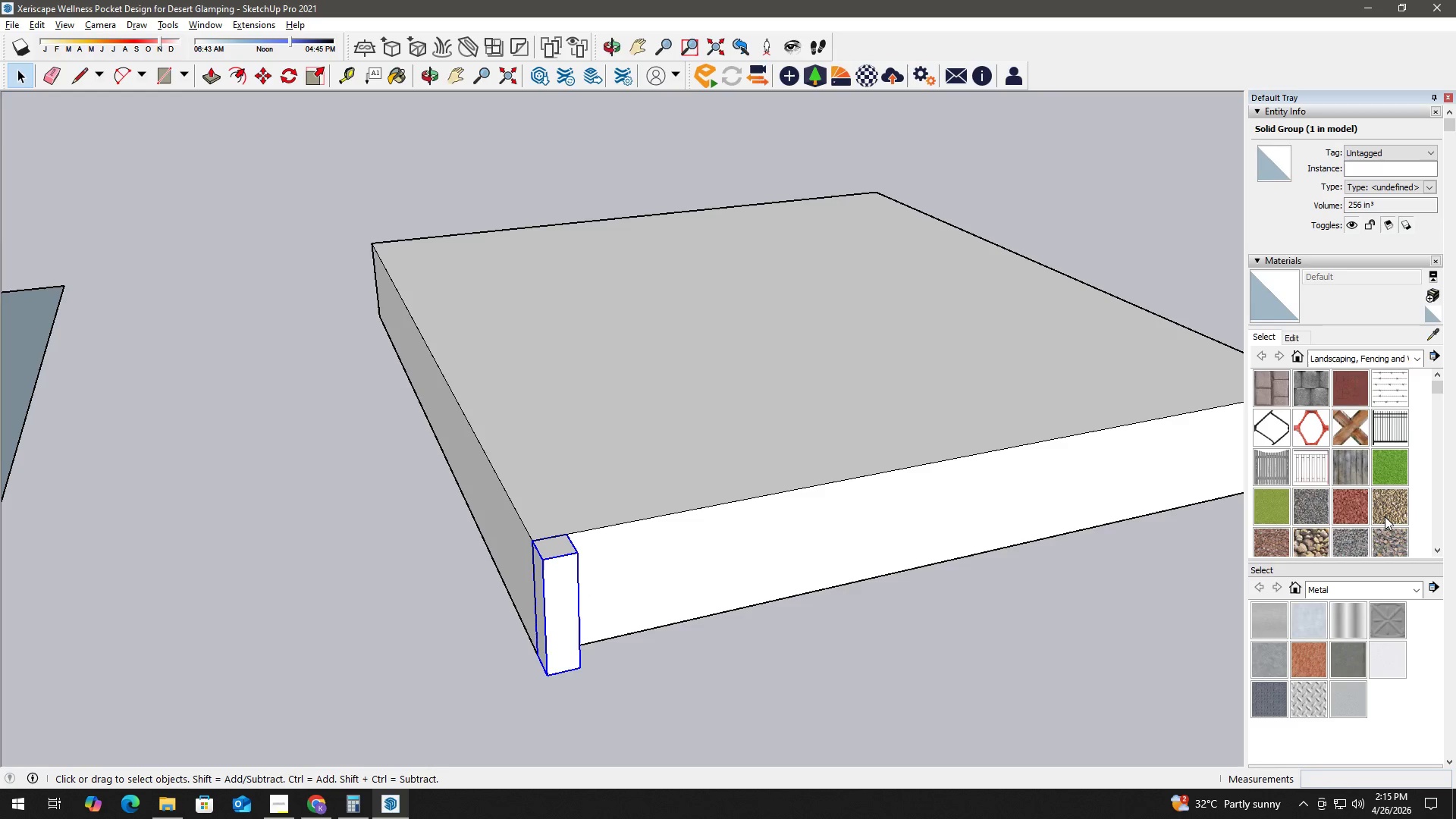 
scroll: coordinate [1453, 525], scroll_direction: down, amount: 7.0
 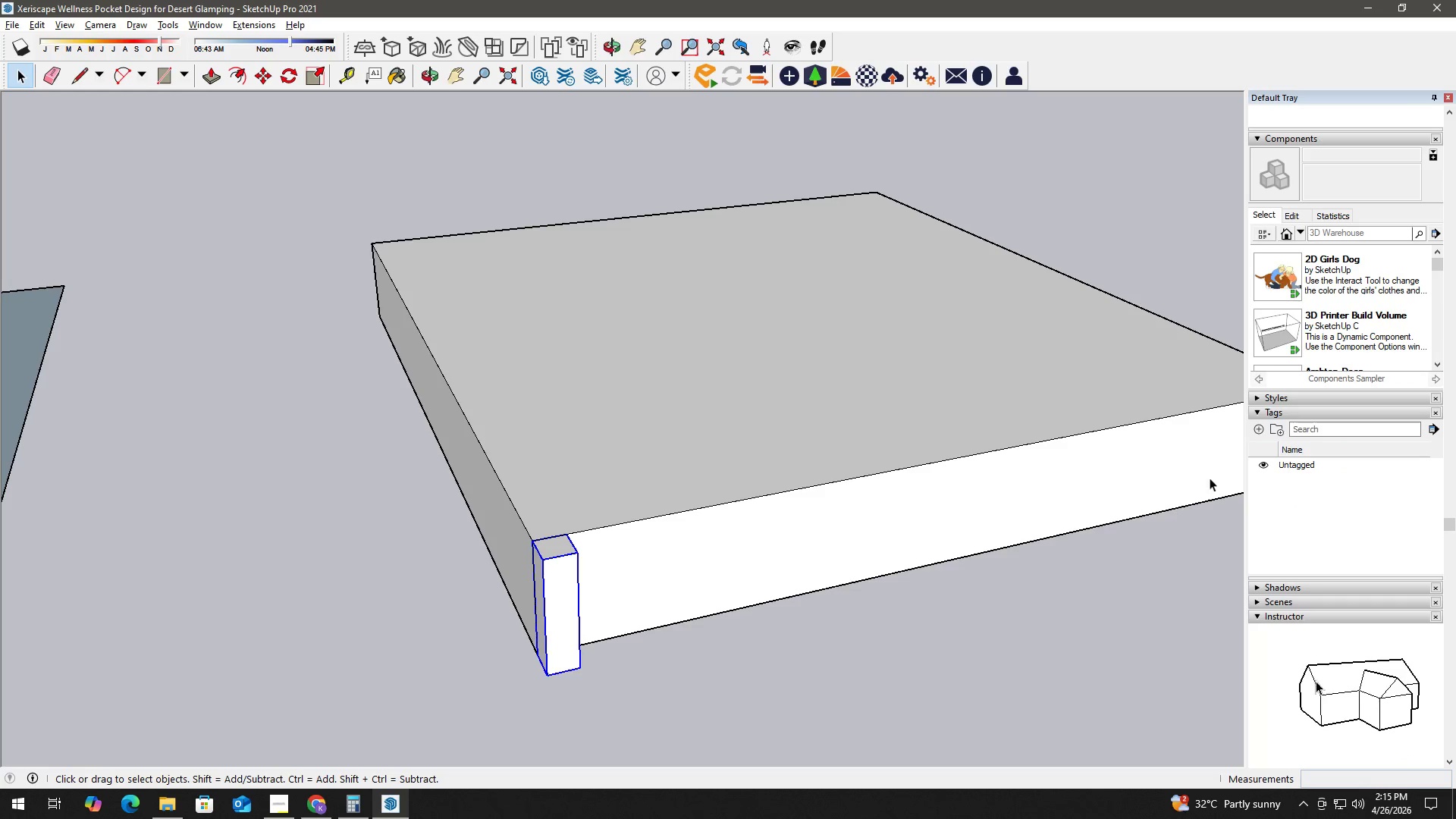 
left_click([1259, 433])
 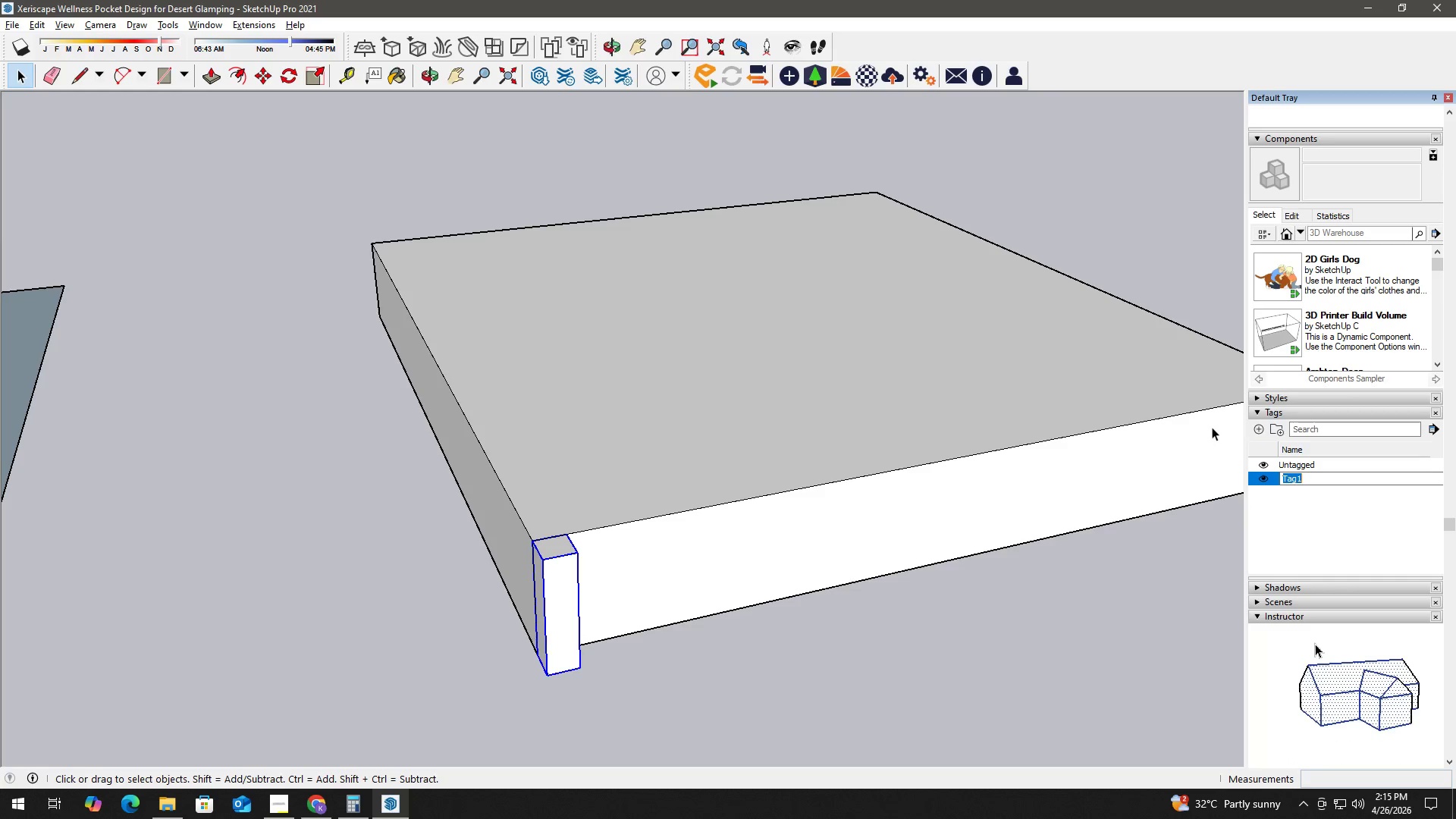 
wait(14.25)
 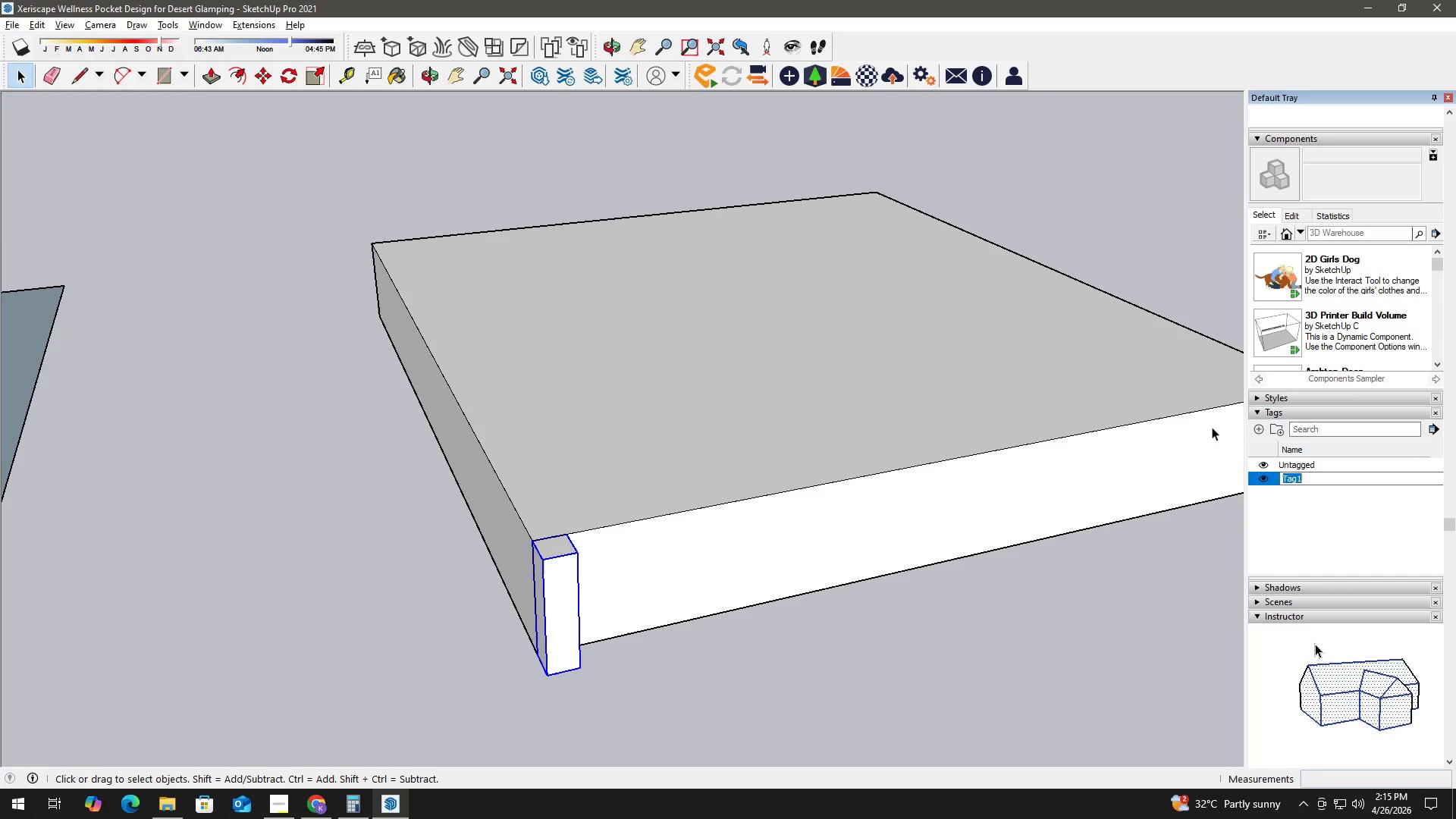 
type(Deck)
key(Backspace)
key(Backspace)
key(Backspace)
key(Backspace)
key(Backspace)
type(Timber Deck)
 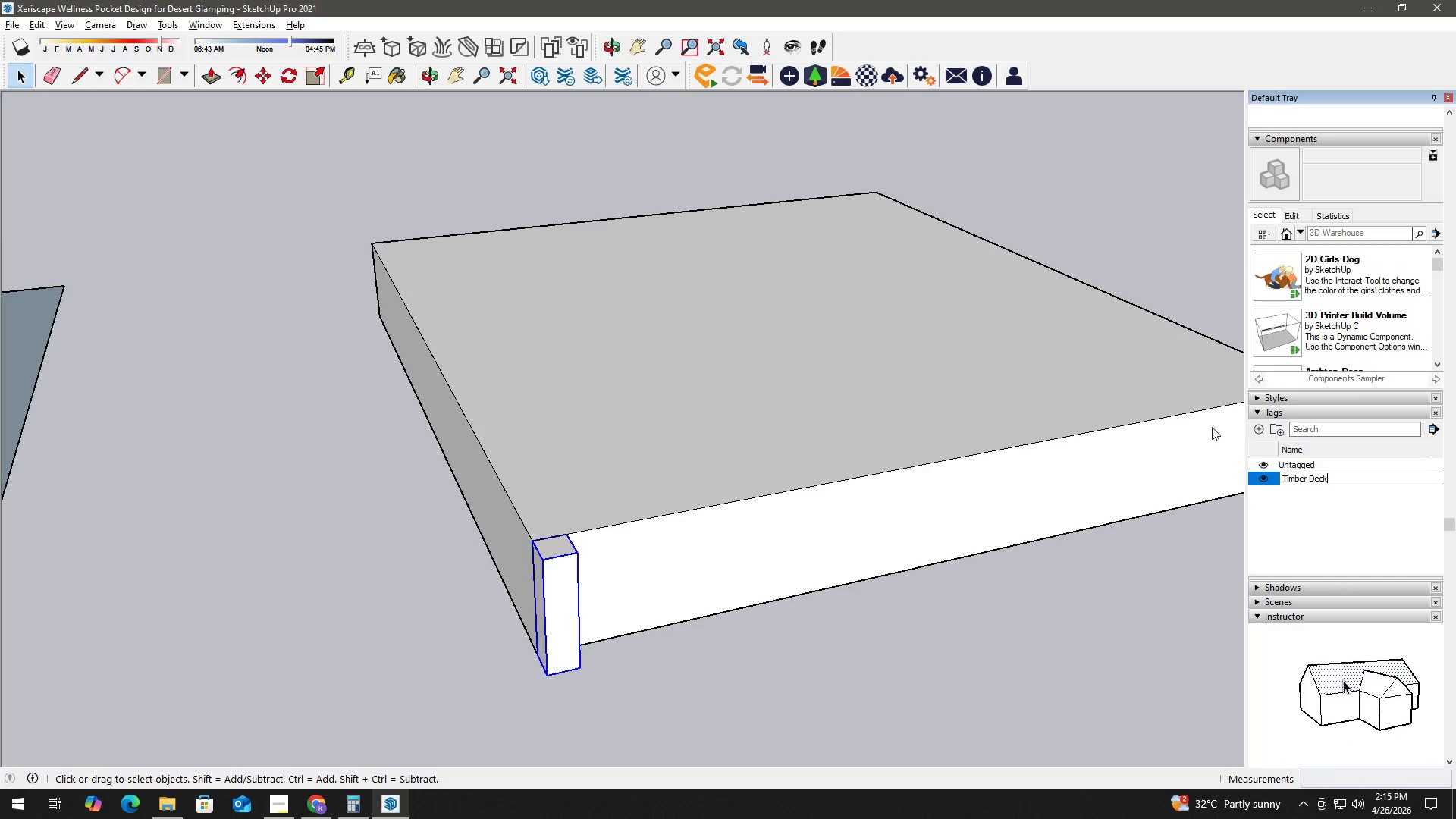 
key(Enter)
 